 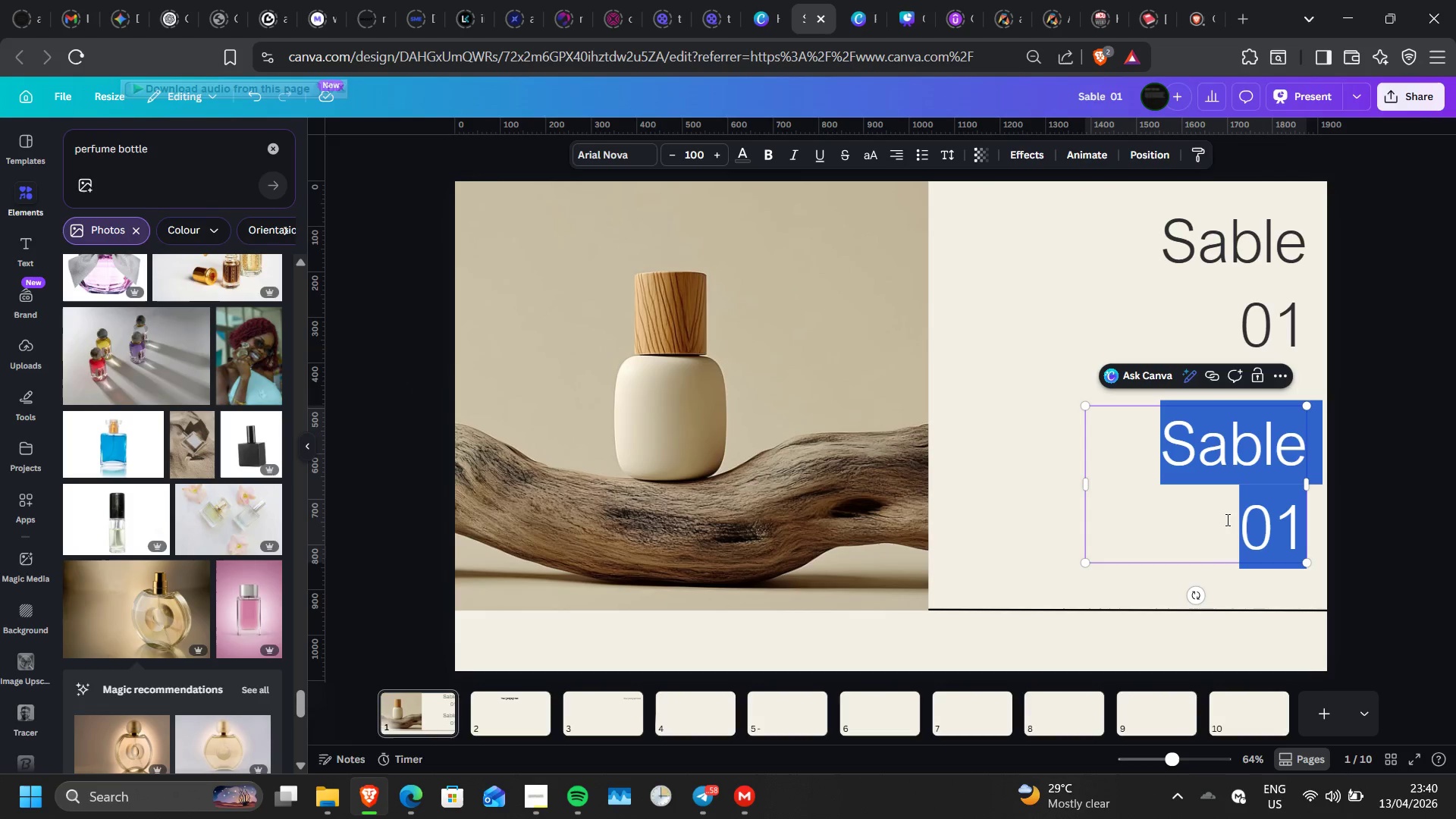 
triple_click([1226, 519])
 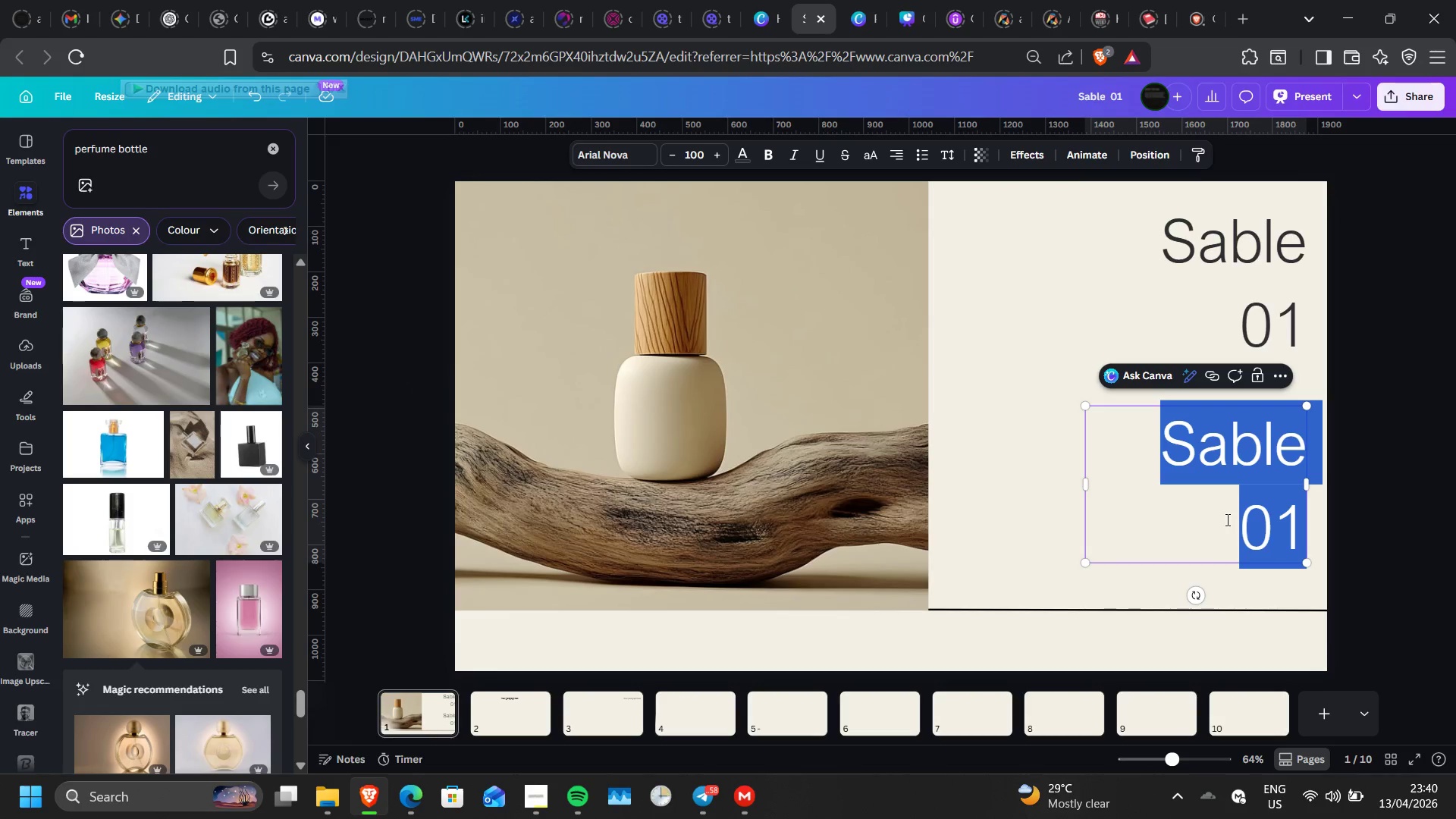 
type(lum)
key(Backspace)
key(Backspace)
key(Backspace)
type(LU)
key(Backspace)
type(umie)
 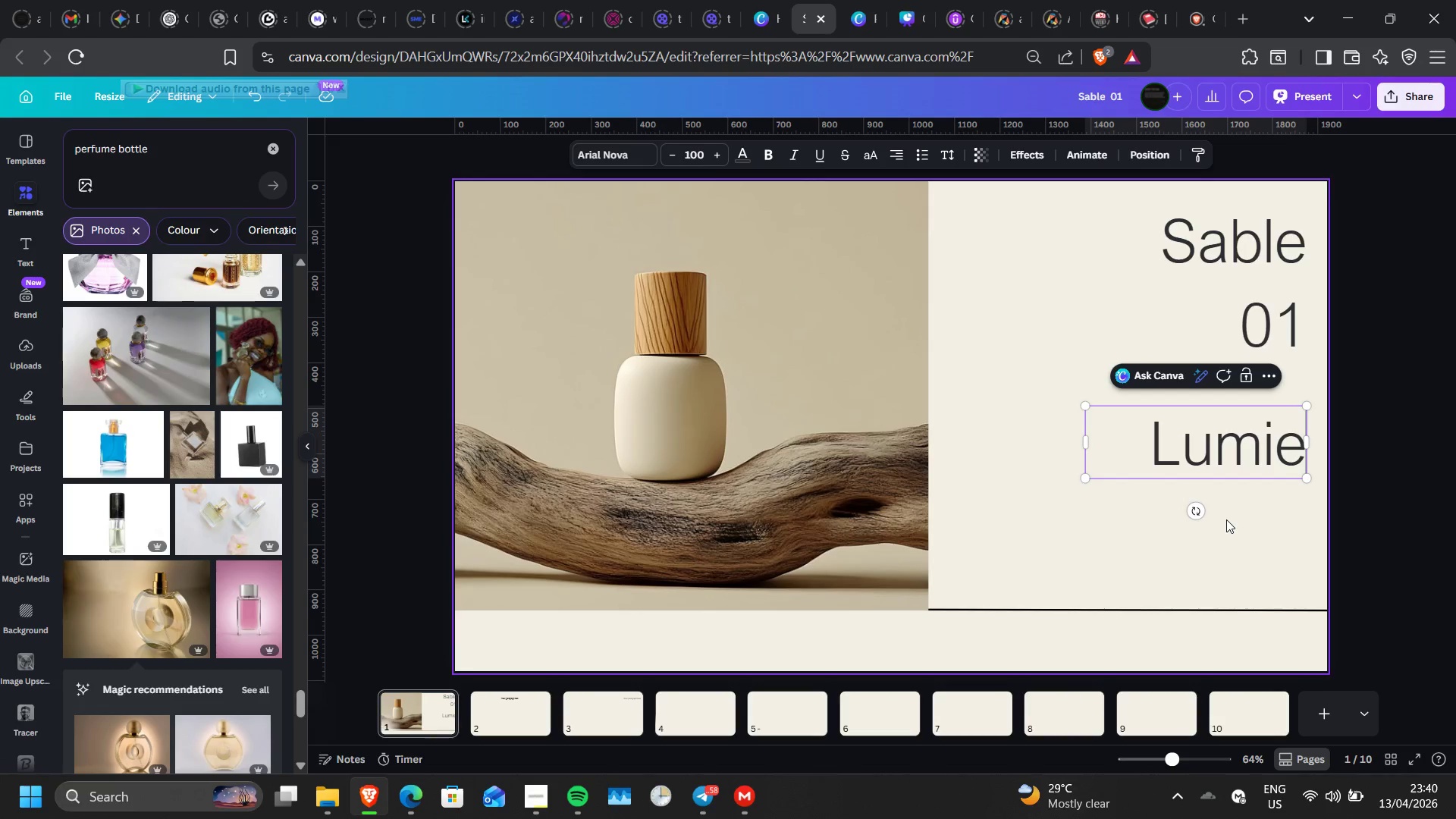 
key(Enter)
 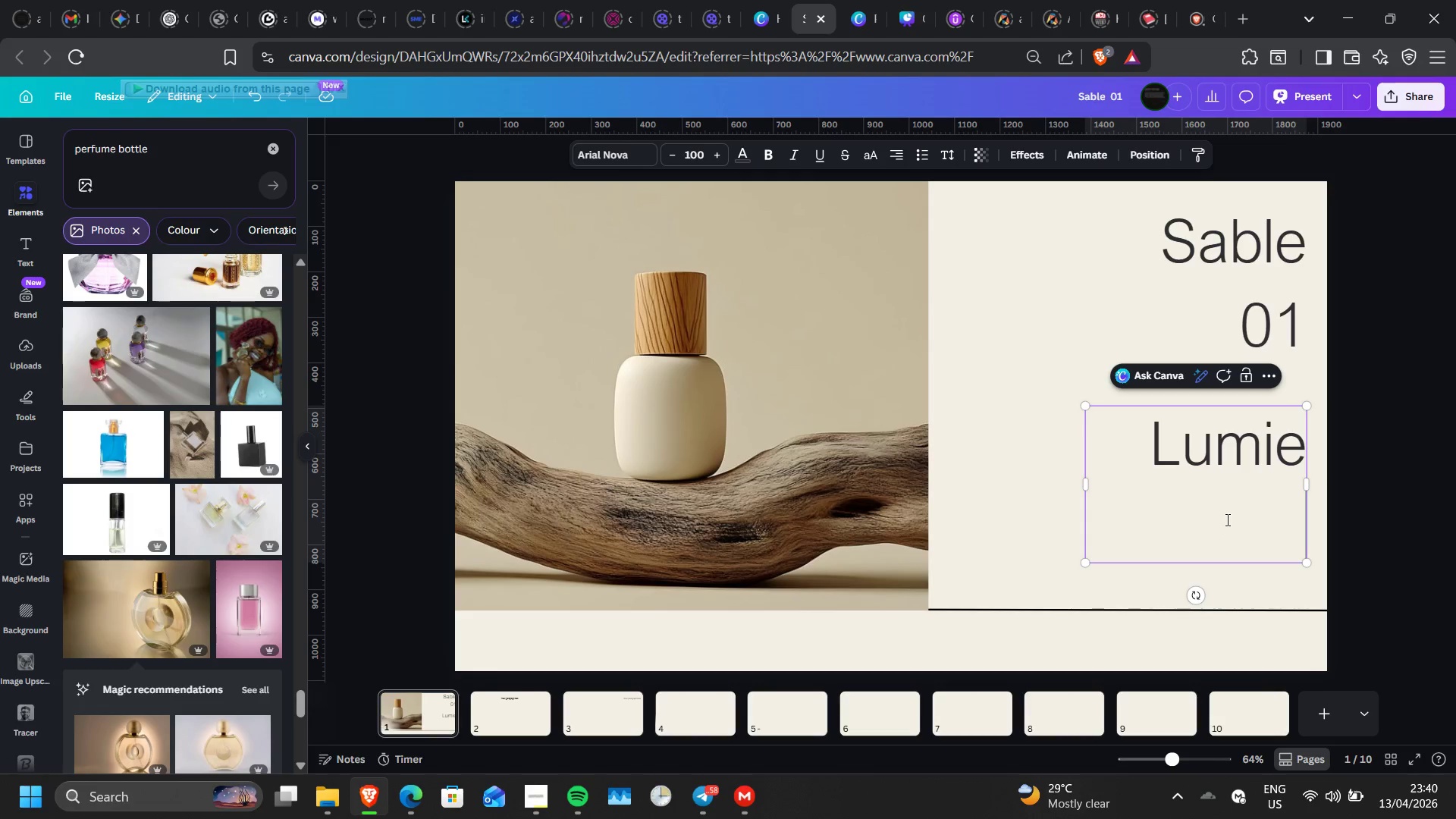 
key(Backspace)
type(re $)
key(Backspace)
type(& te)
key(Backspace)
key(Backspace)
type(Terre)
 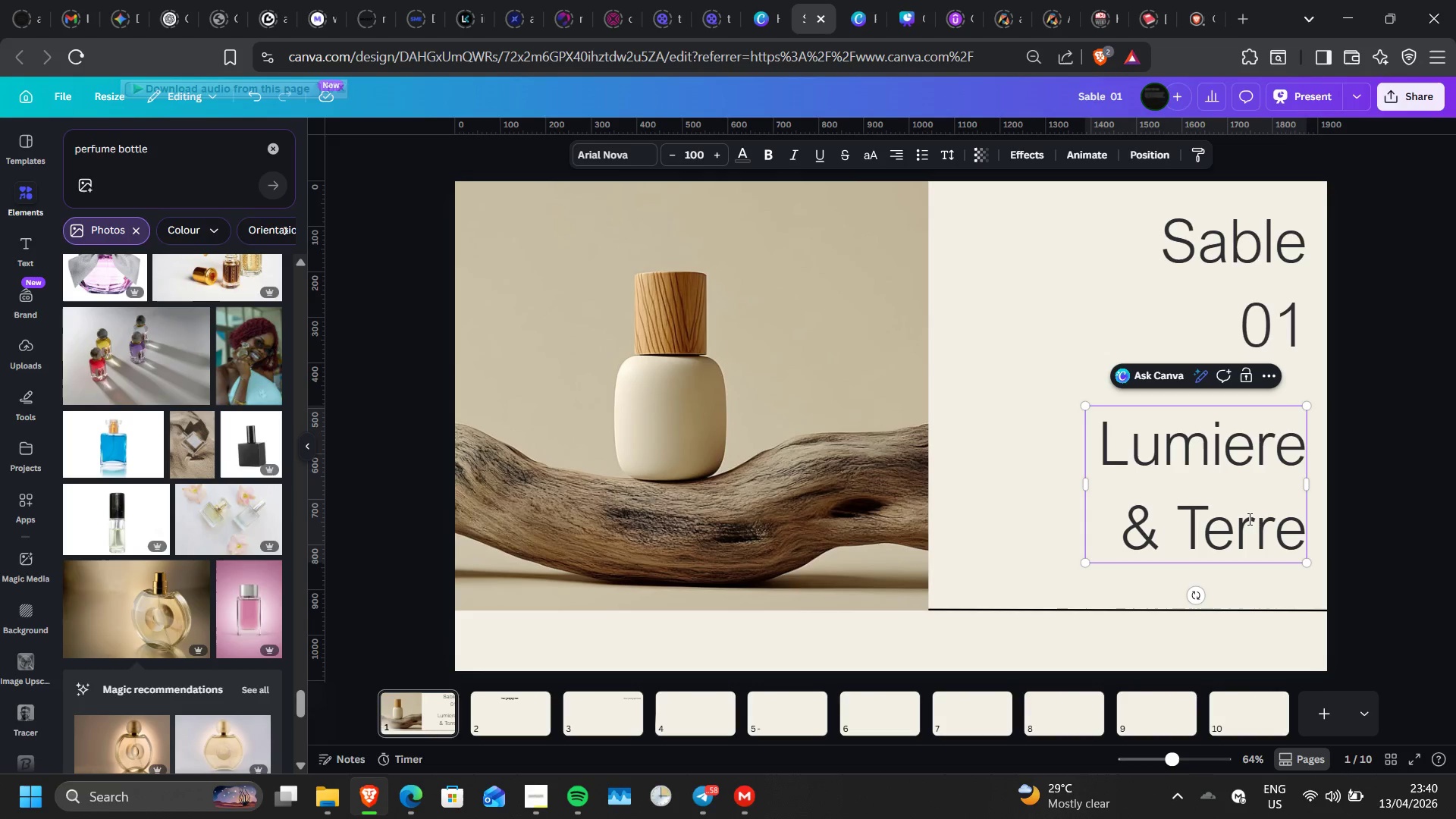 
wait(5.05)
 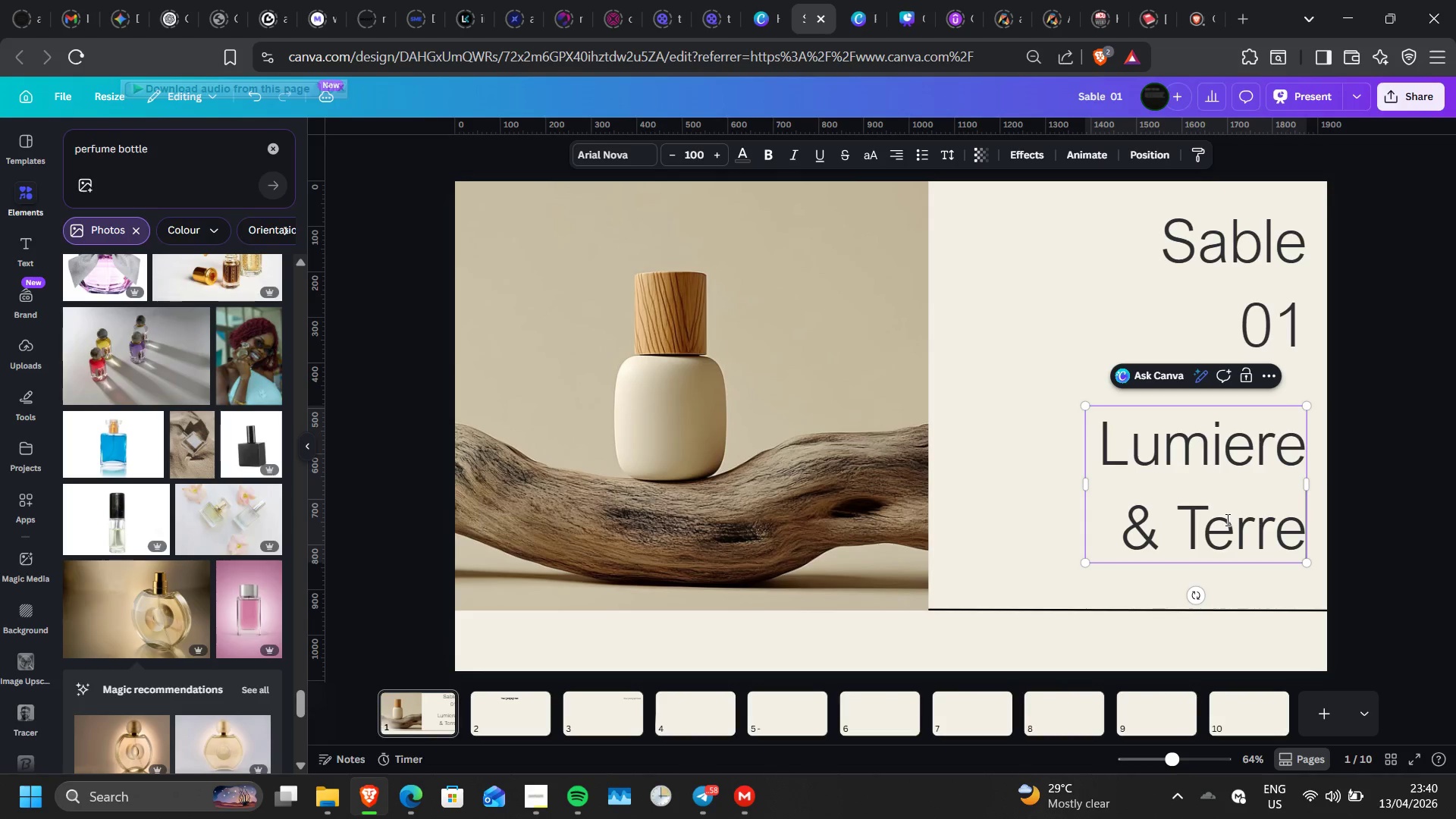 
left_click_drag(start_coordinate=[1312, 494], to_coordinate=[1454, 479])
 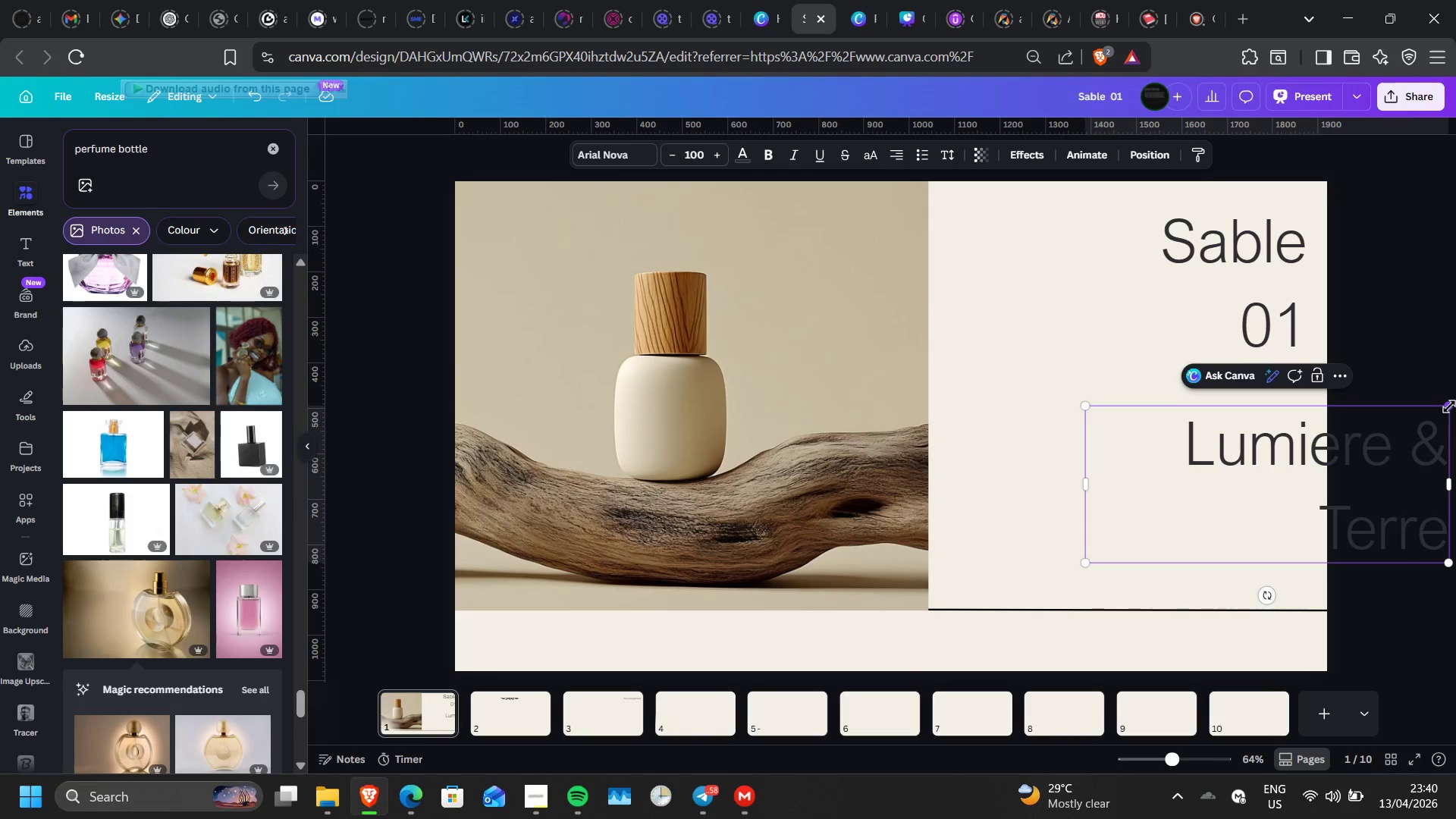 
left_click_drag(start_coordinate=[1449, 406], to_coordinate=[1236, 501])
 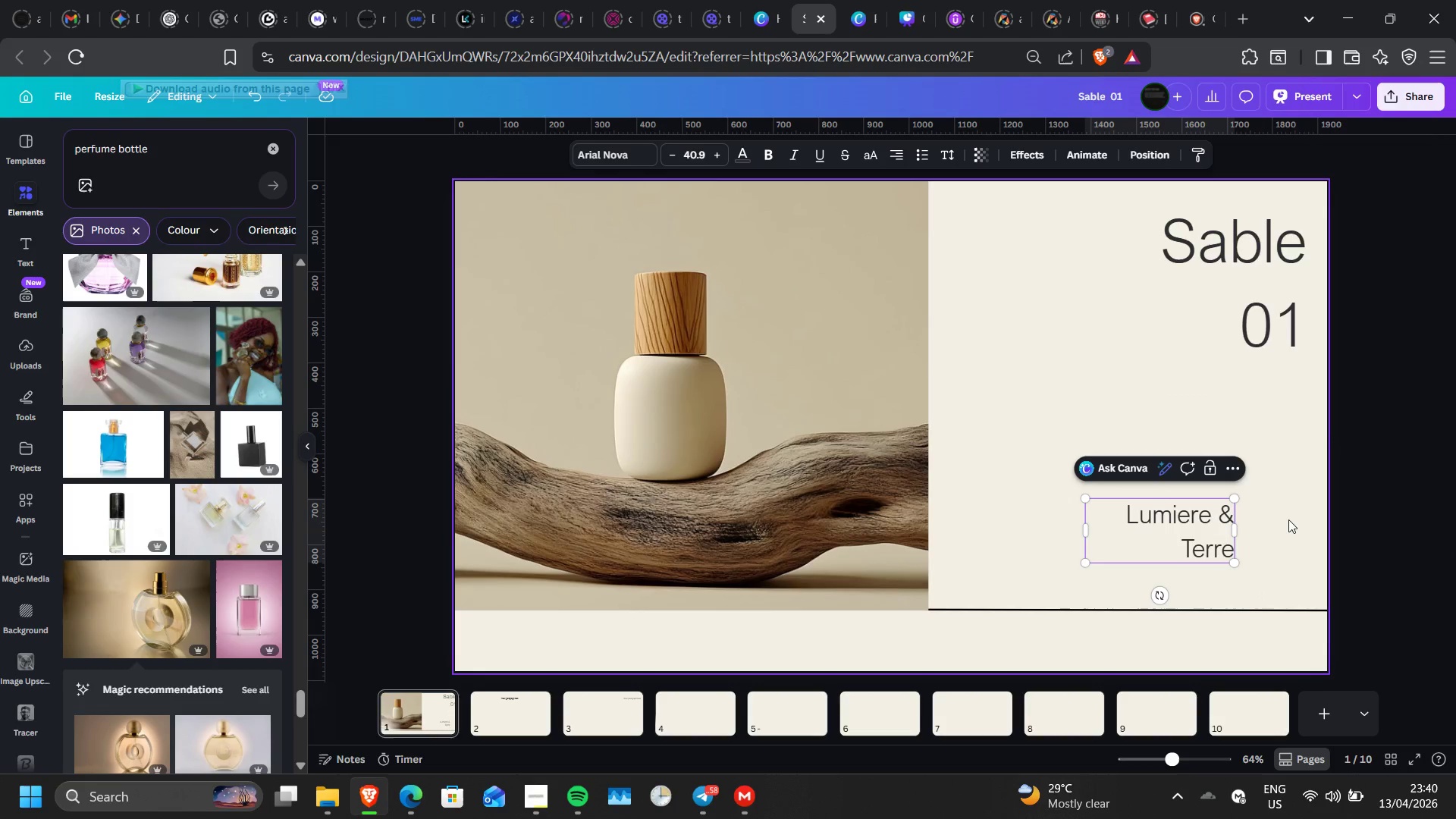 
left_click([1288, 519])
 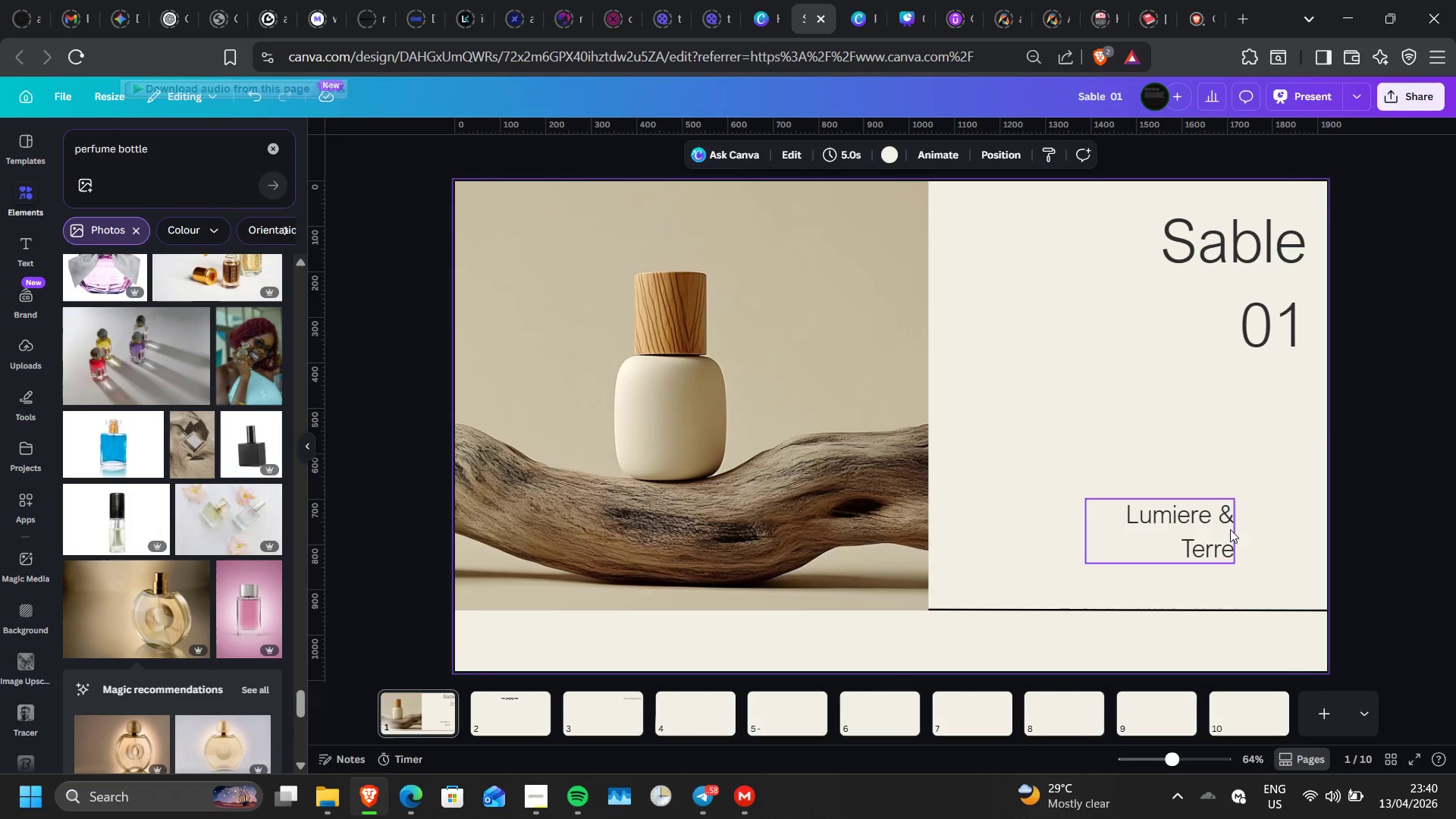 
left_click([1230, 529])
 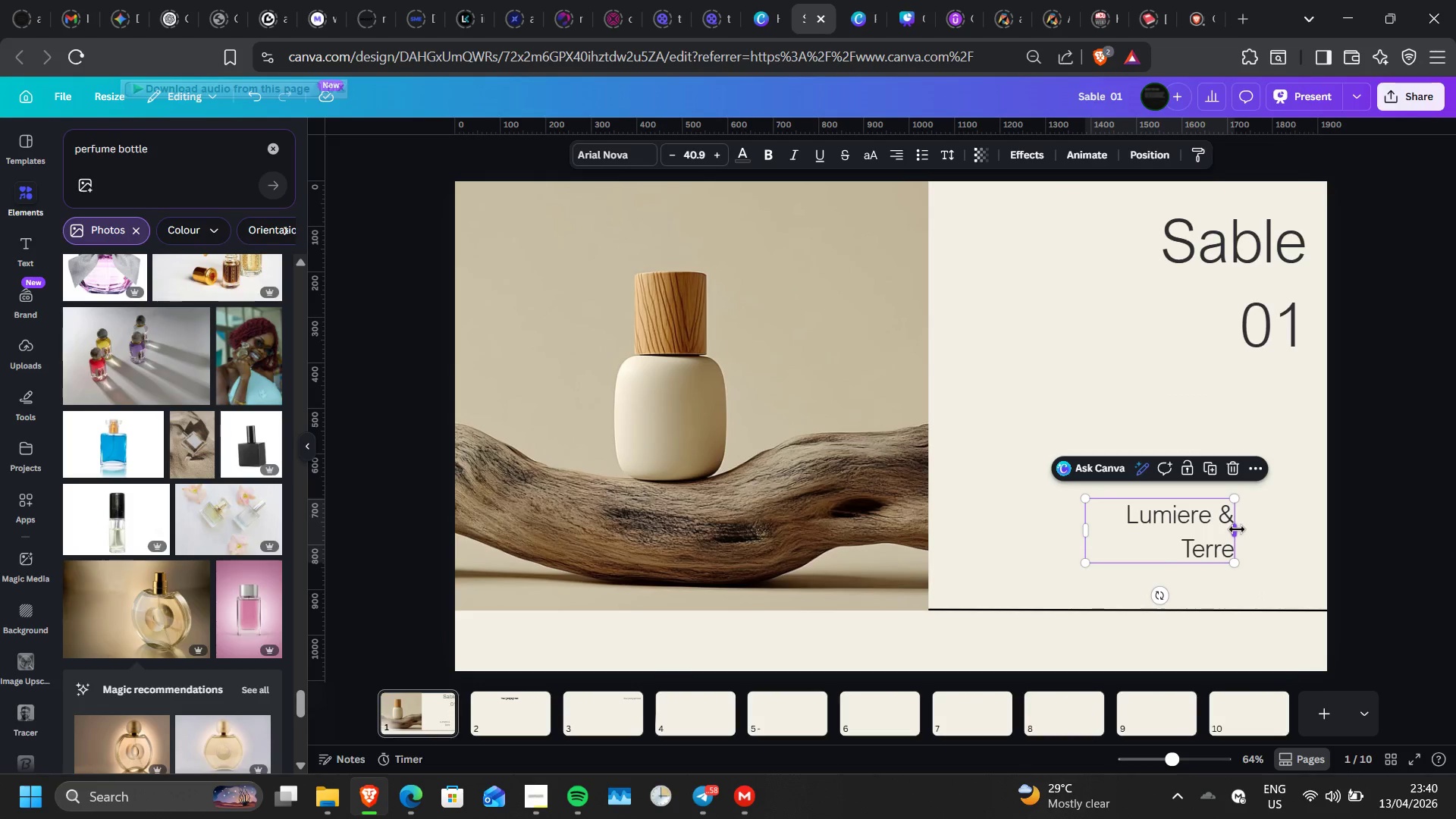 
left_click_drag(start_coordinate=[1237, 529], to_coordinate=[1274, 525])
 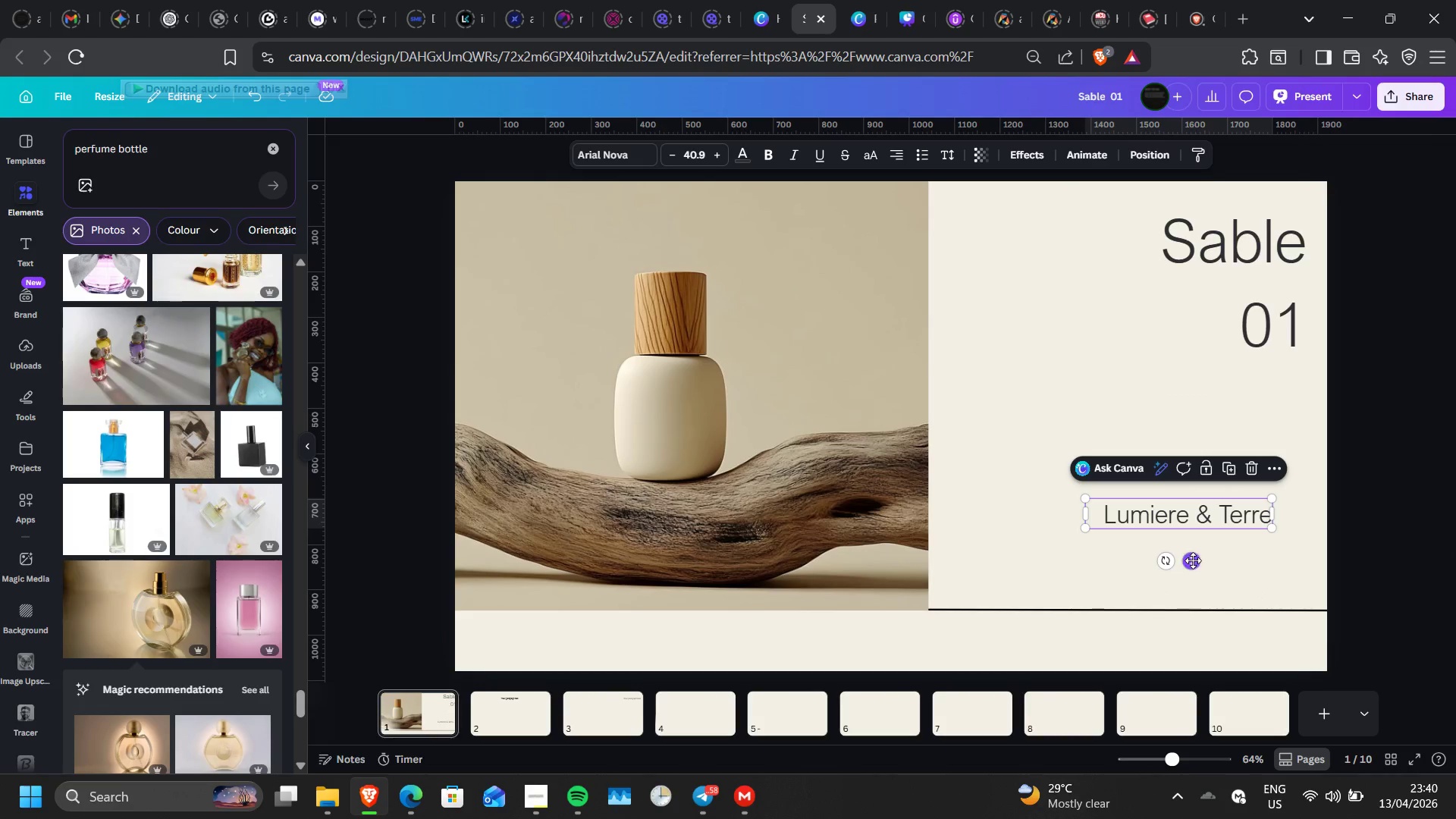 
left_click_drag(start_coordinate=[1193, 560], to_coordinate=[1225, 562])
 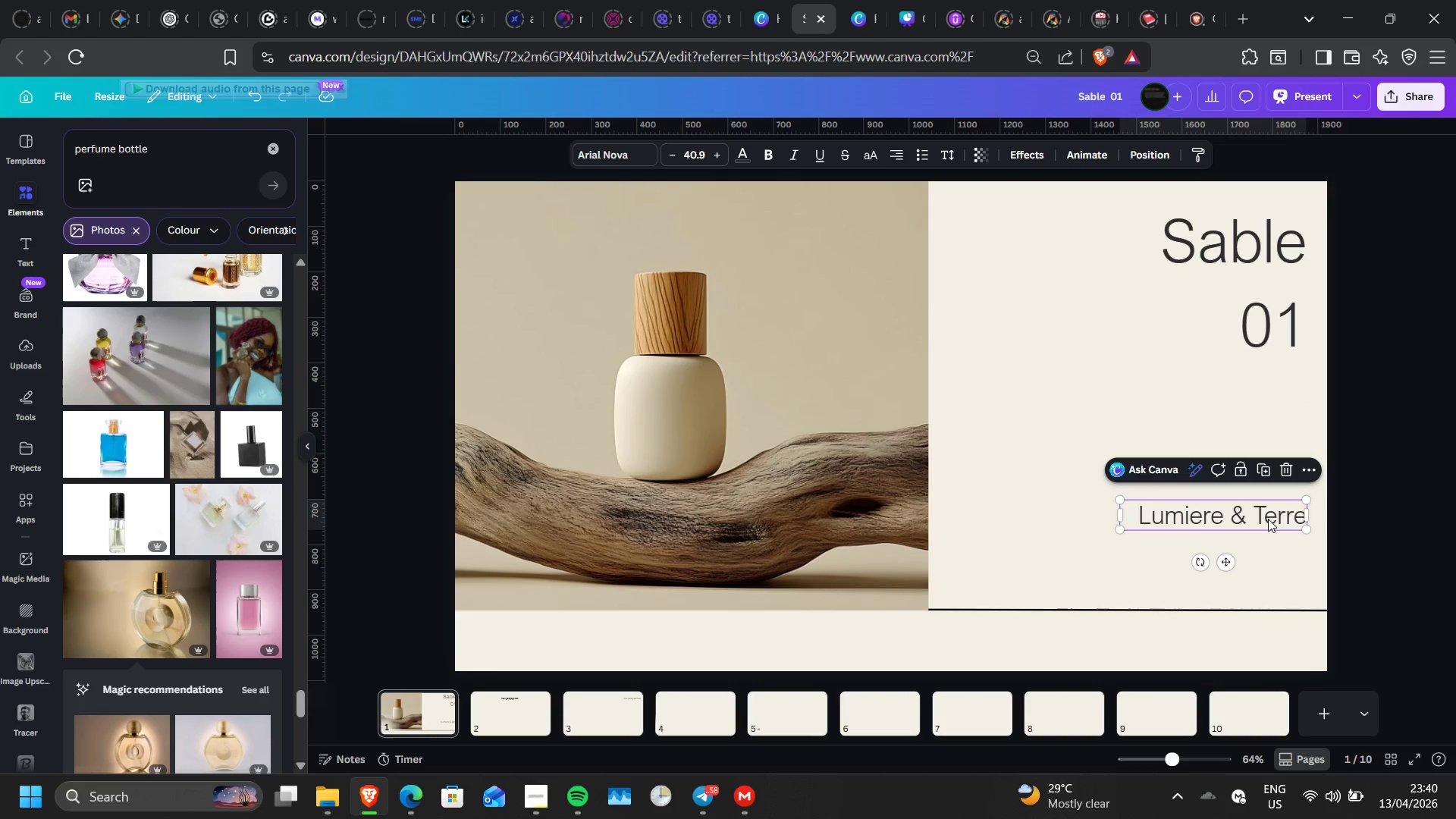 
left_click([1263, 472])
 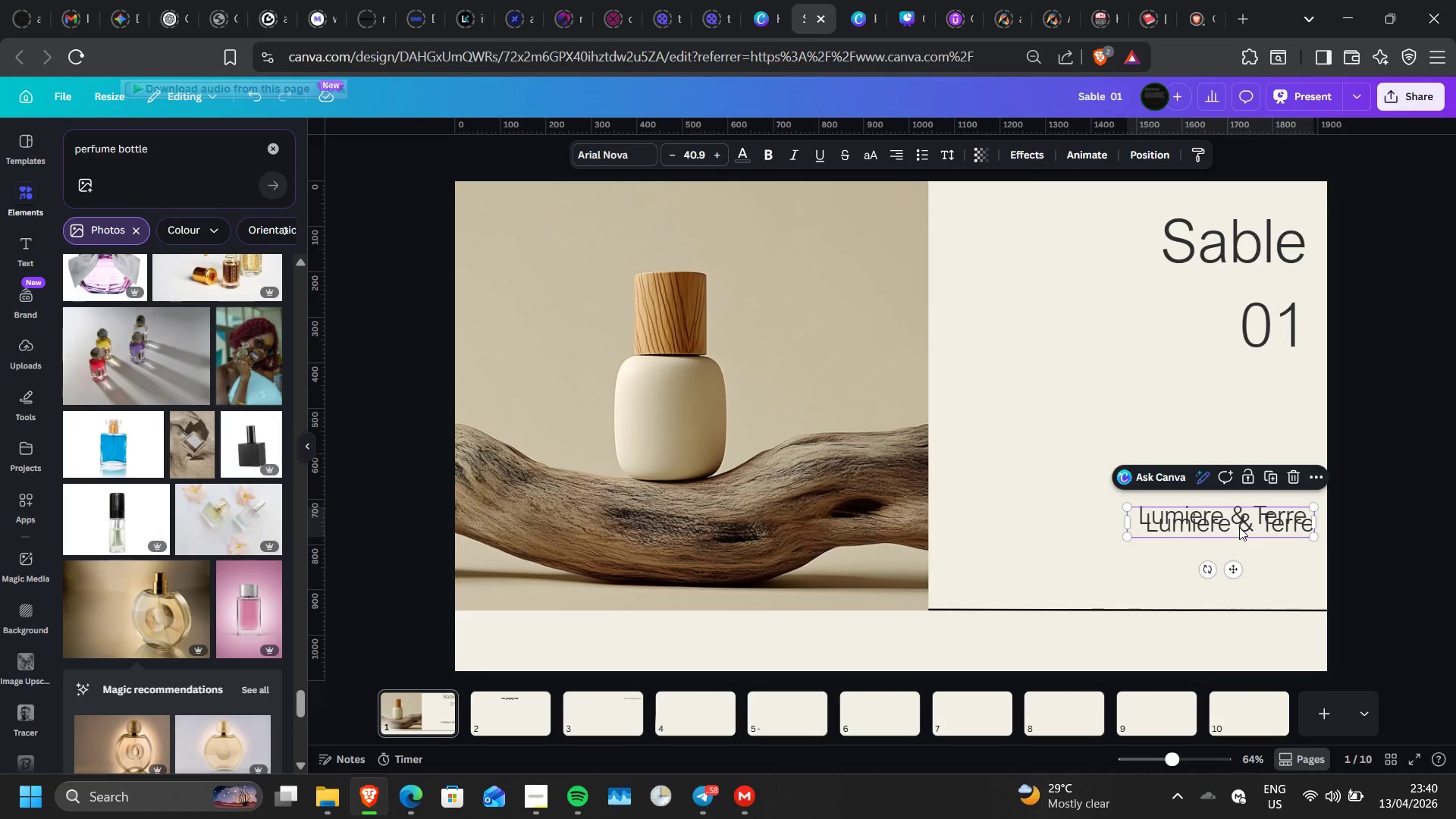 
left_click_drag(start_coordinate=[1239, 527], to_coordinate=[1232, 544])
 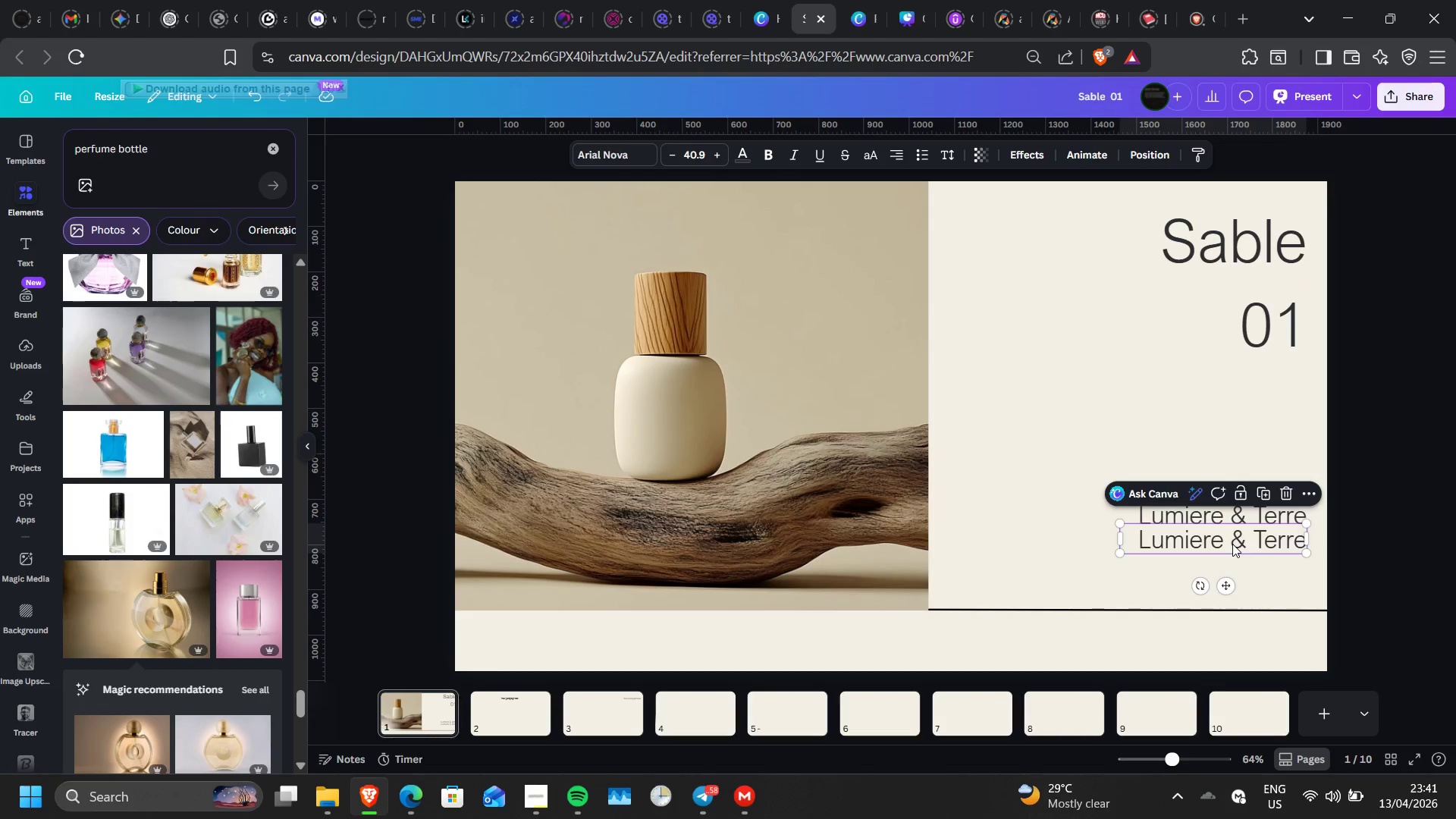 
double_click([1232, 544])
 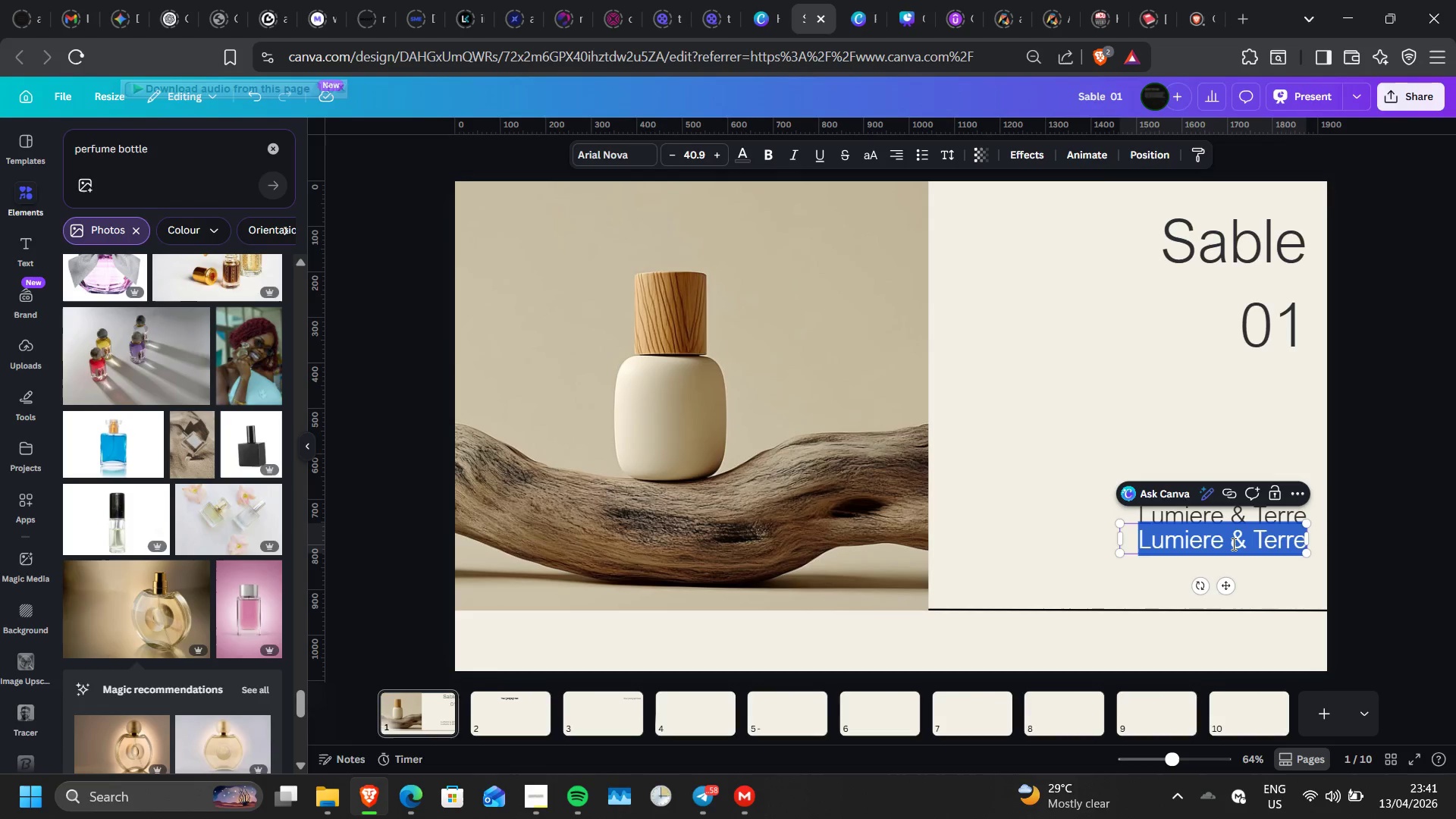 
triple_click([1232, 544])
 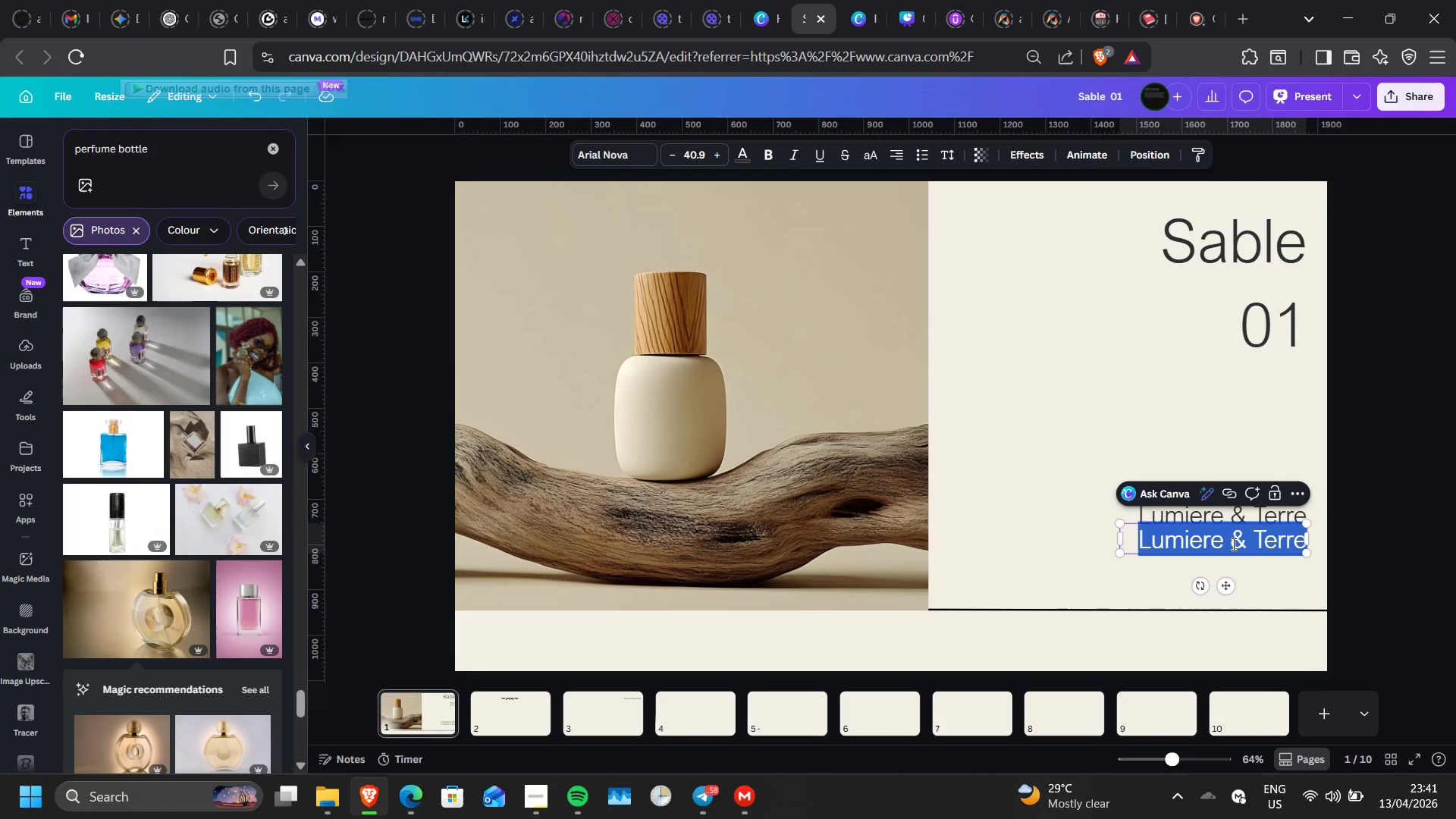 
type(Adversting Campaign)
 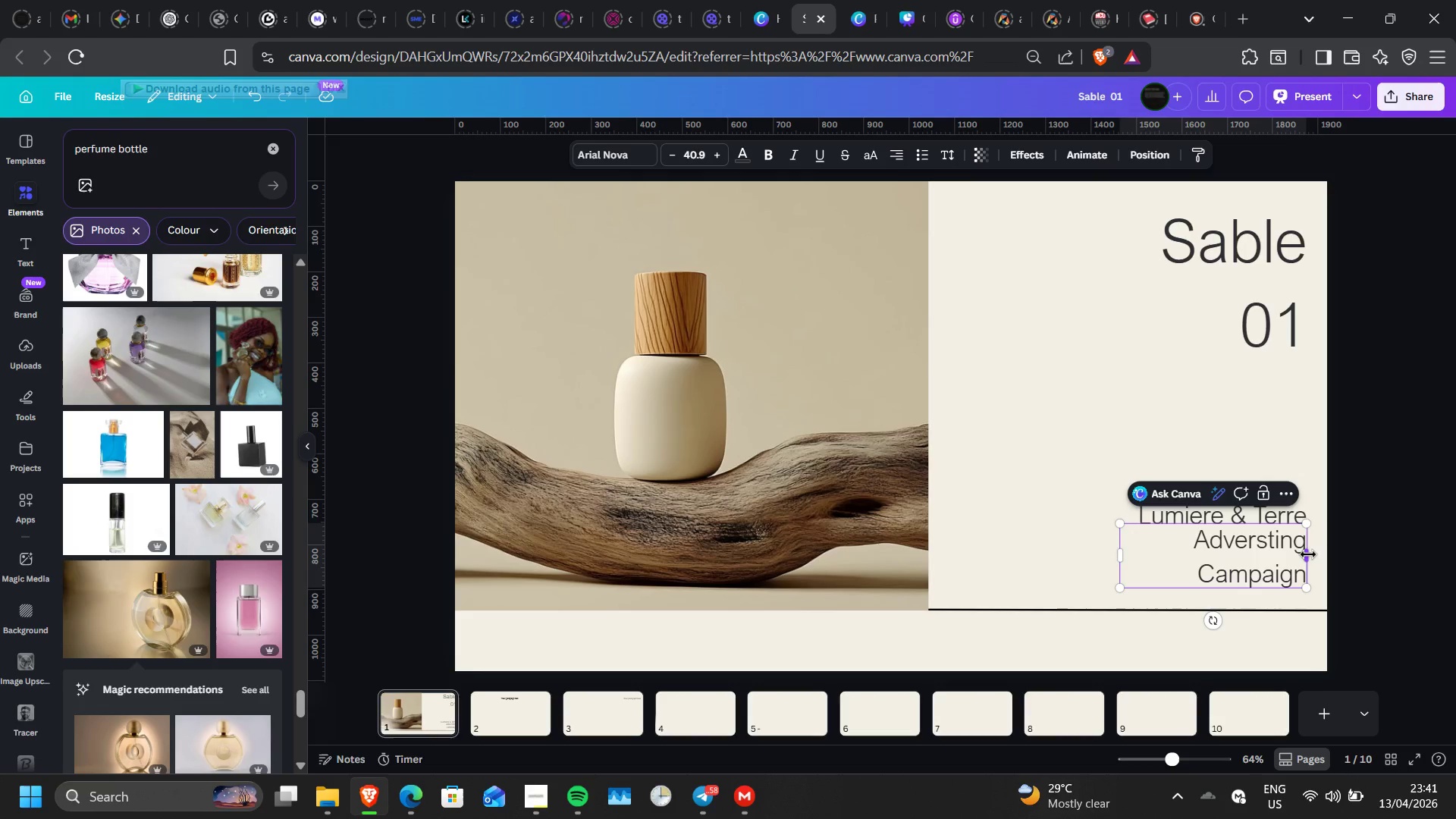 
left_click_drag(start_coordinate=[1308, 554], to_coordinate=[1373, 549])
 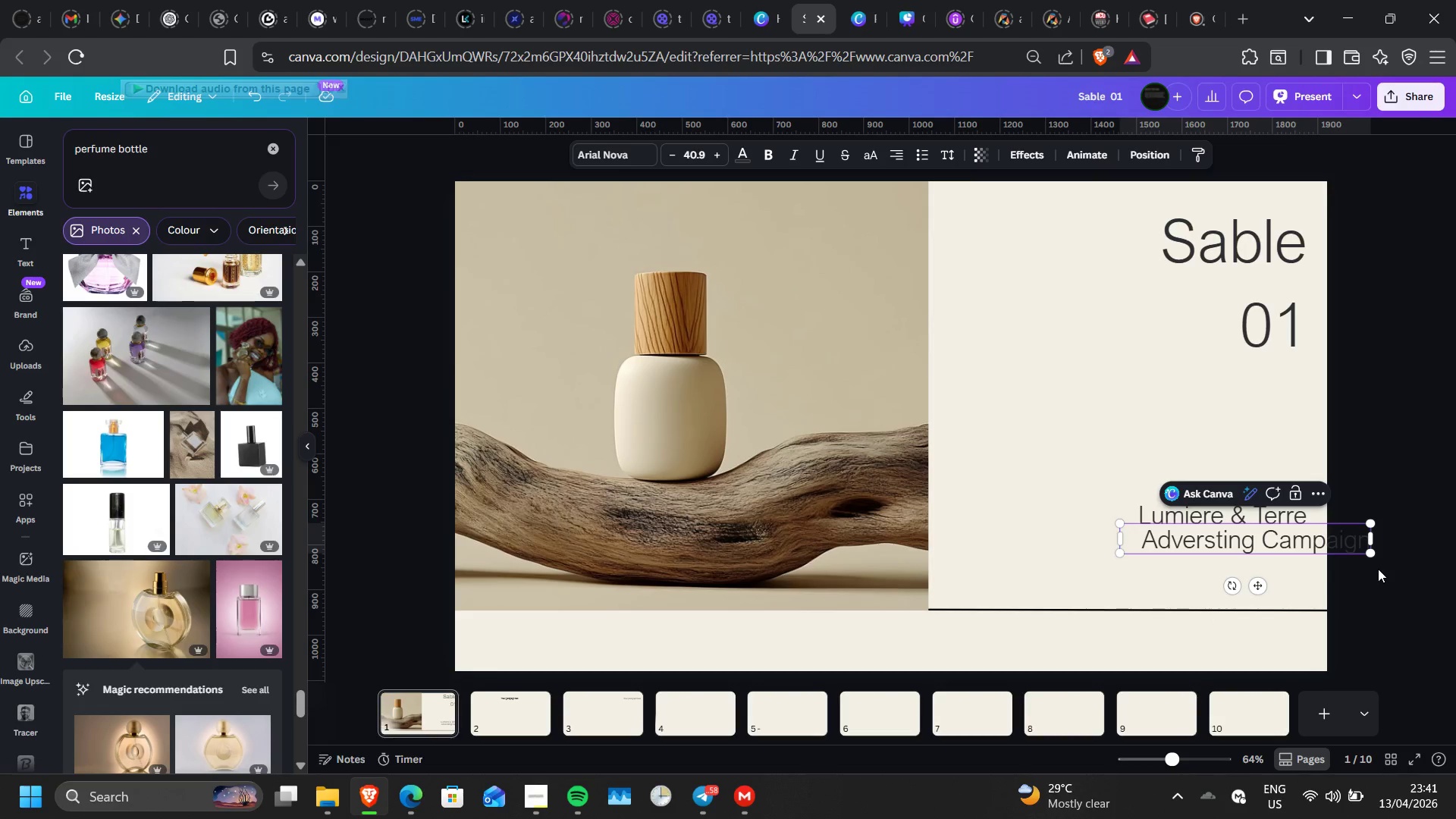 
left_click([1378, 569])
 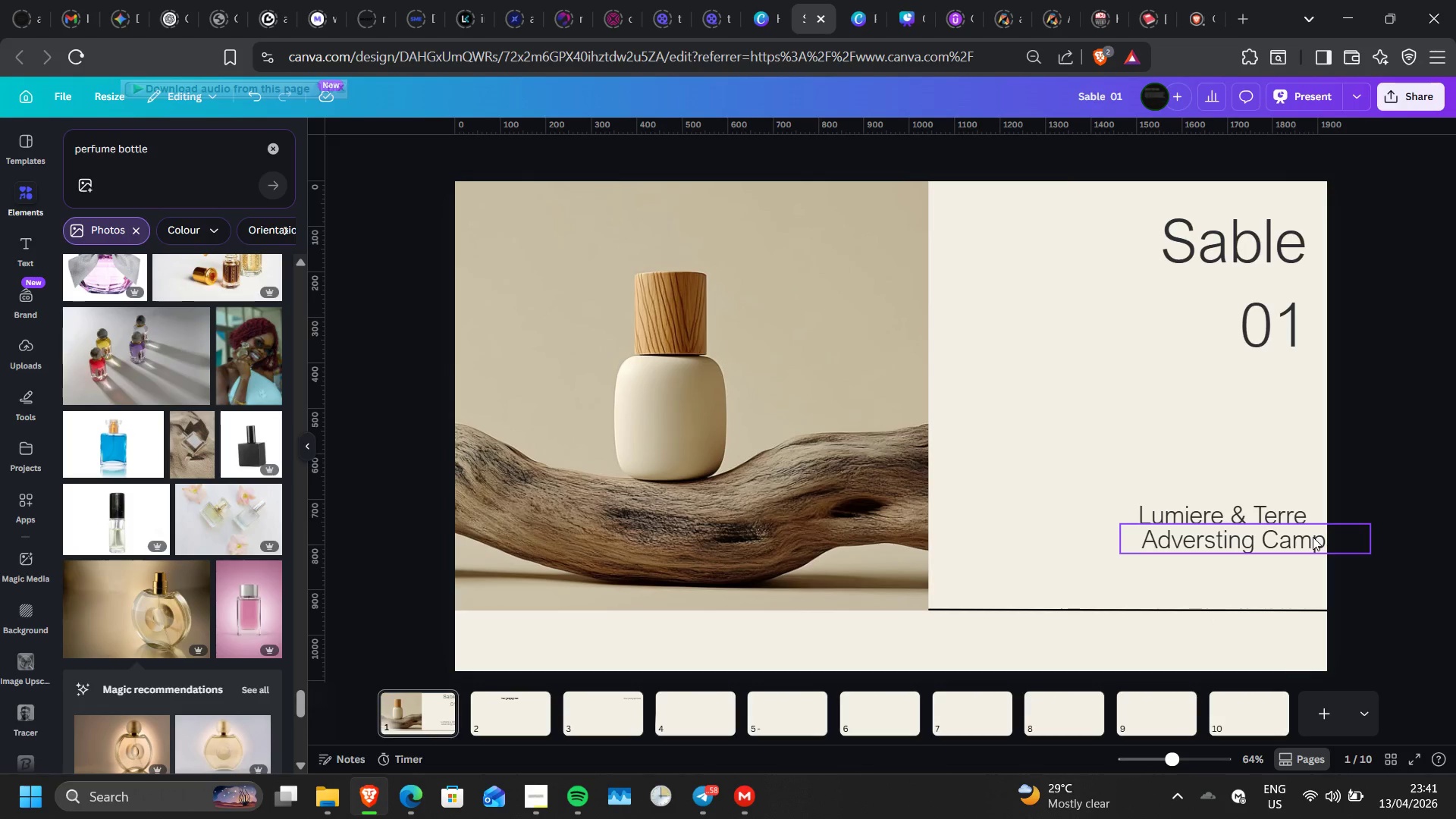 
left_click_drag(start_coordinate=[1313, 537], to_coordinate=[1261, 572])
 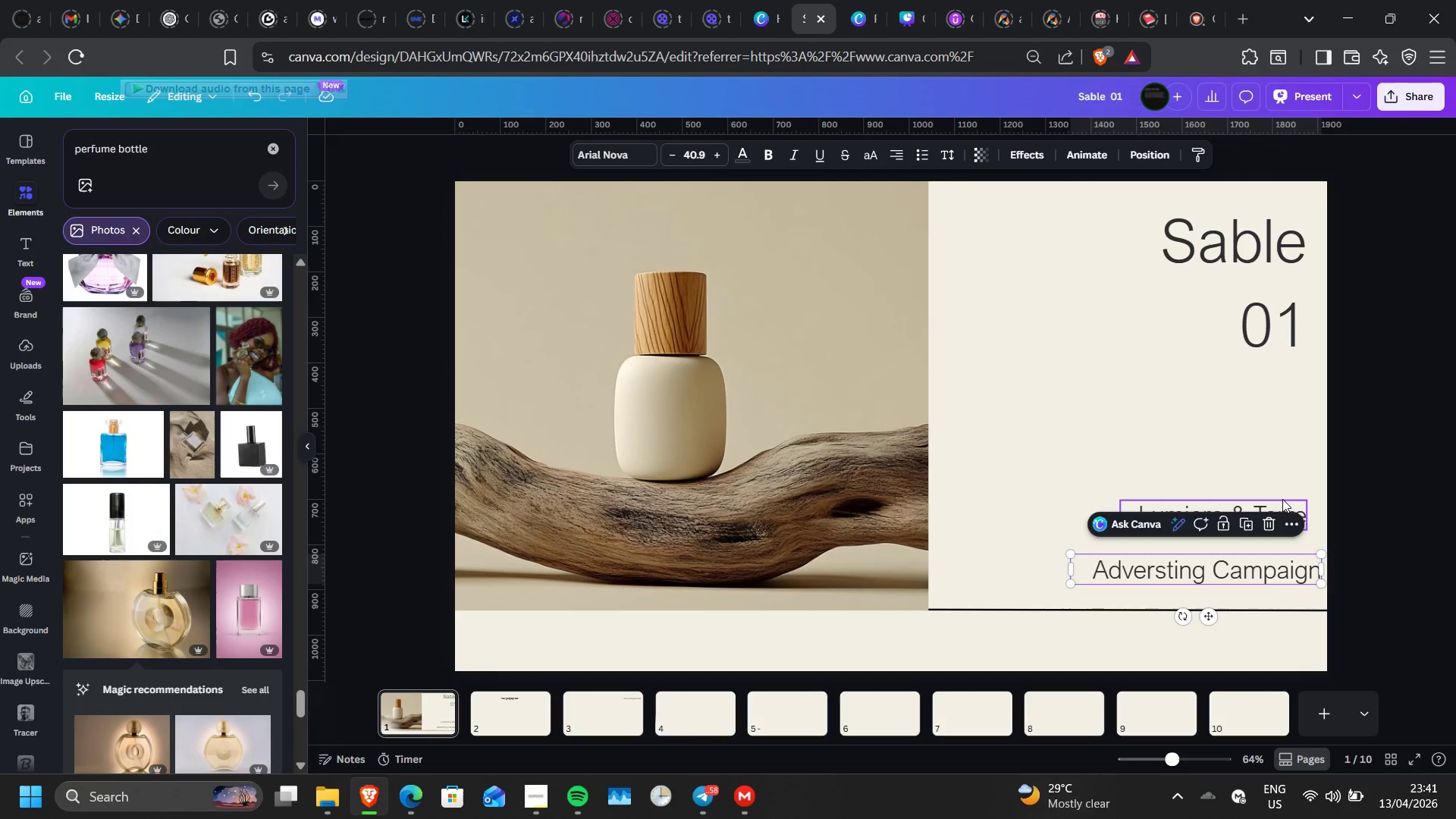 
left_click_drag(start_coordinate=[1282, 499], to_coordinate=[1281, 519])
 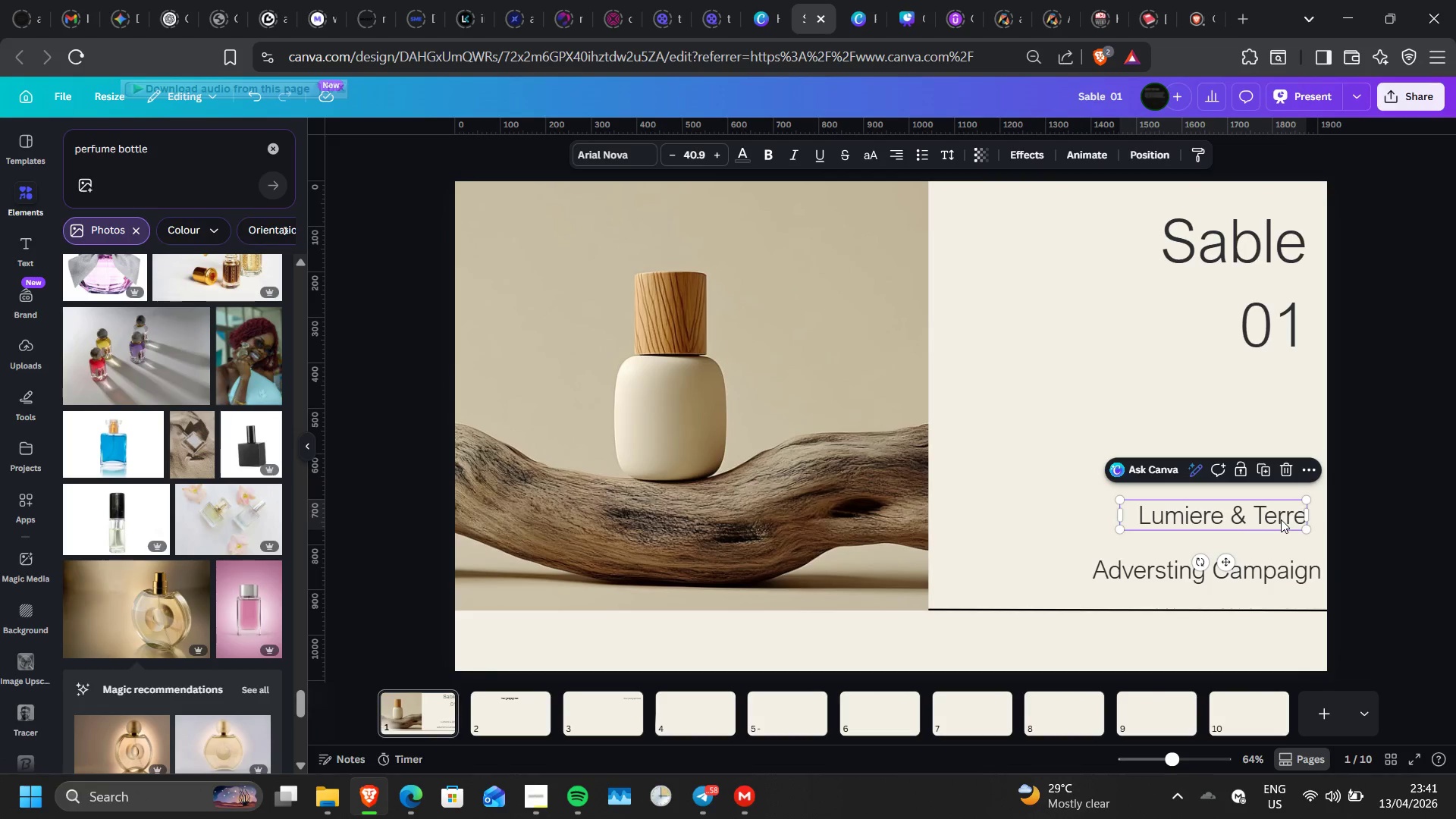 
double_click([1281, 519])
 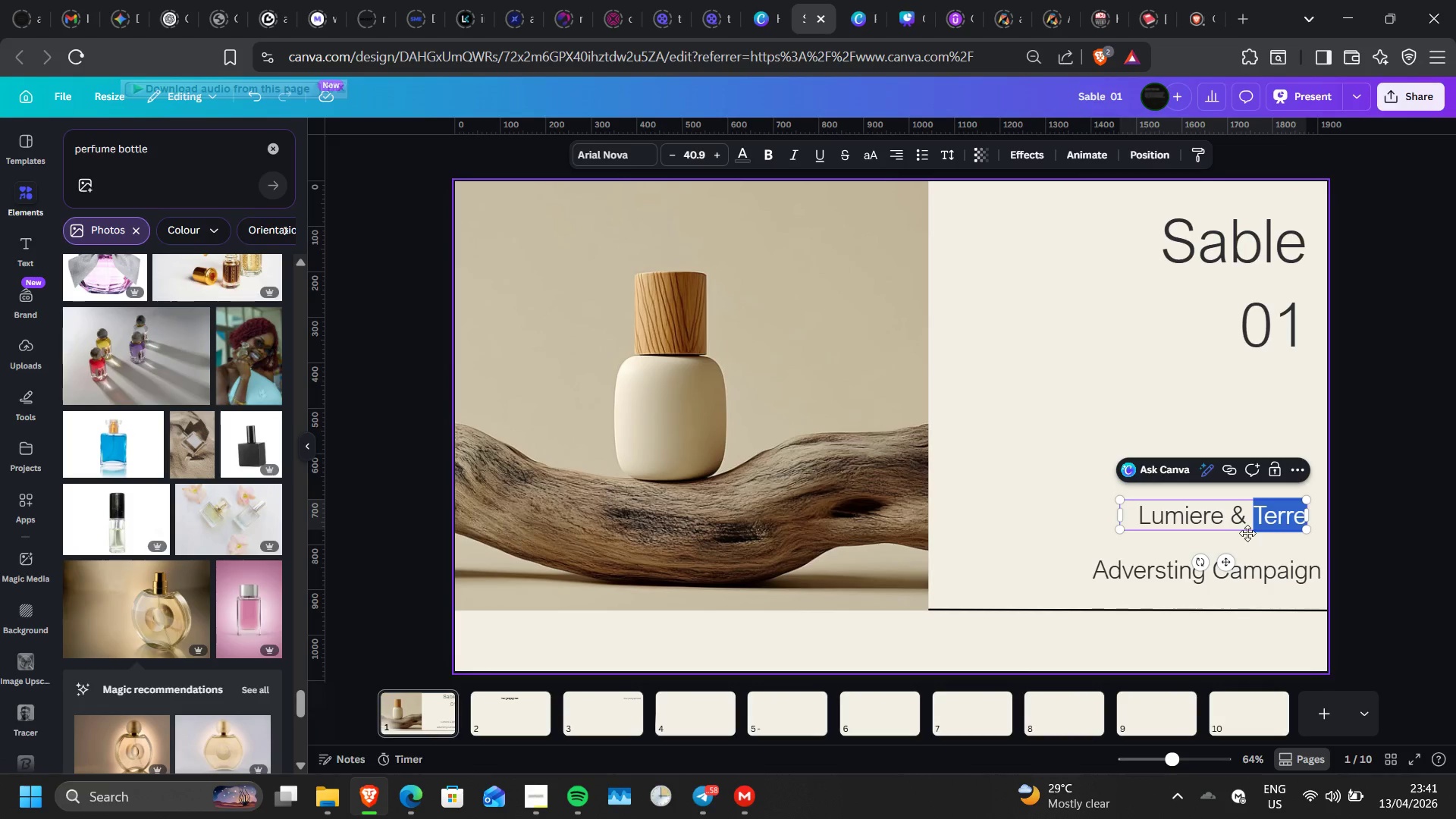 
left_click([1247, 533])
 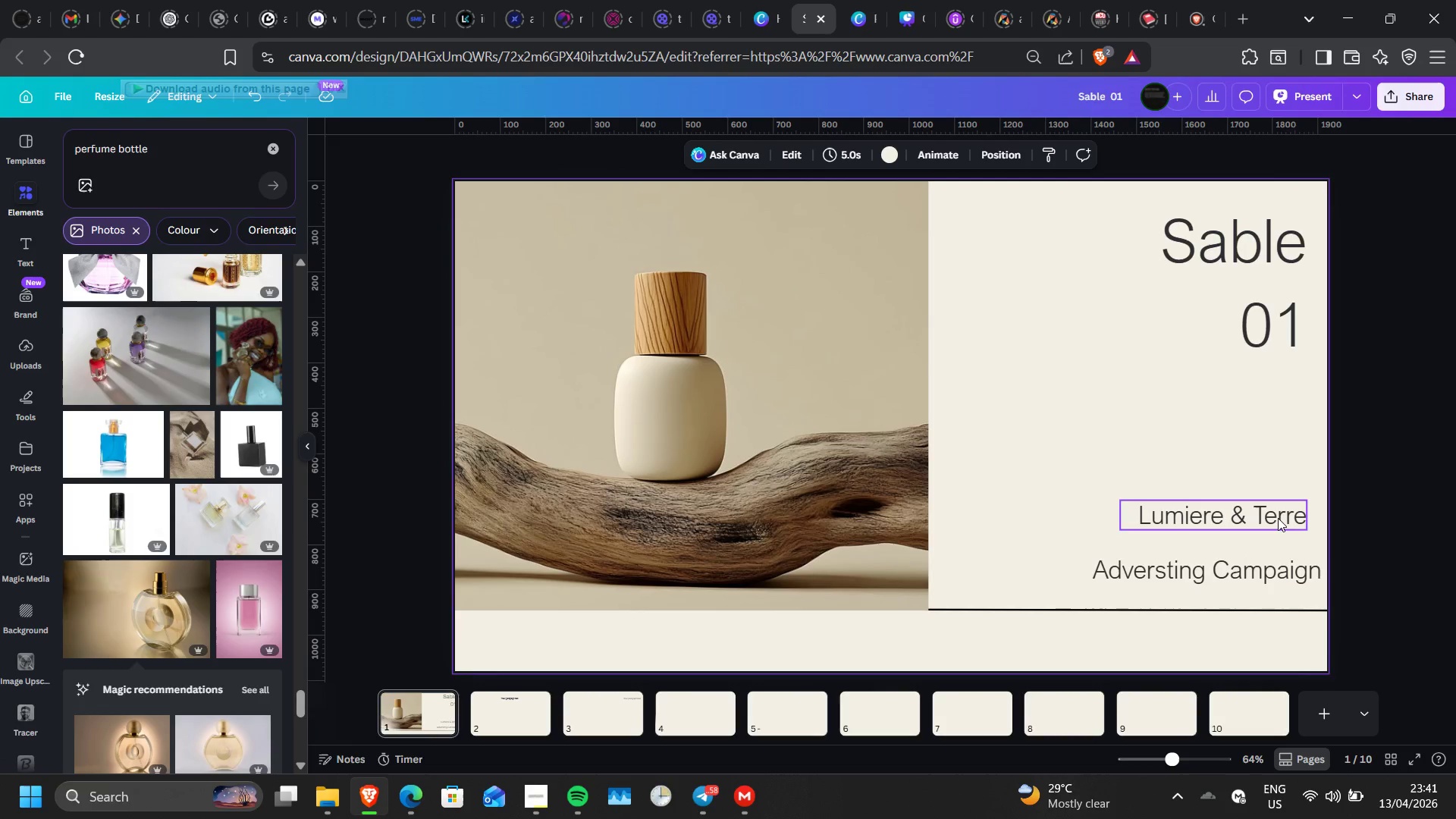 
left_click_drag(start_coordinate=[1278, 518], to_coordinate=[1285, 544])
 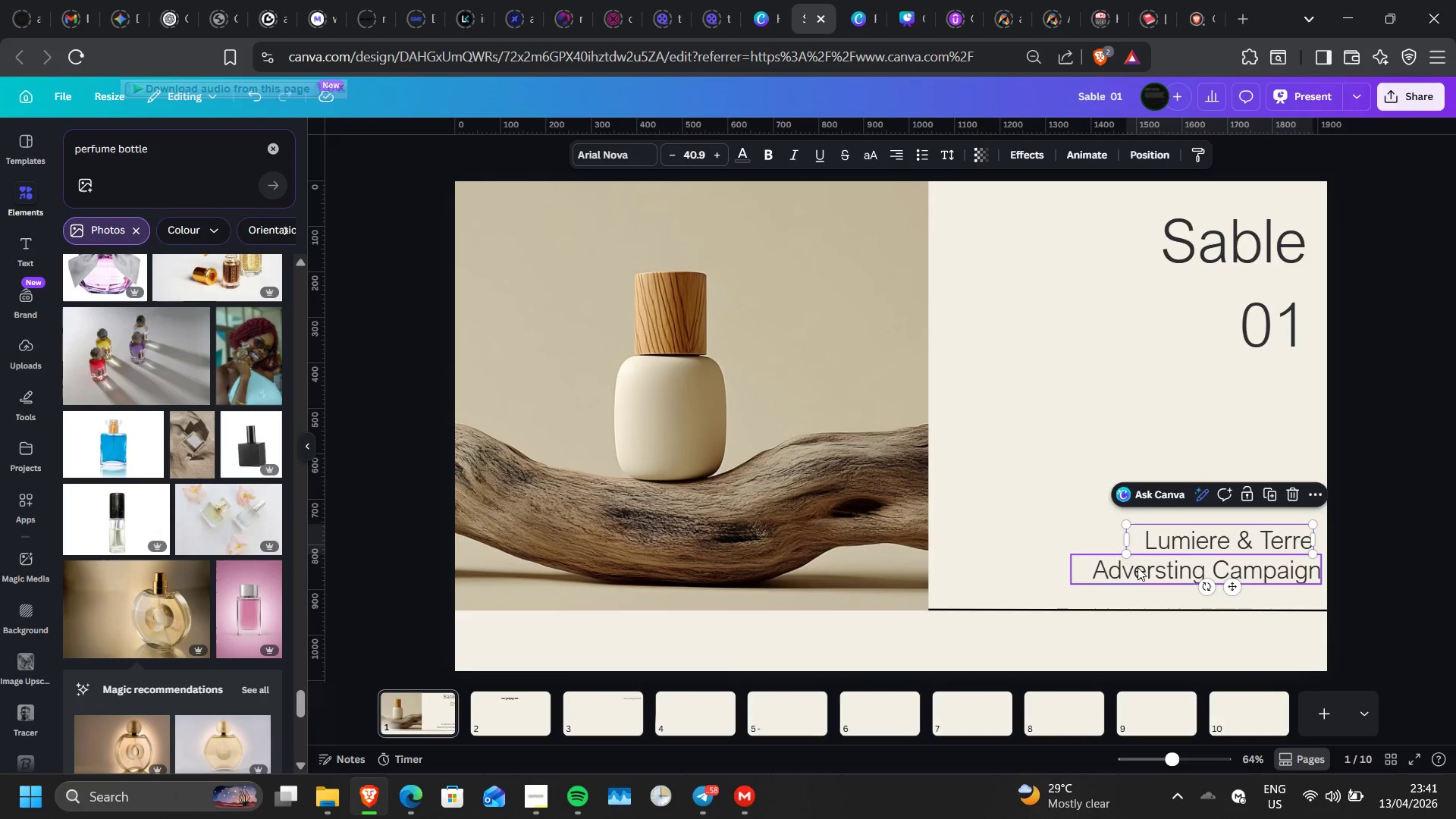 
left_click_drag(start_coordinate=[1128, 556], to_coordinate=[1152, 541])
 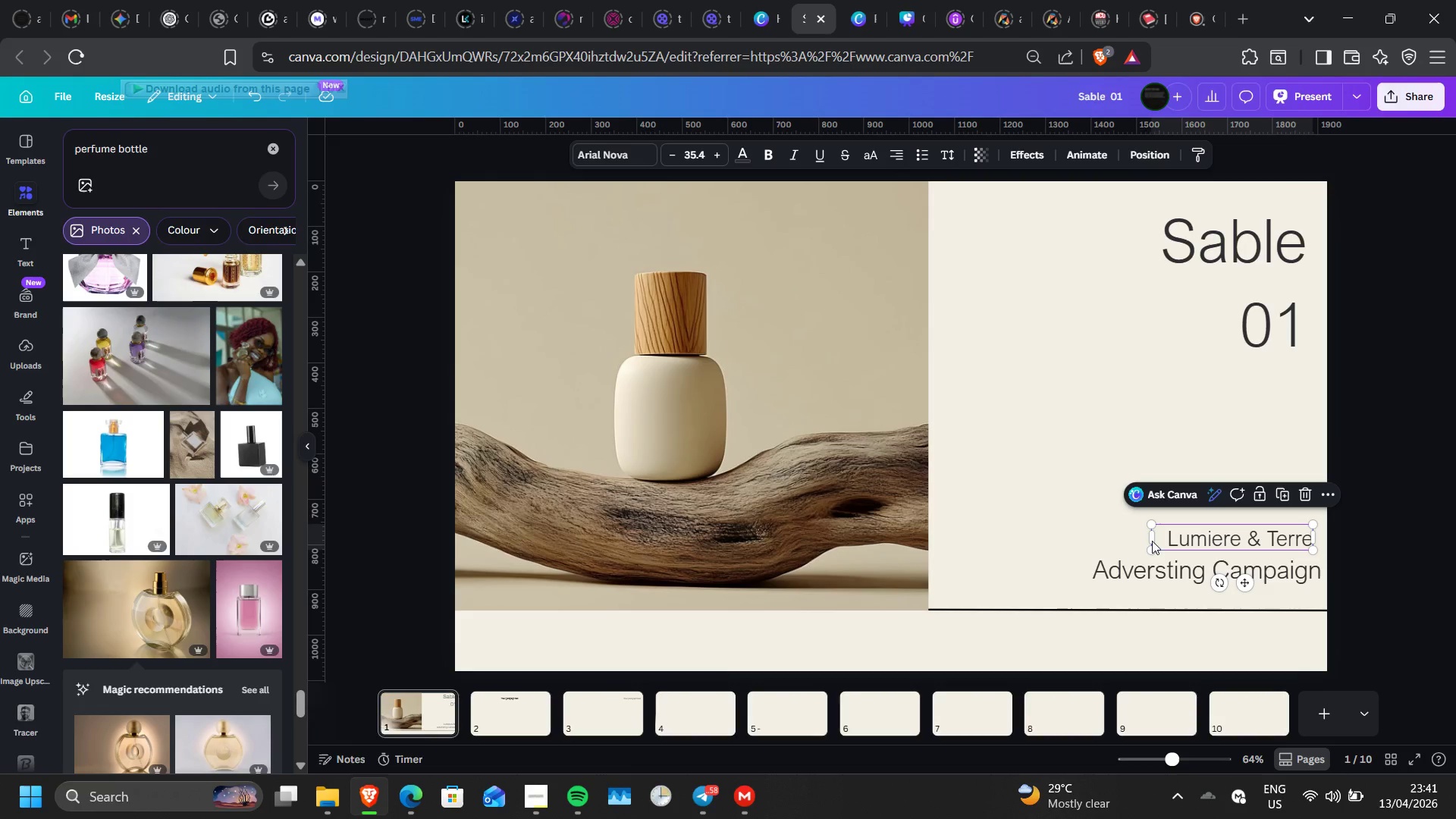 
left_click([1156, 560])
 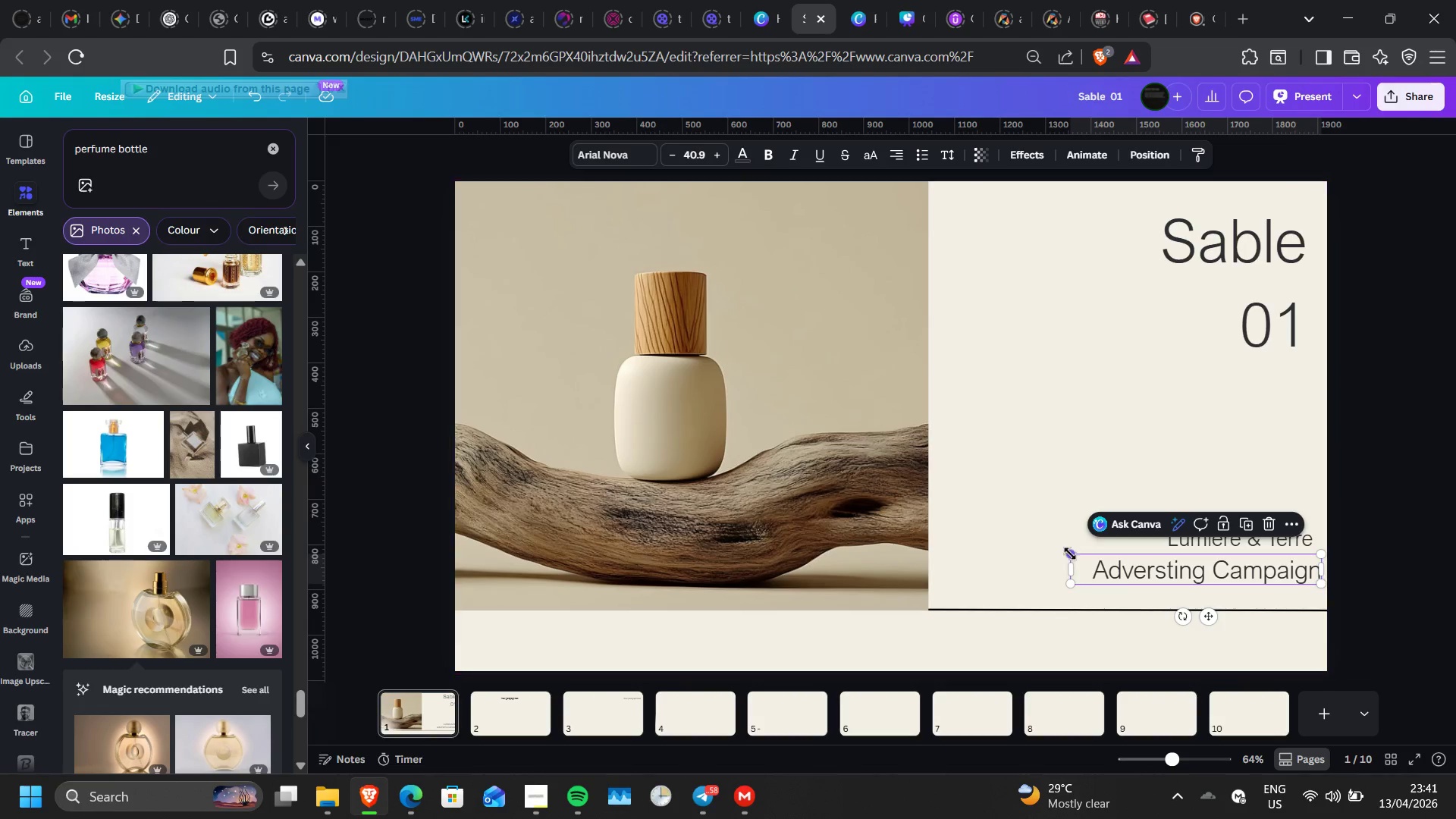 
left_click_drag(start_coordinate=[1070, 554], to_coordinate=[1122, 562])
 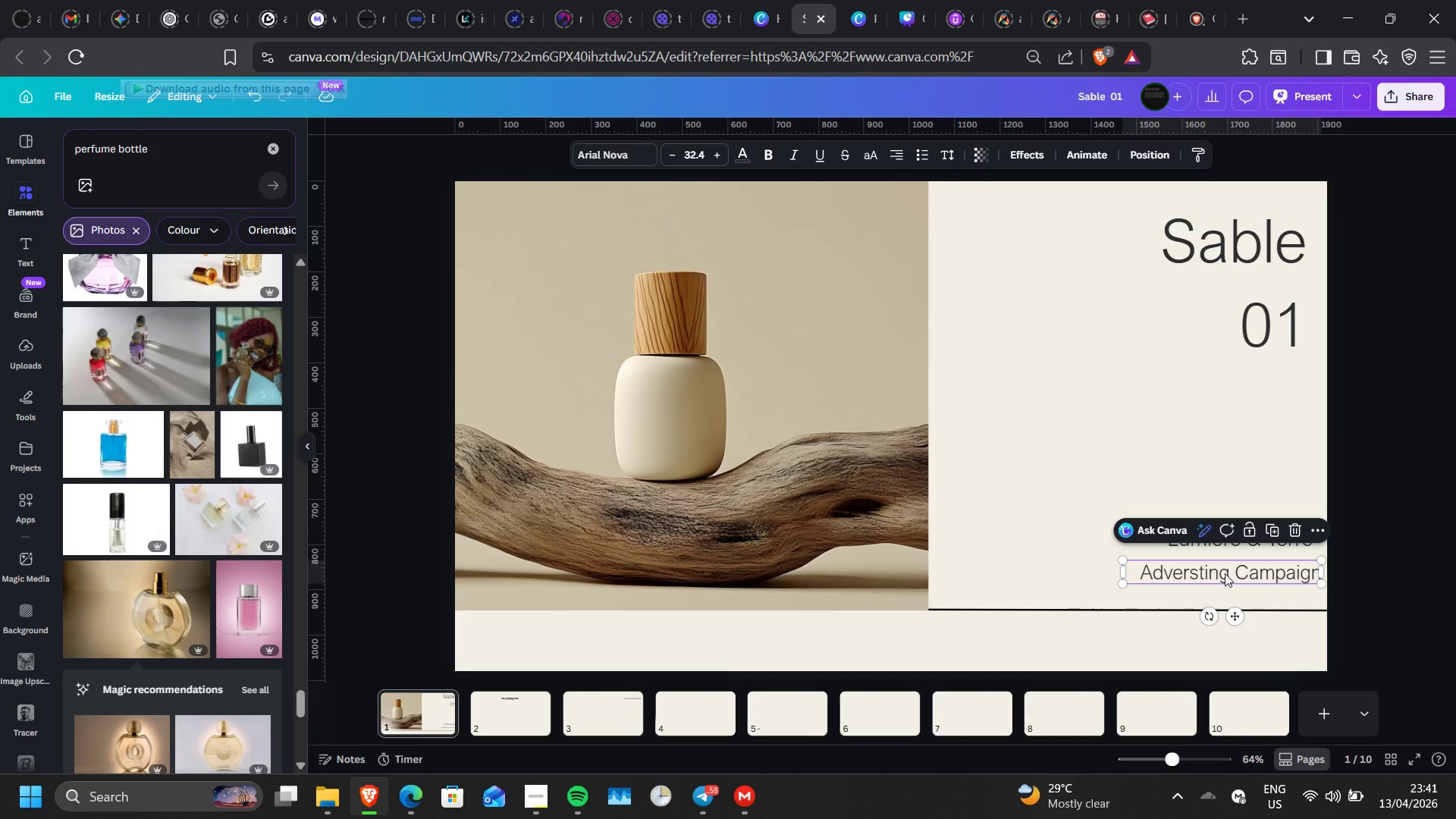 
left_click_drag(start_coordinate=[1225, 573], to_coordinate=[1216, 563])
 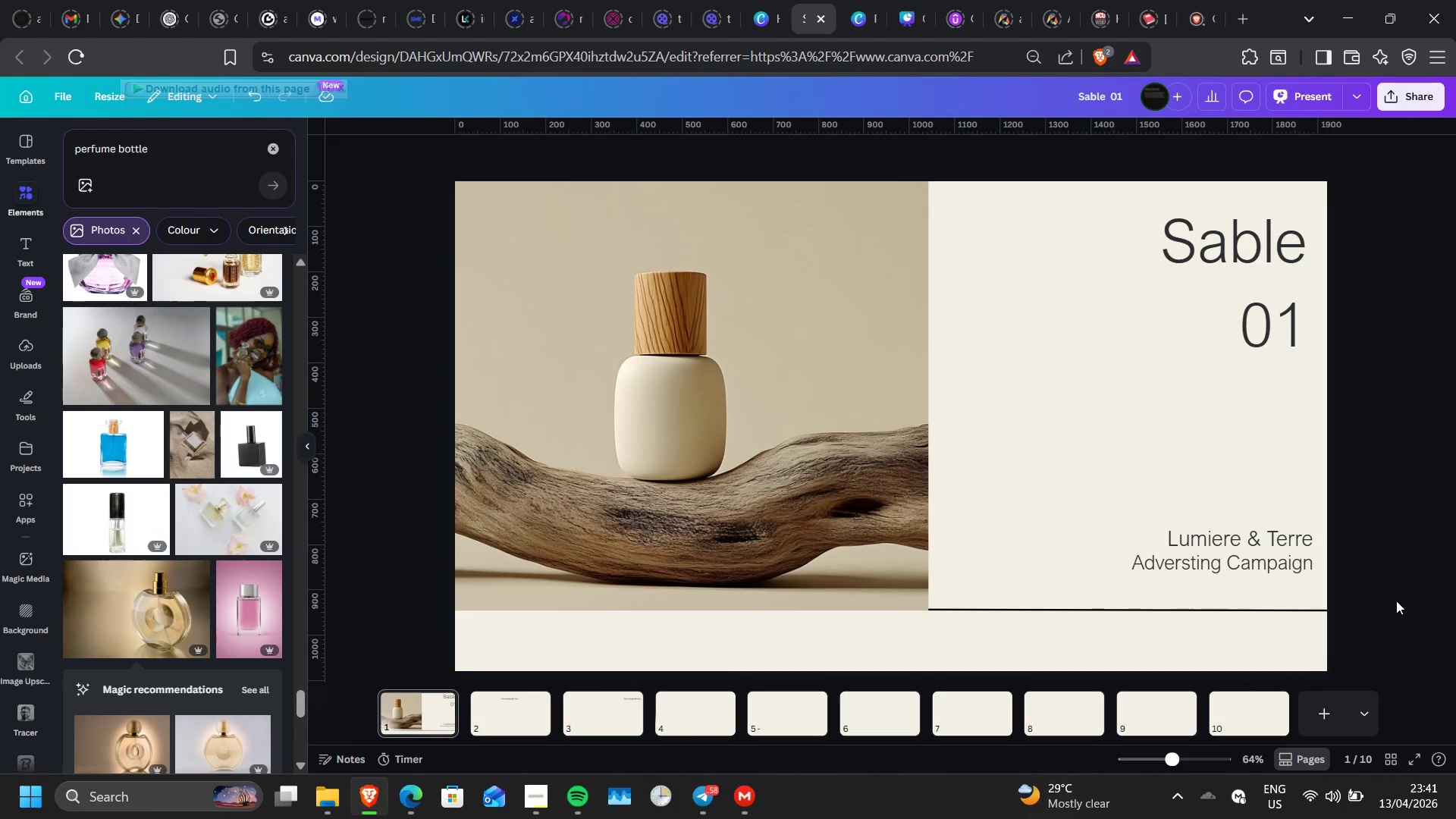 
double_click([1396, 601])
 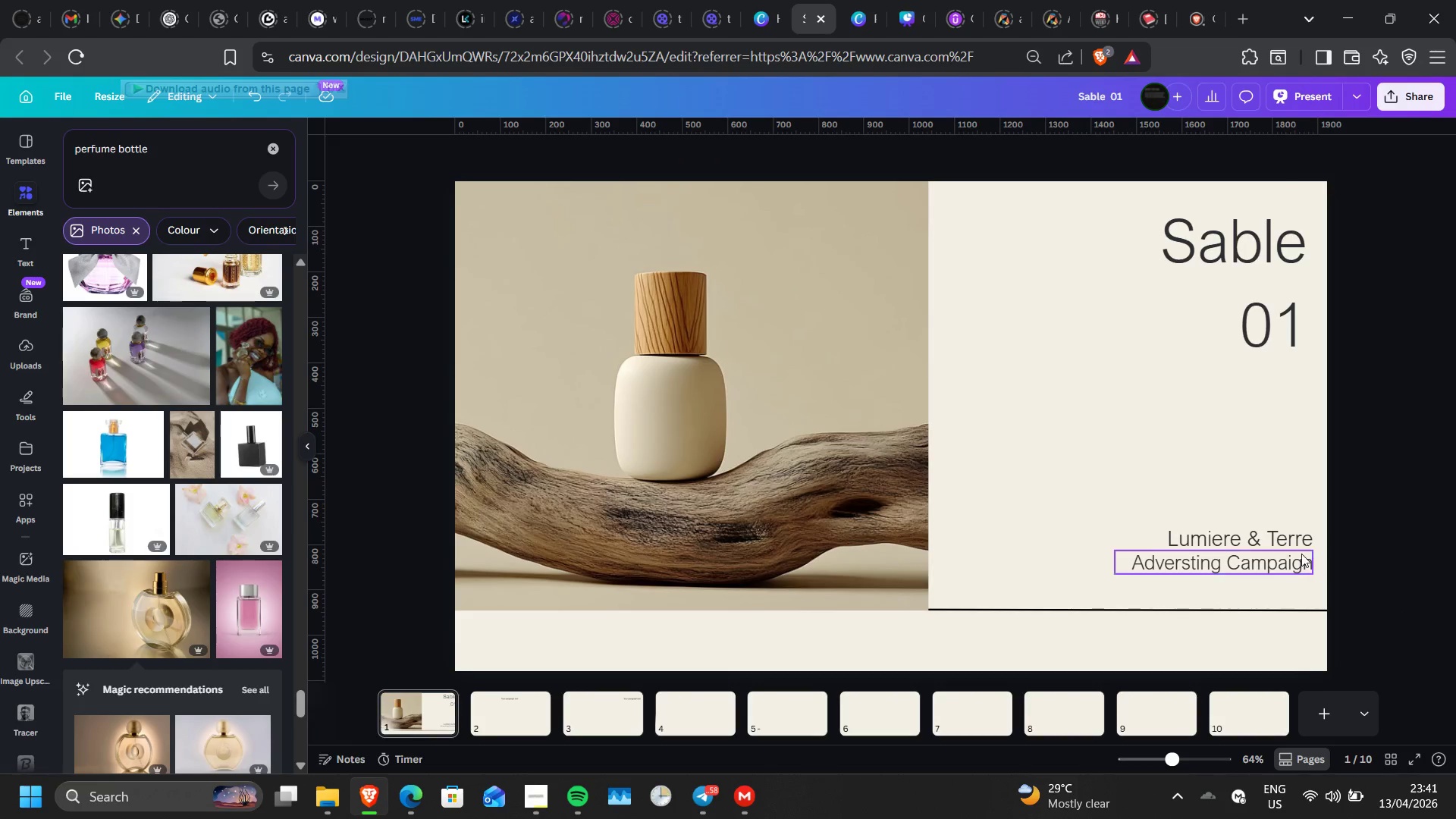 
mouse_move([1326, 560])
 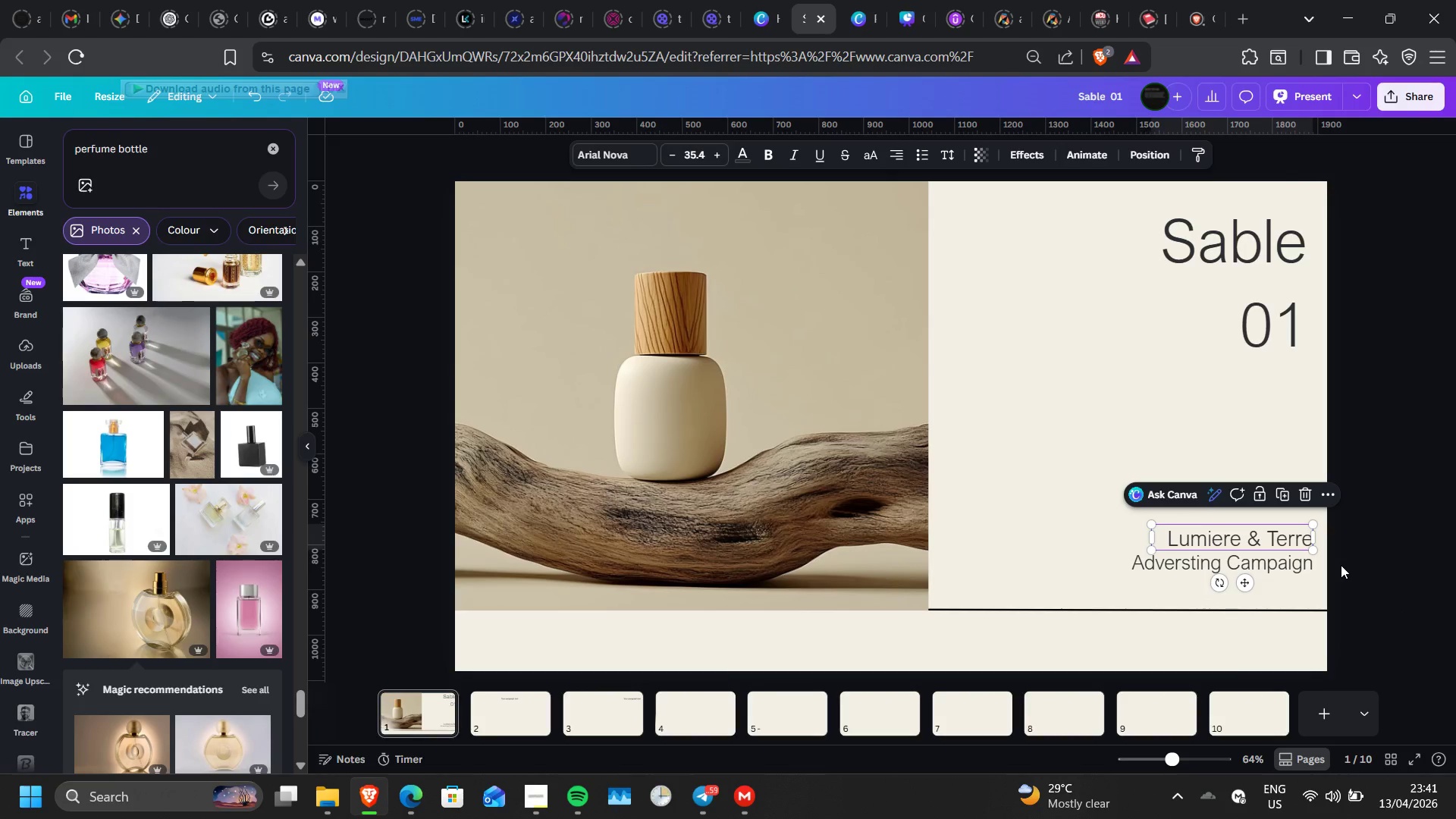 
left_click([1341, 565])
 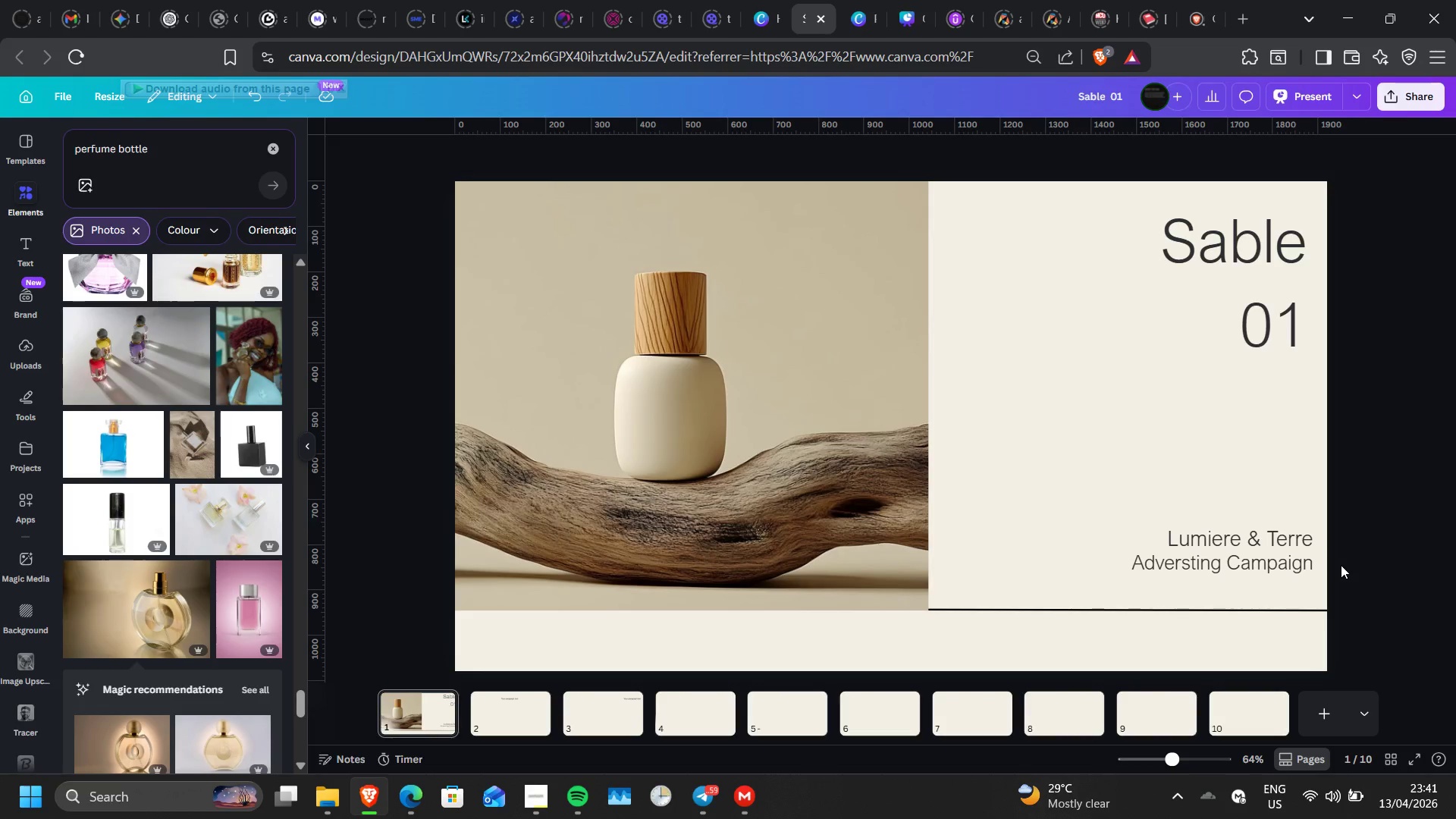 
wait(11.81)
 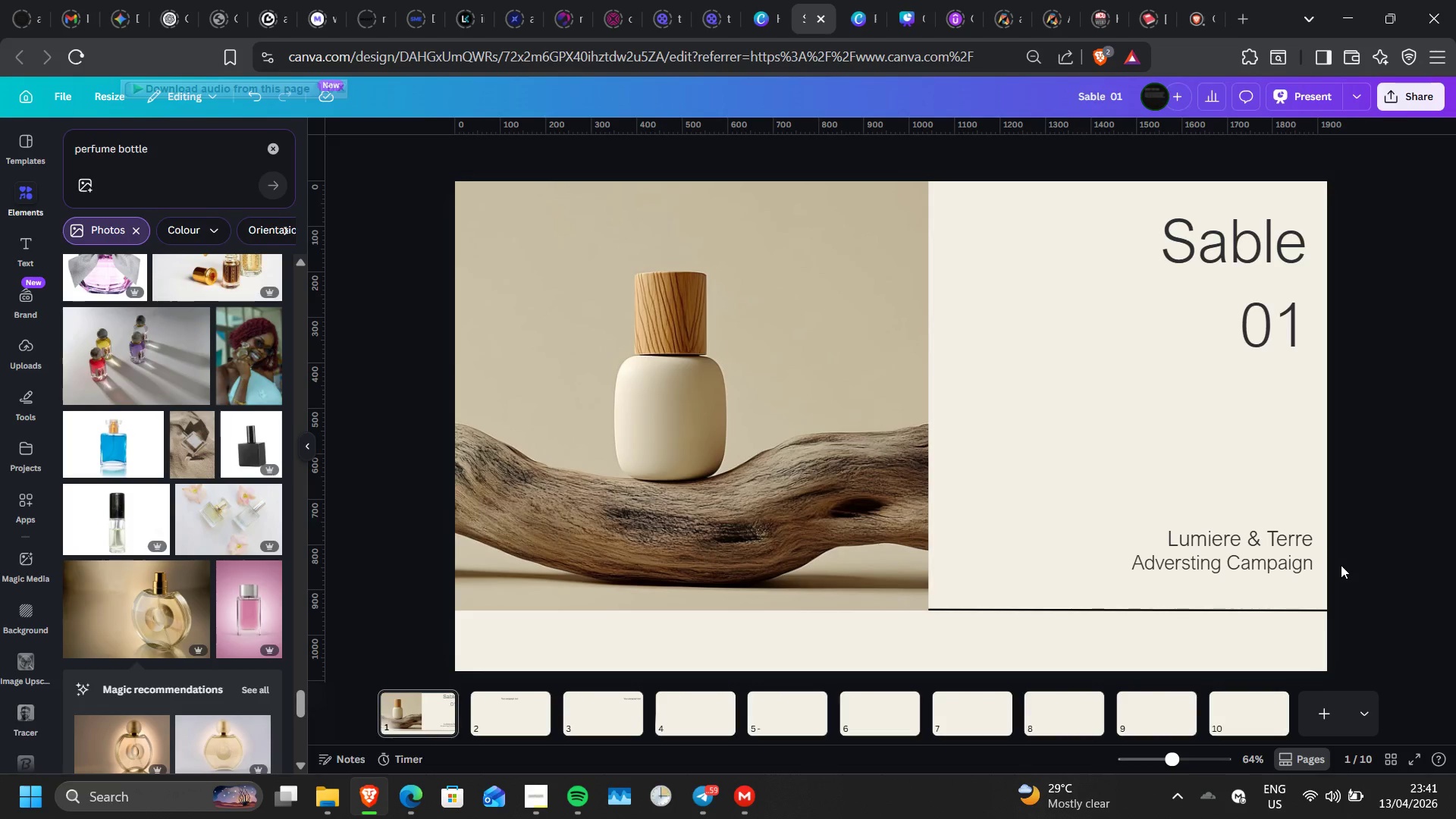 
left_click([1240, 290])
 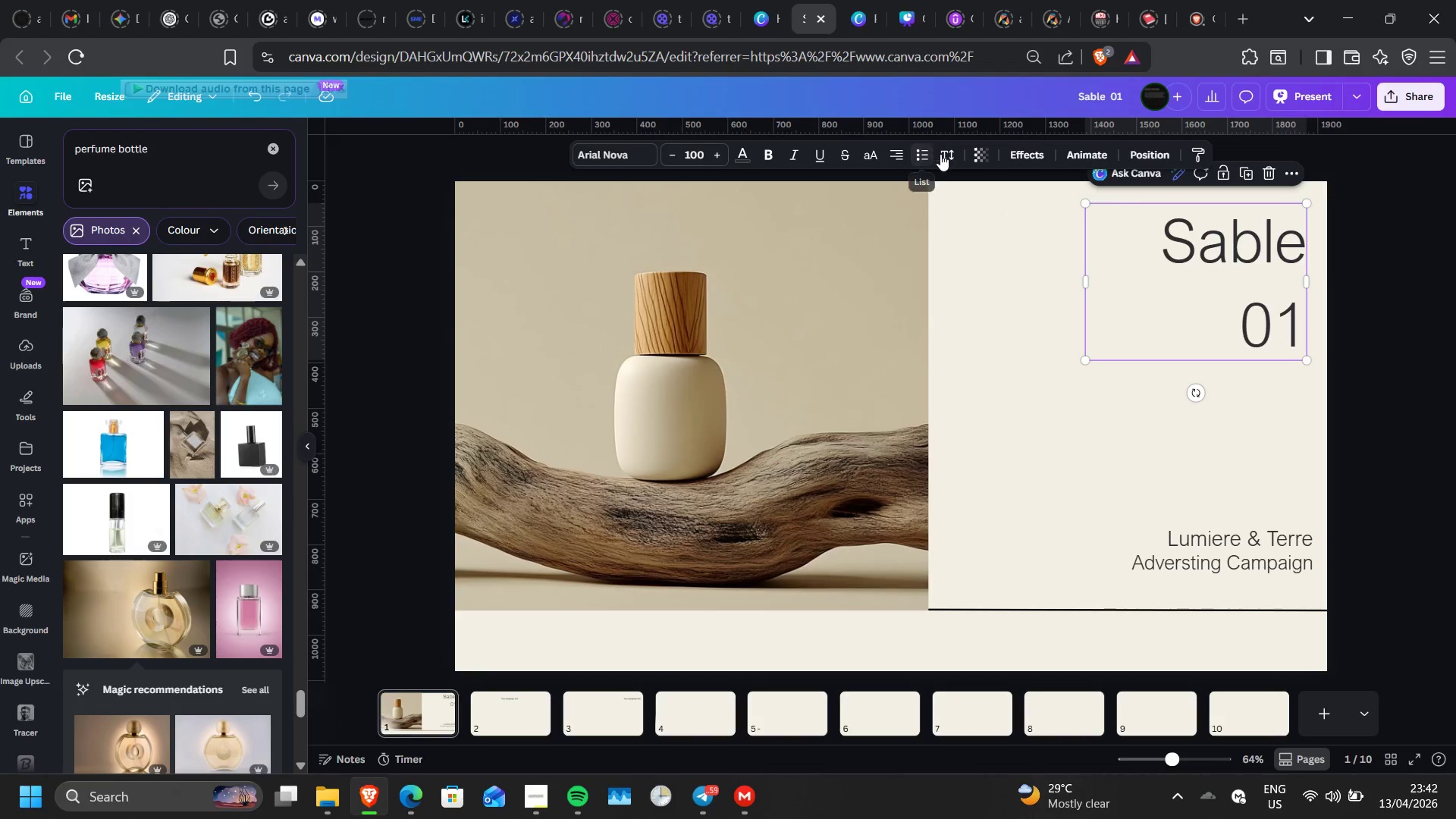 
left_click([942, 155])
 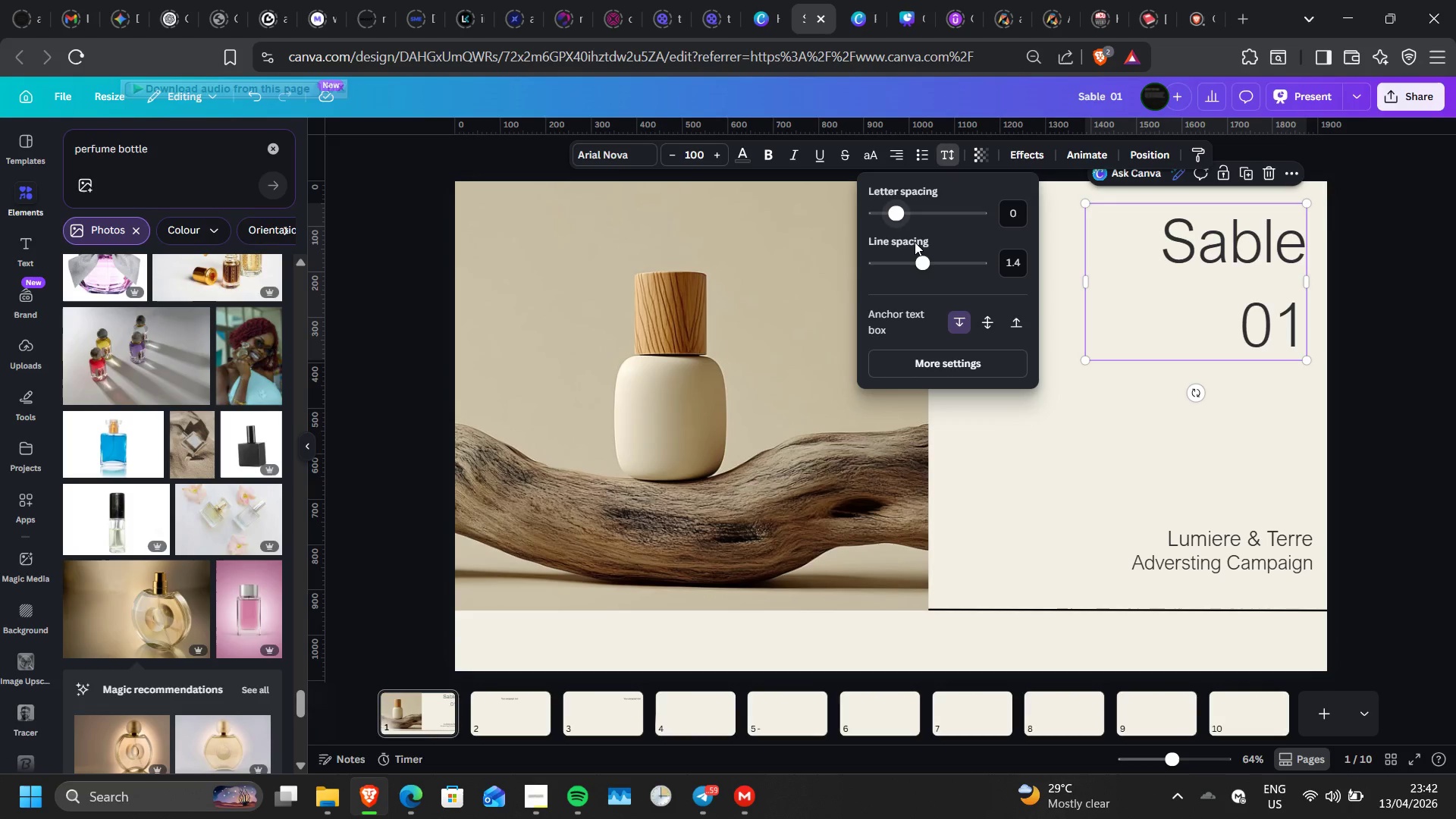 
left_click_drag(start_coordinate=[921, 265], to_coordinate=[902, 263])
 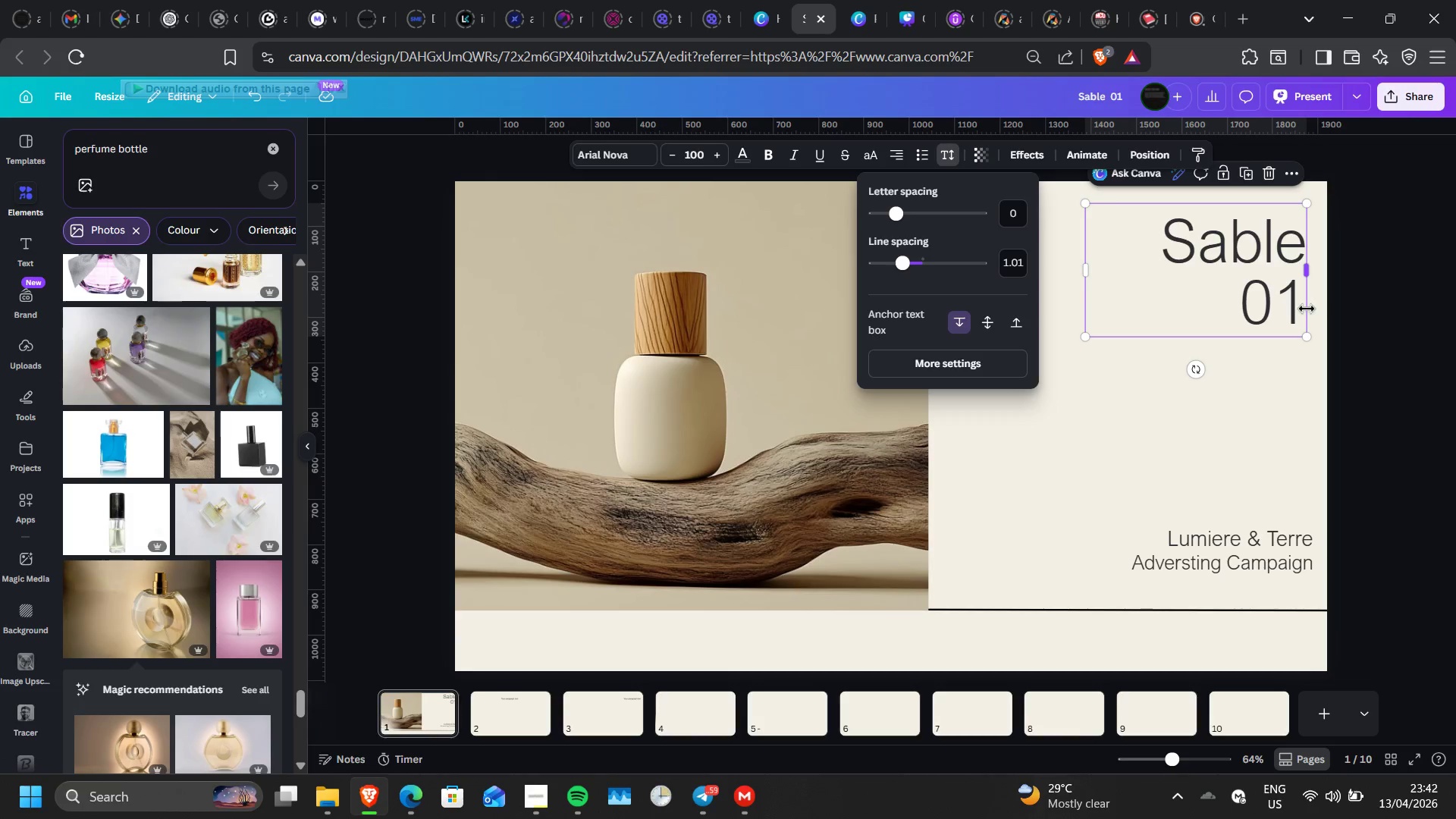 
left_click([1307, 309])
 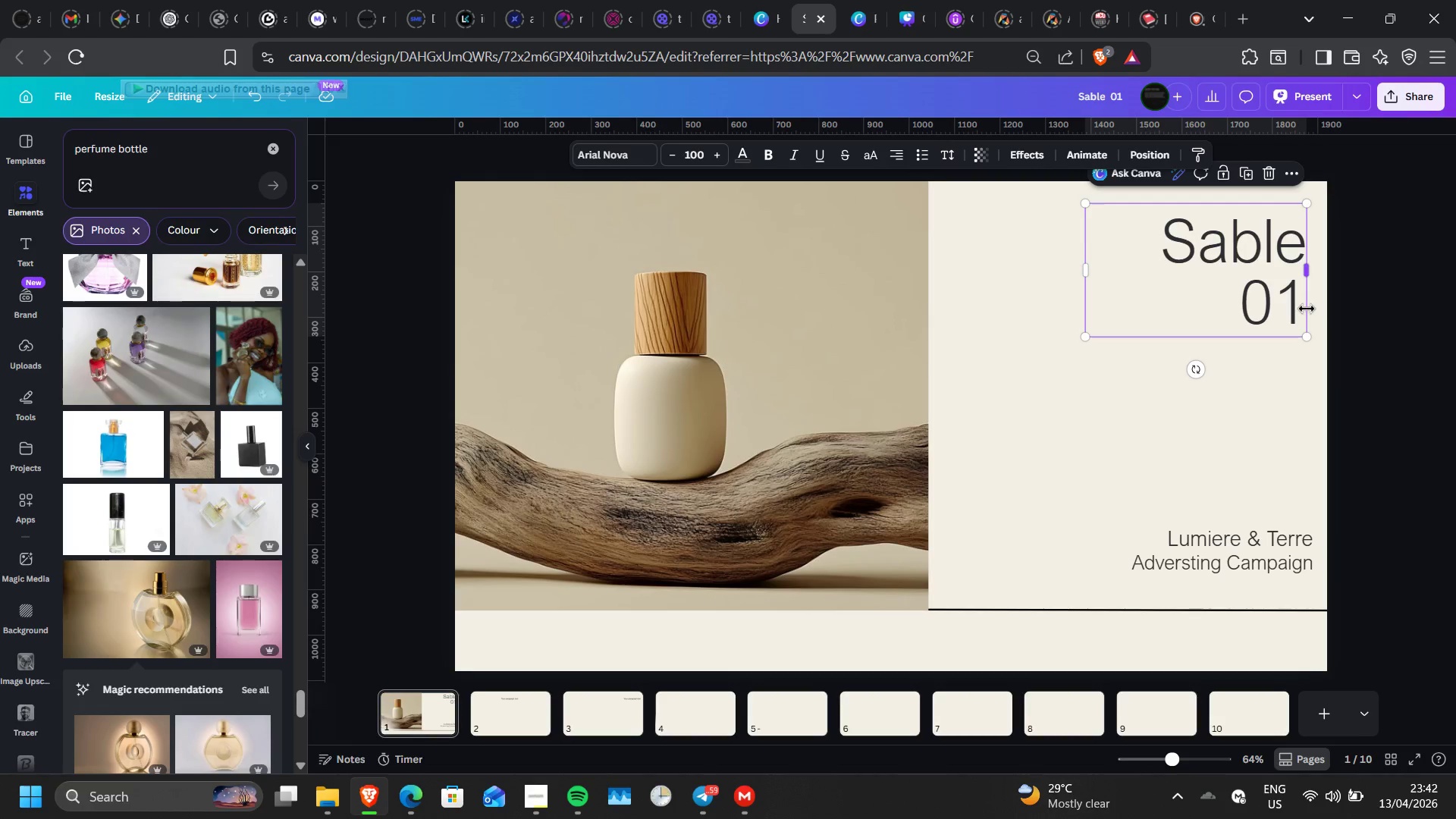 
double_click([1307, 309])
 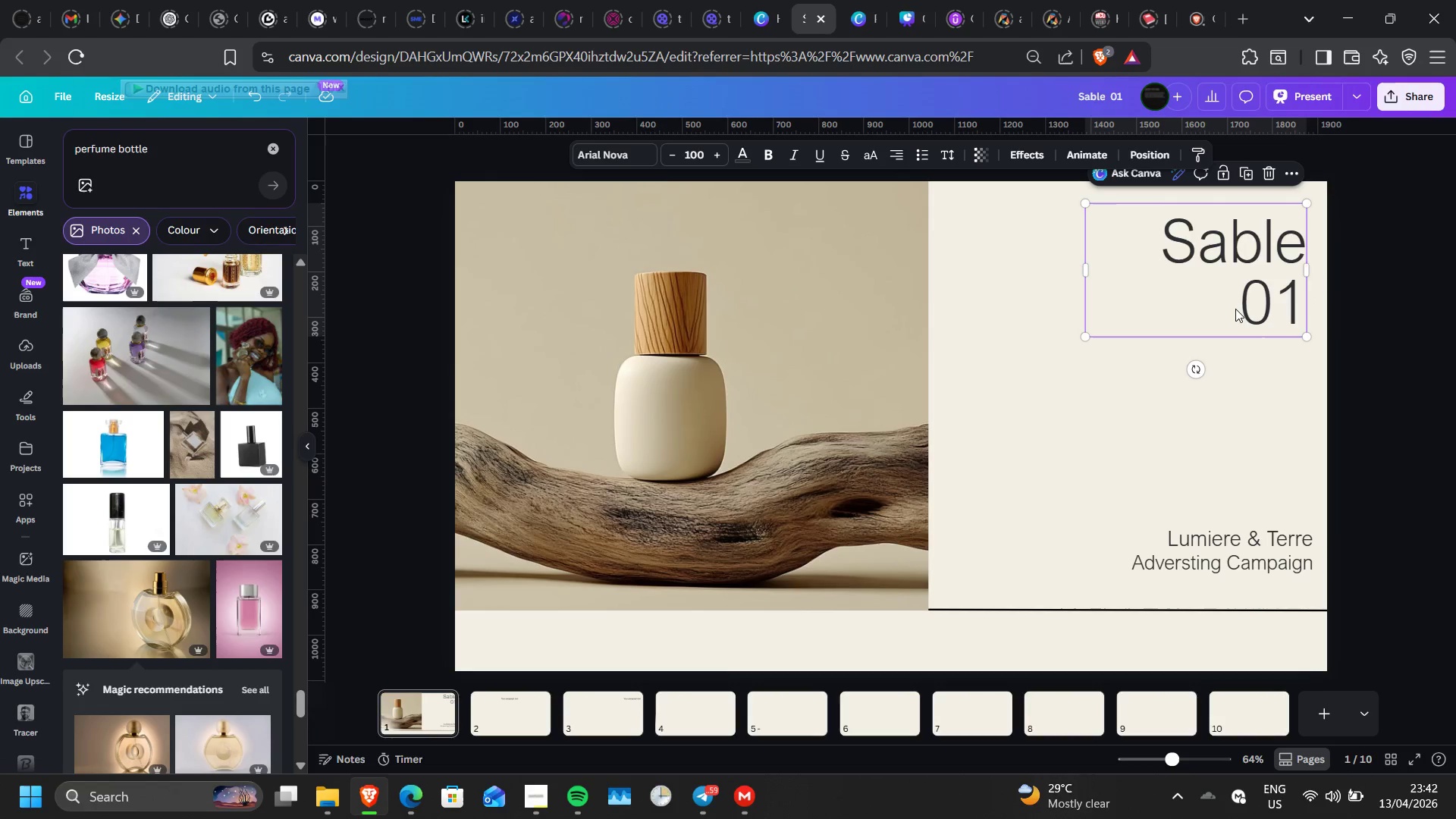 
left_click([1235, 309])
 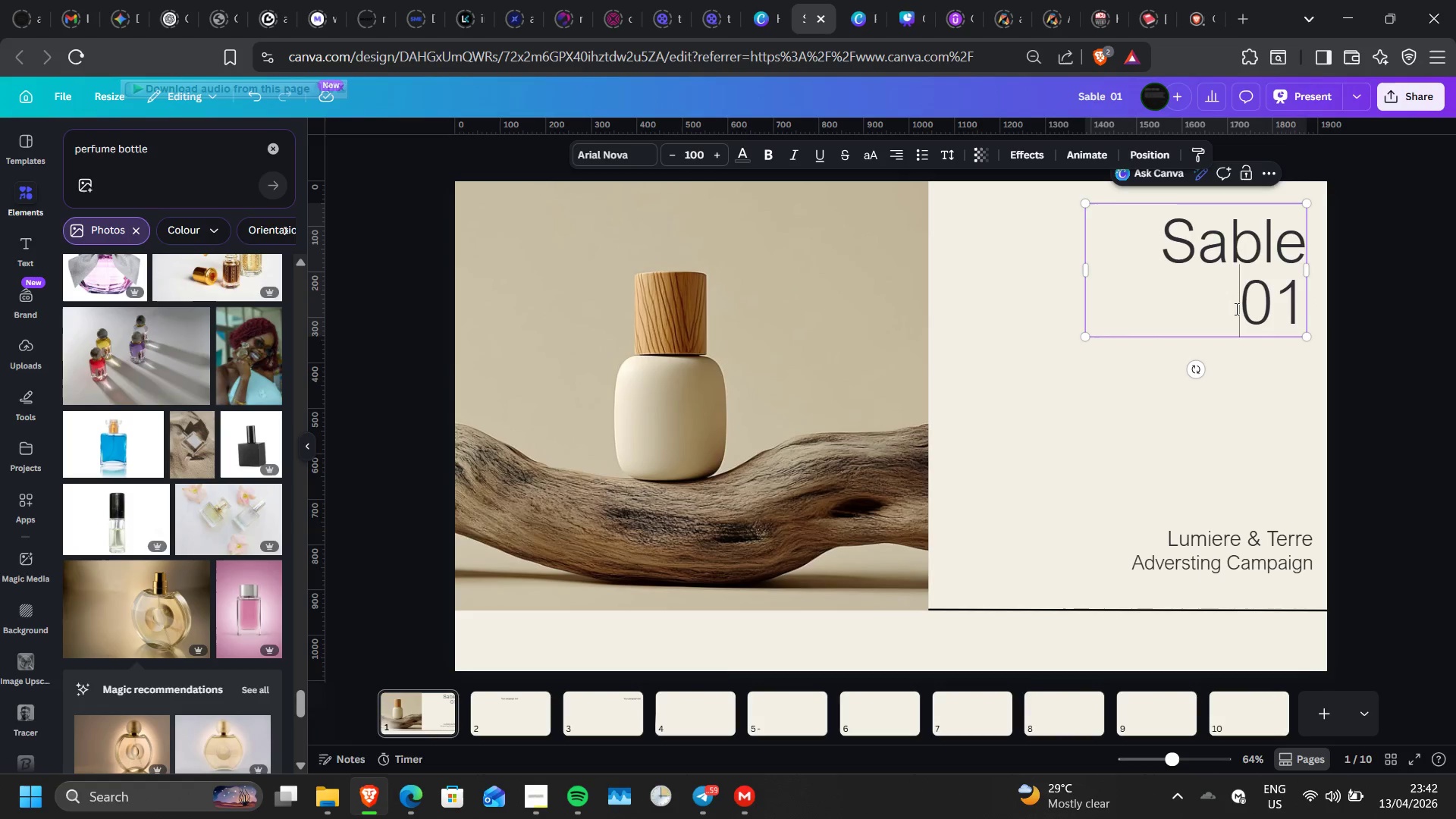 
left_click_drag(start_coordinate=[1235, 309], to_coordinate=[1297, 312])
 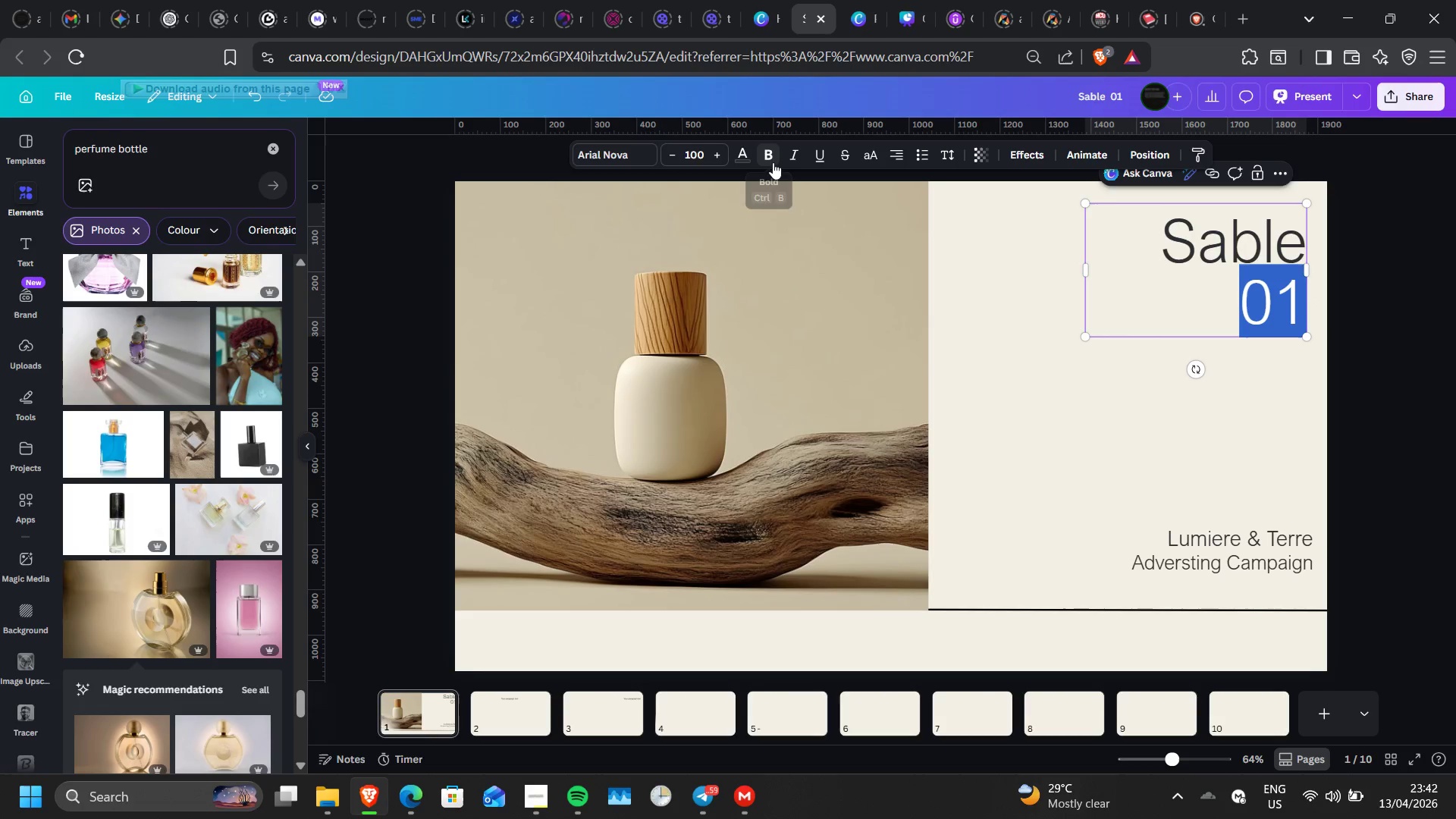 
left_click([773, 162])
 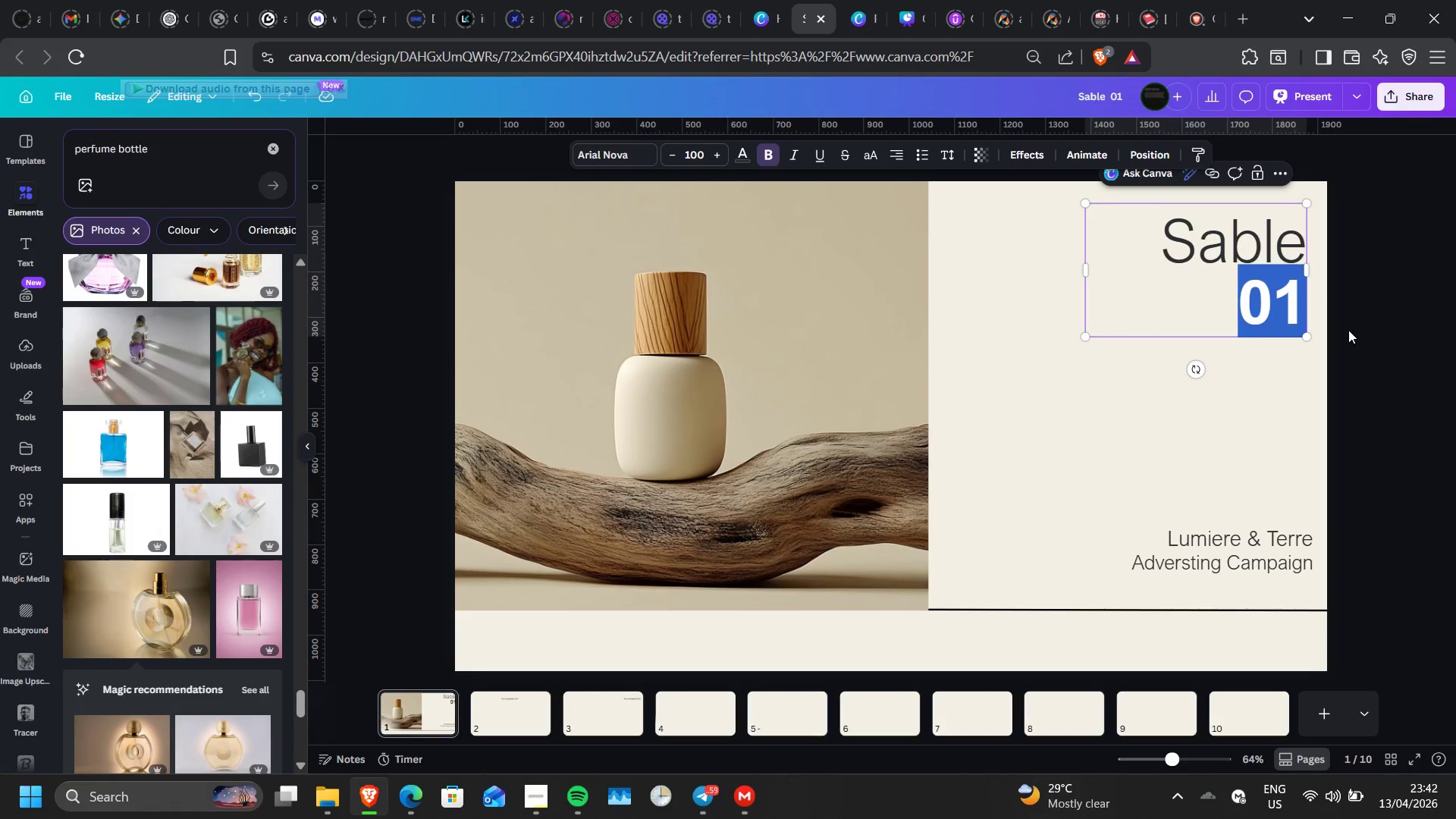 
double_click([1348, 330])
 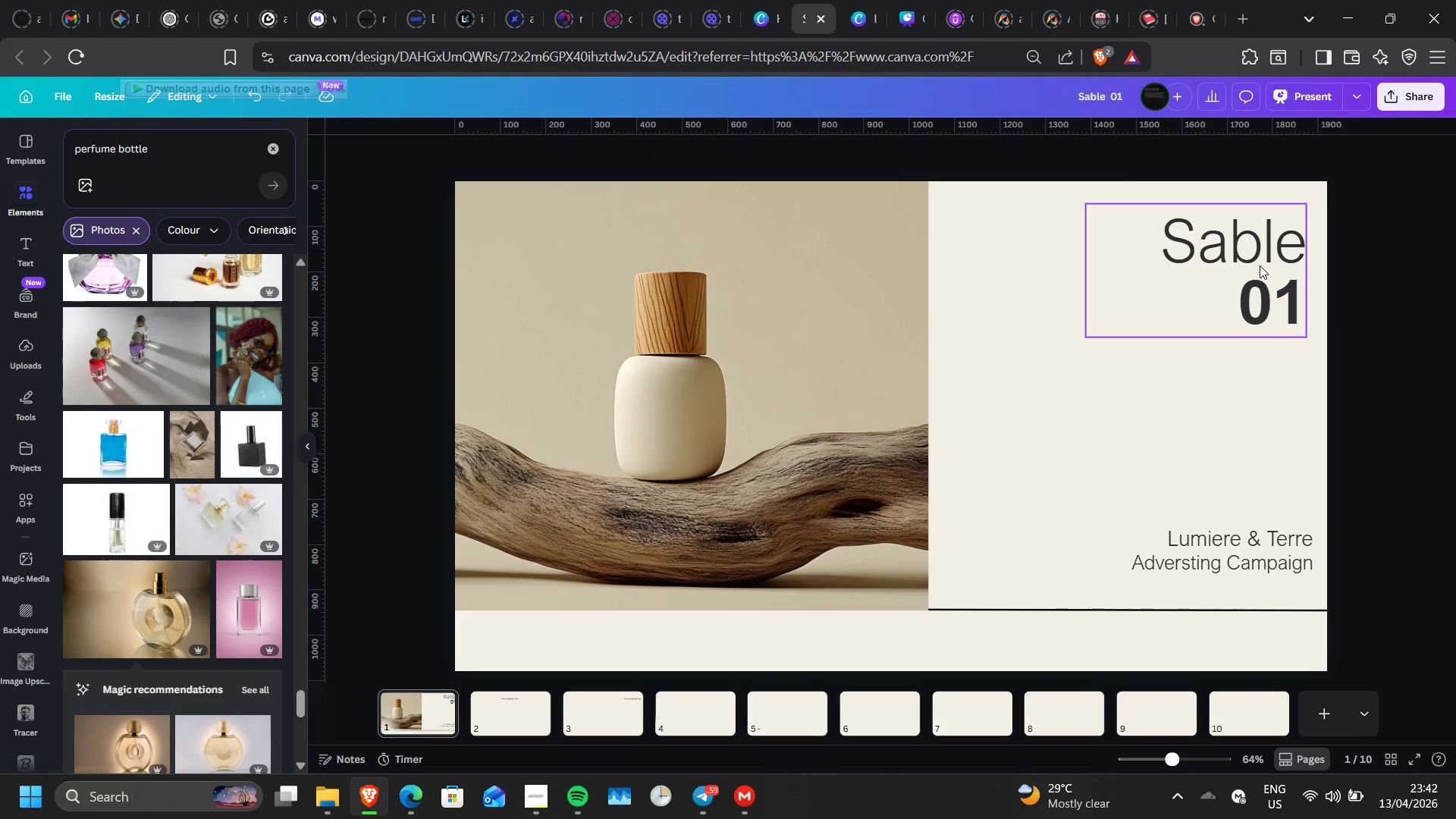 
left_click([1260, 265])
 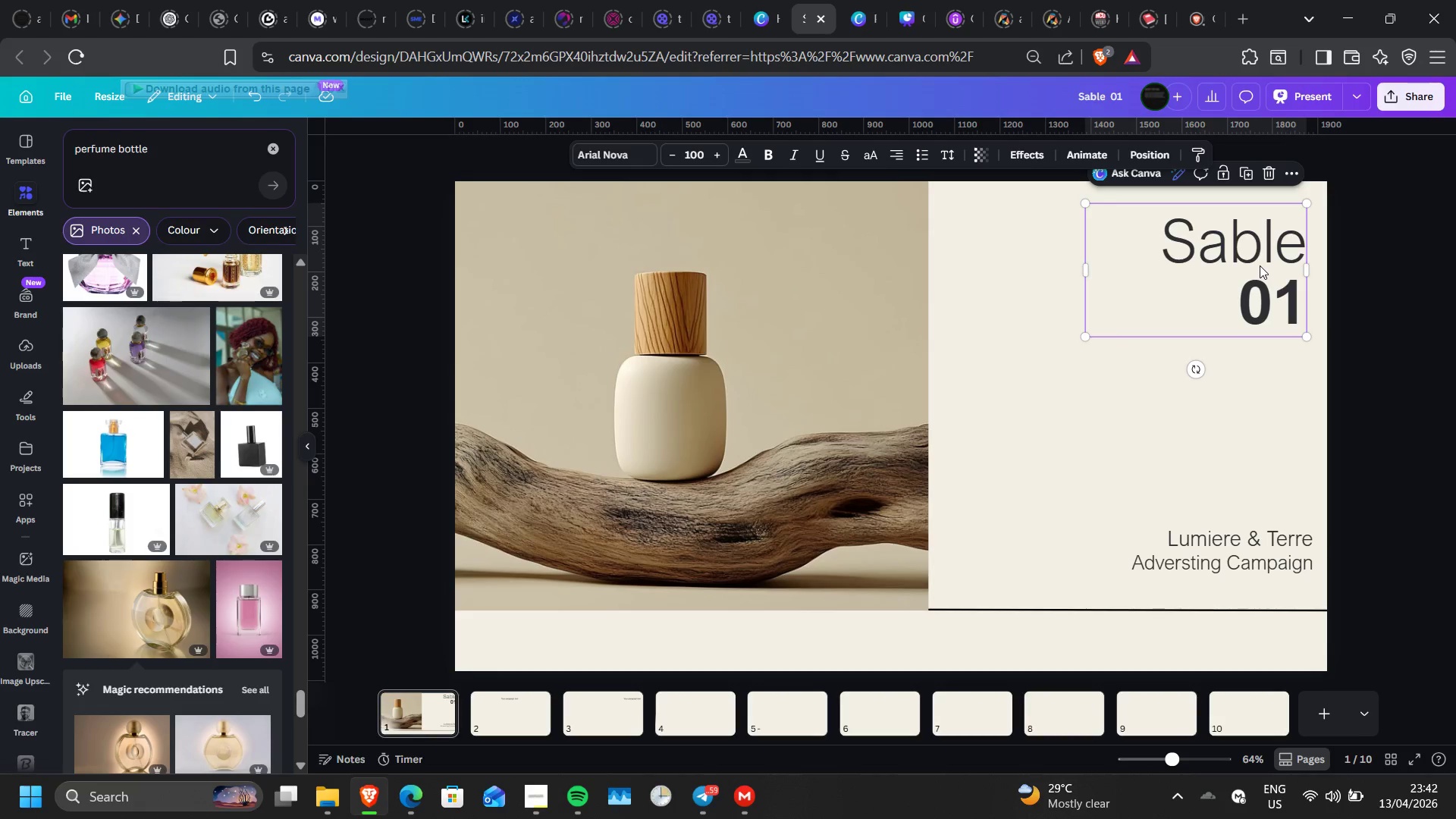 
left_click([1360, 326])
 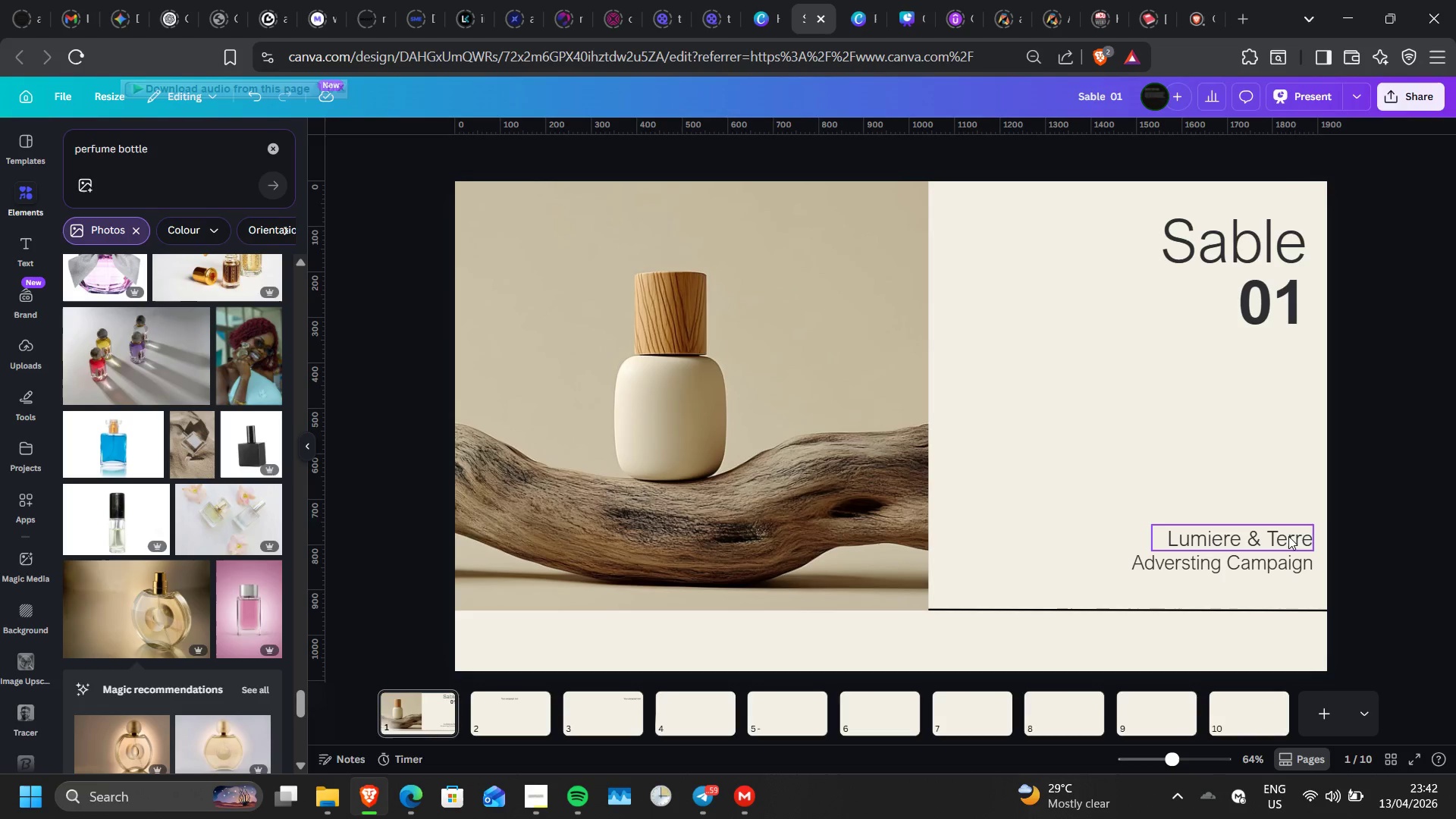 
left_click([1288, 536])
 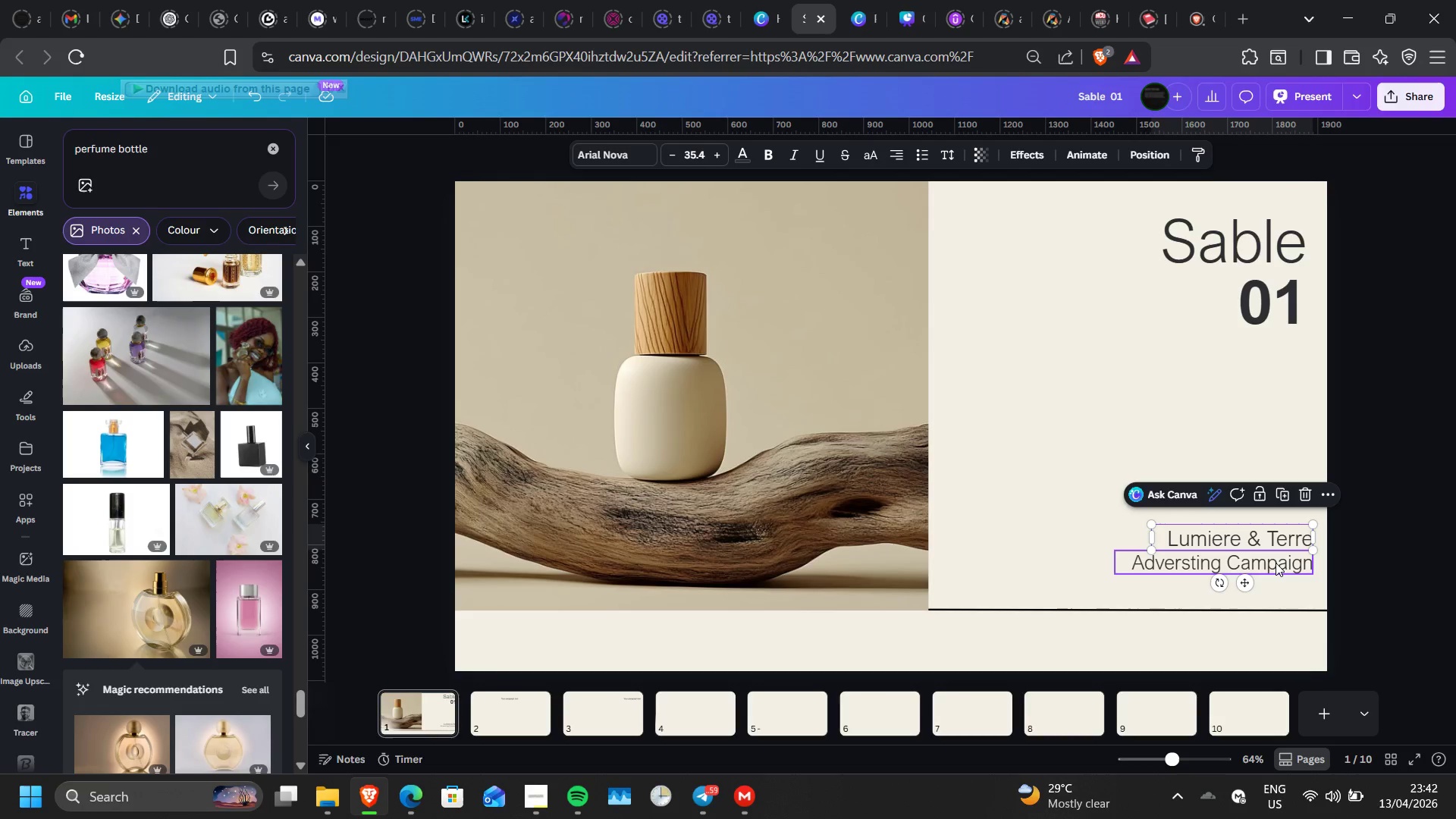 
left_click([1276, 563])
 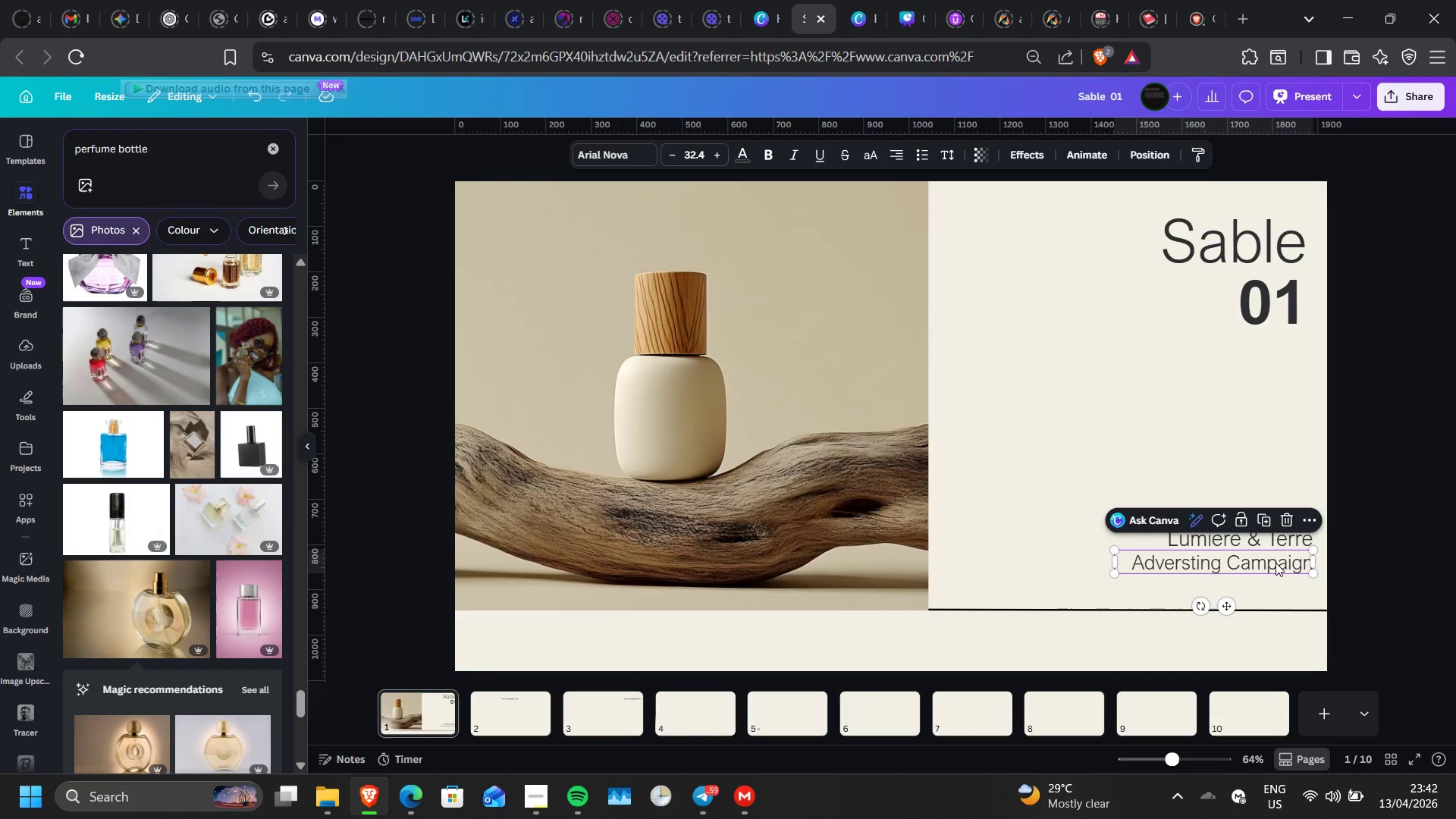 
left_click([1399, 585])
 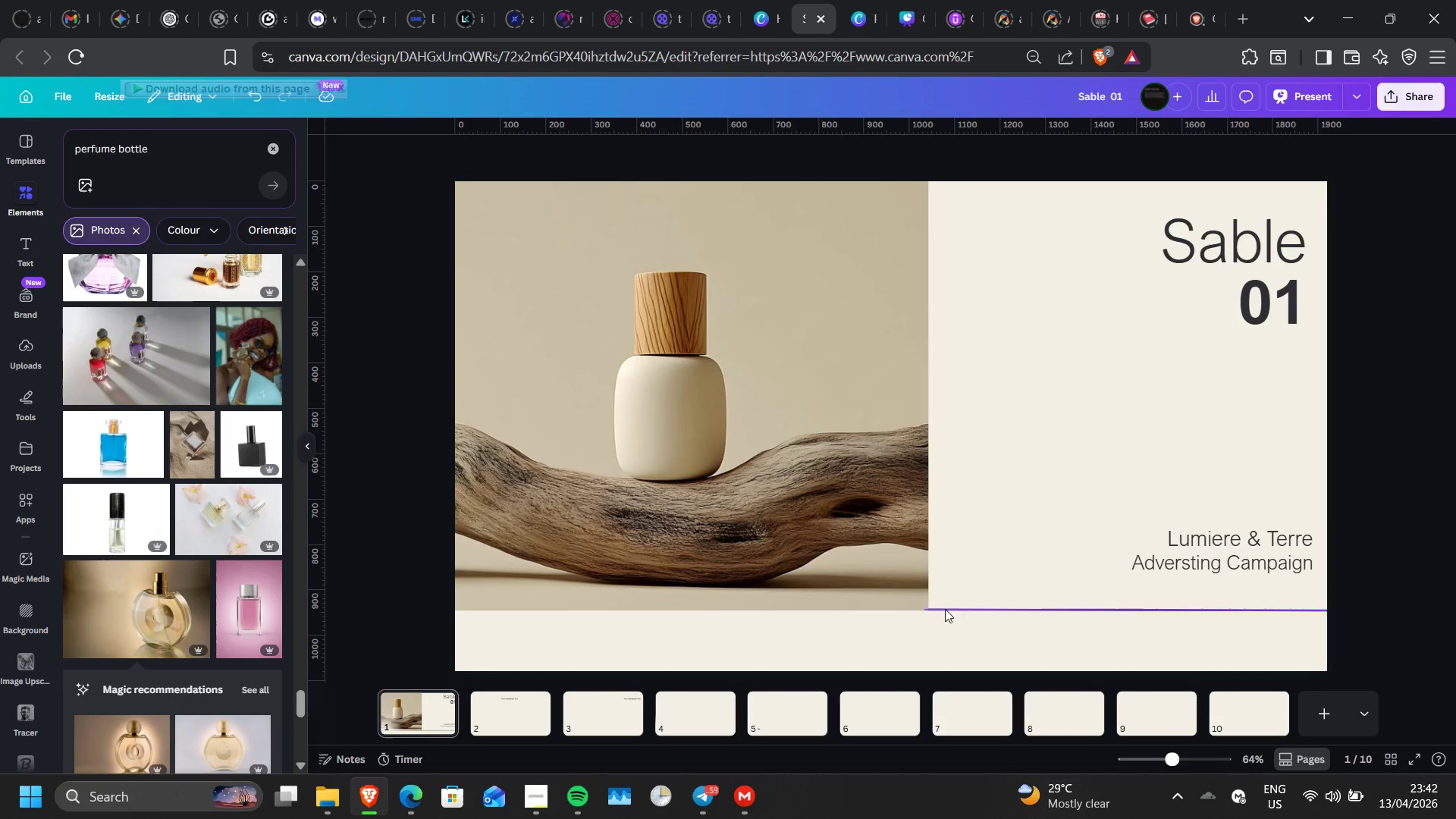 
left_click([960, 607])
 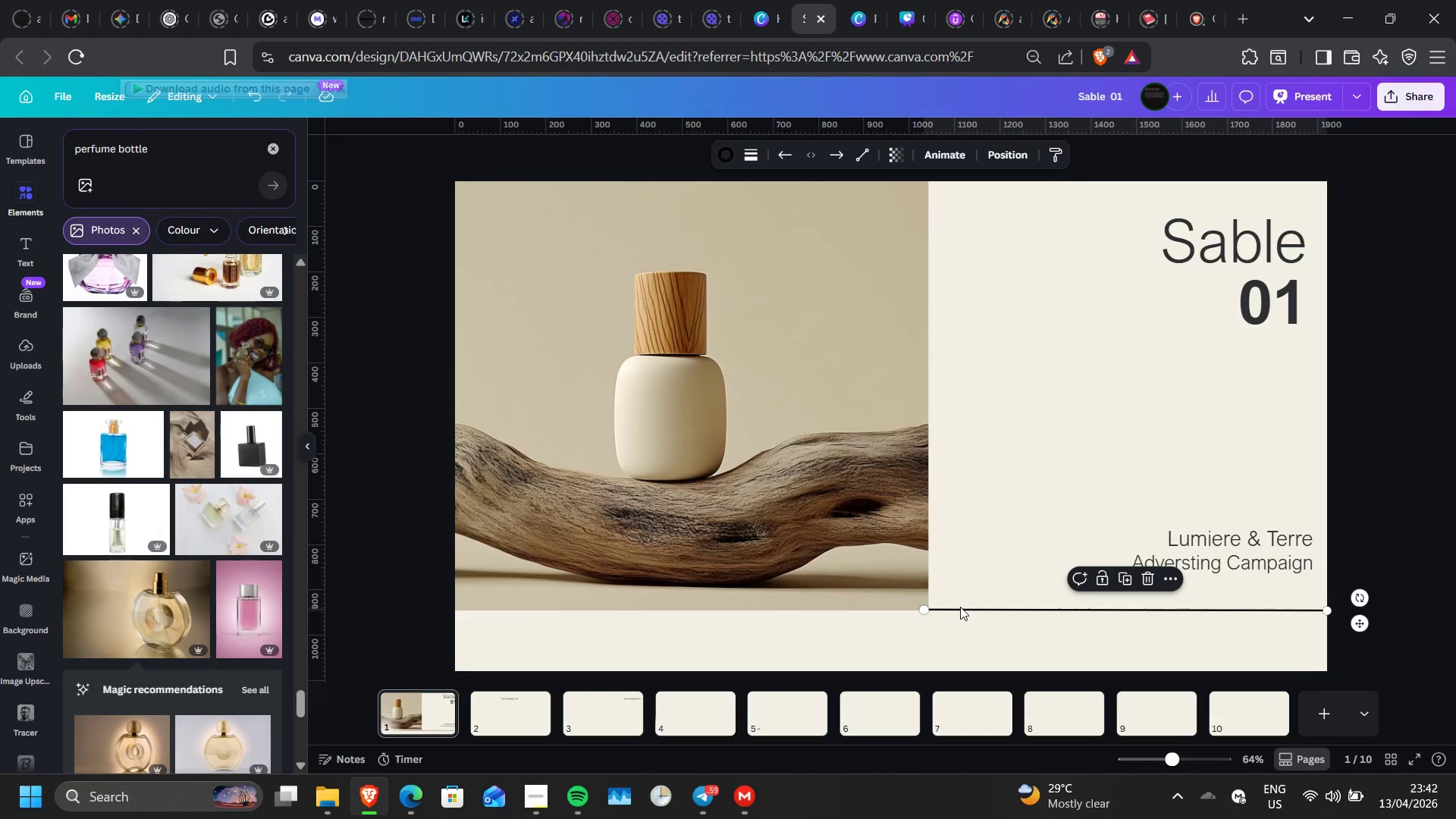 
key(ArrowUp)
 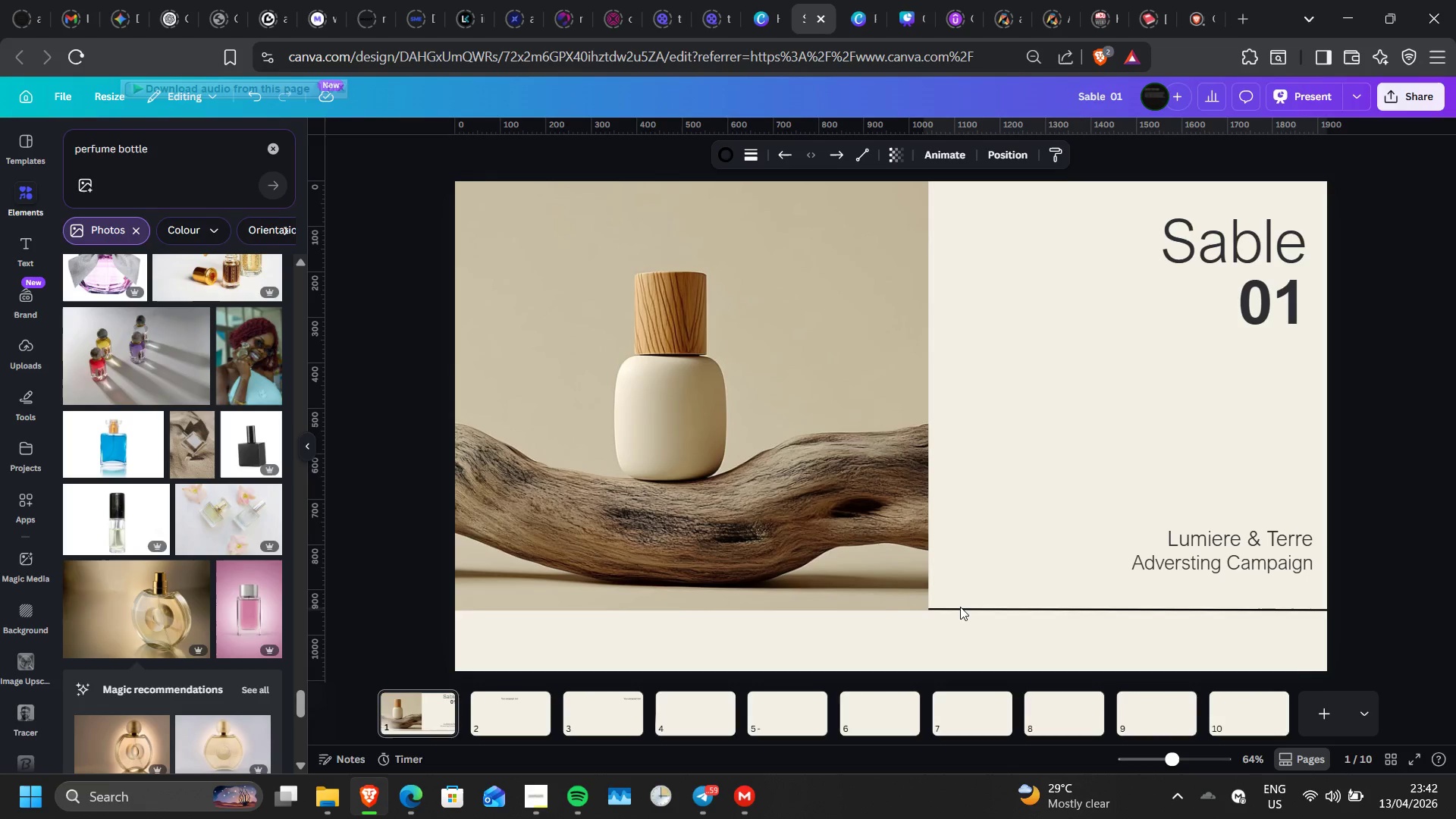 
key(ArrowUp)
 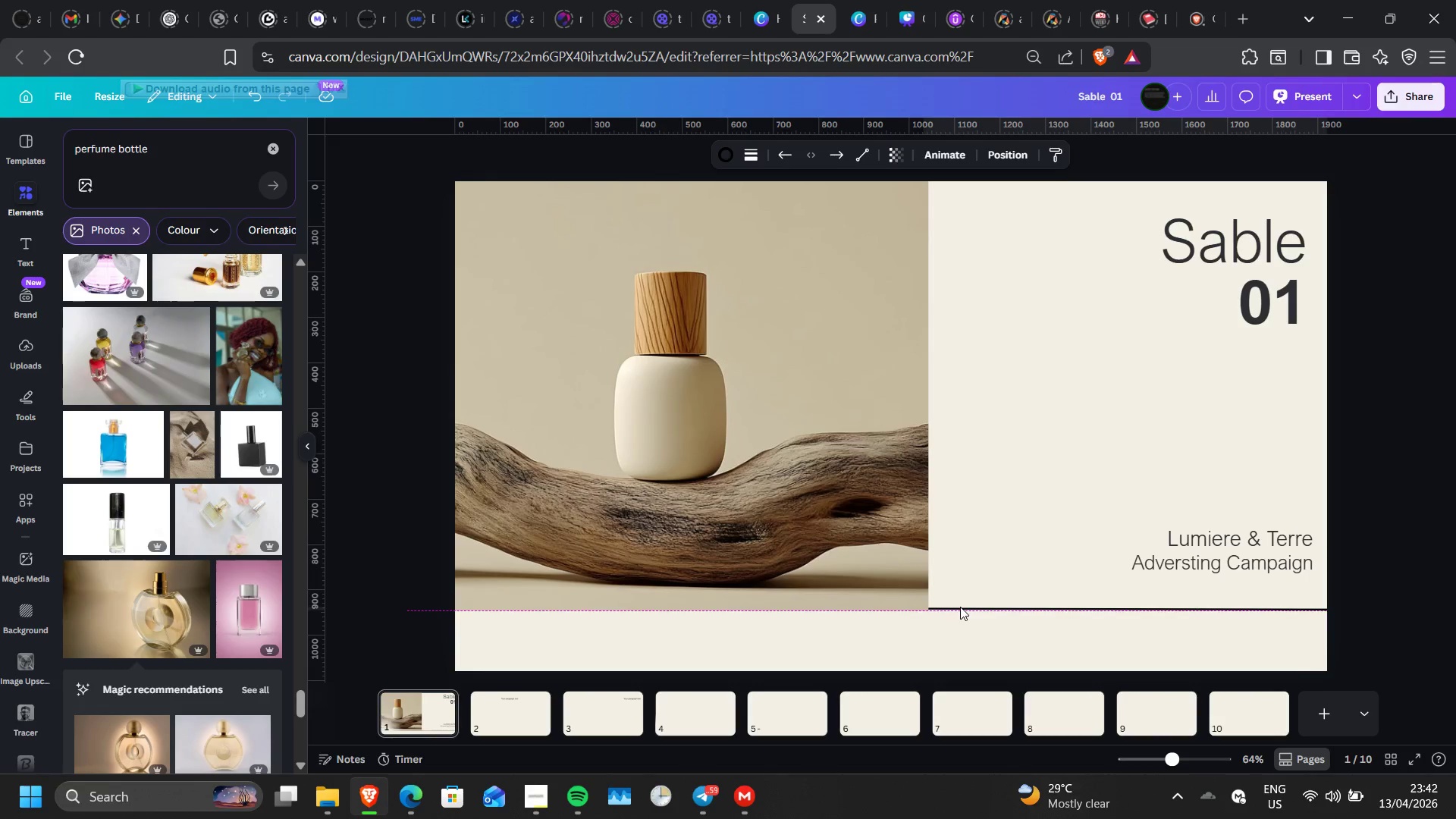 
key(ArrowDown)
 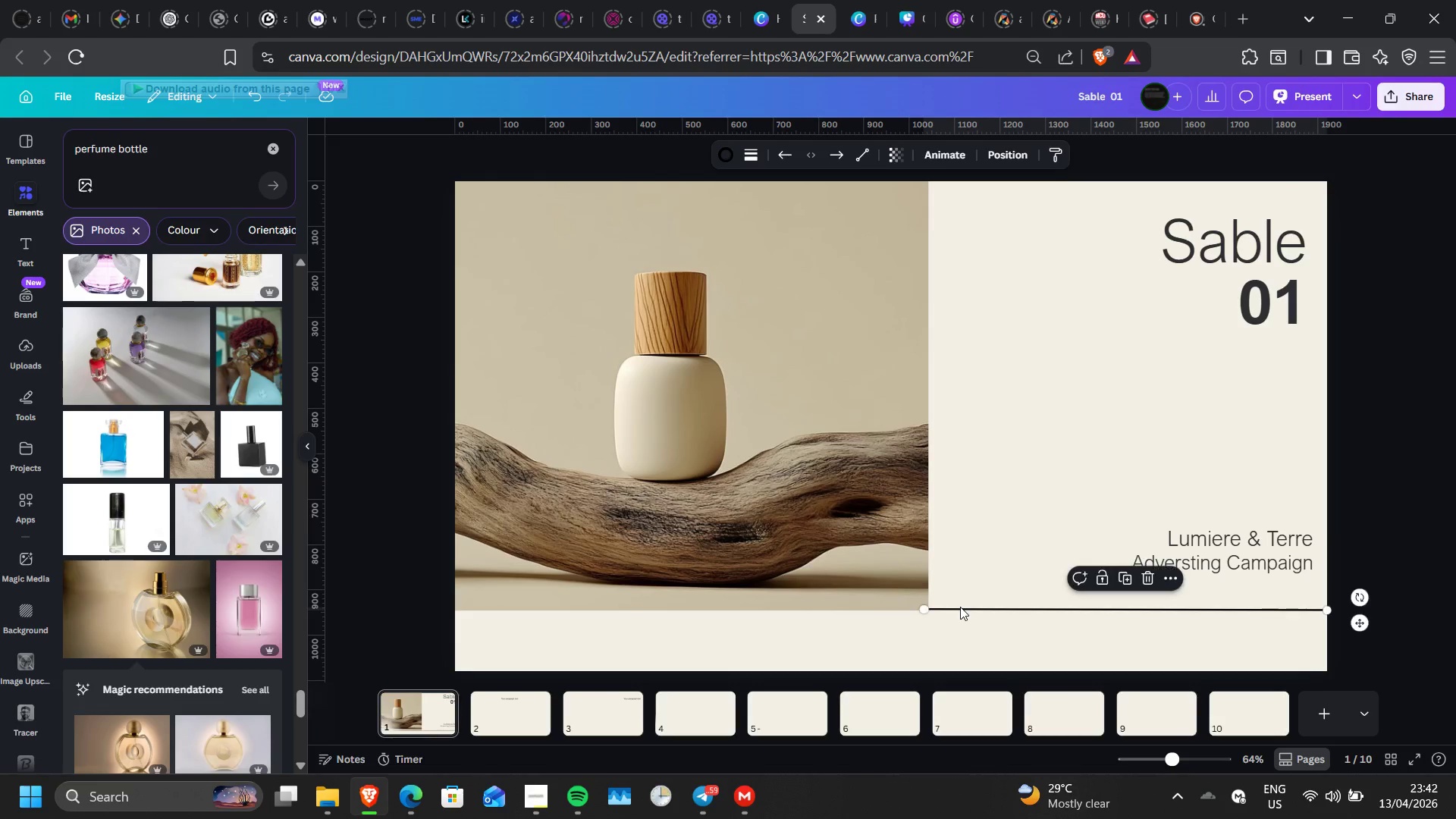 
key(ArrowDown)
 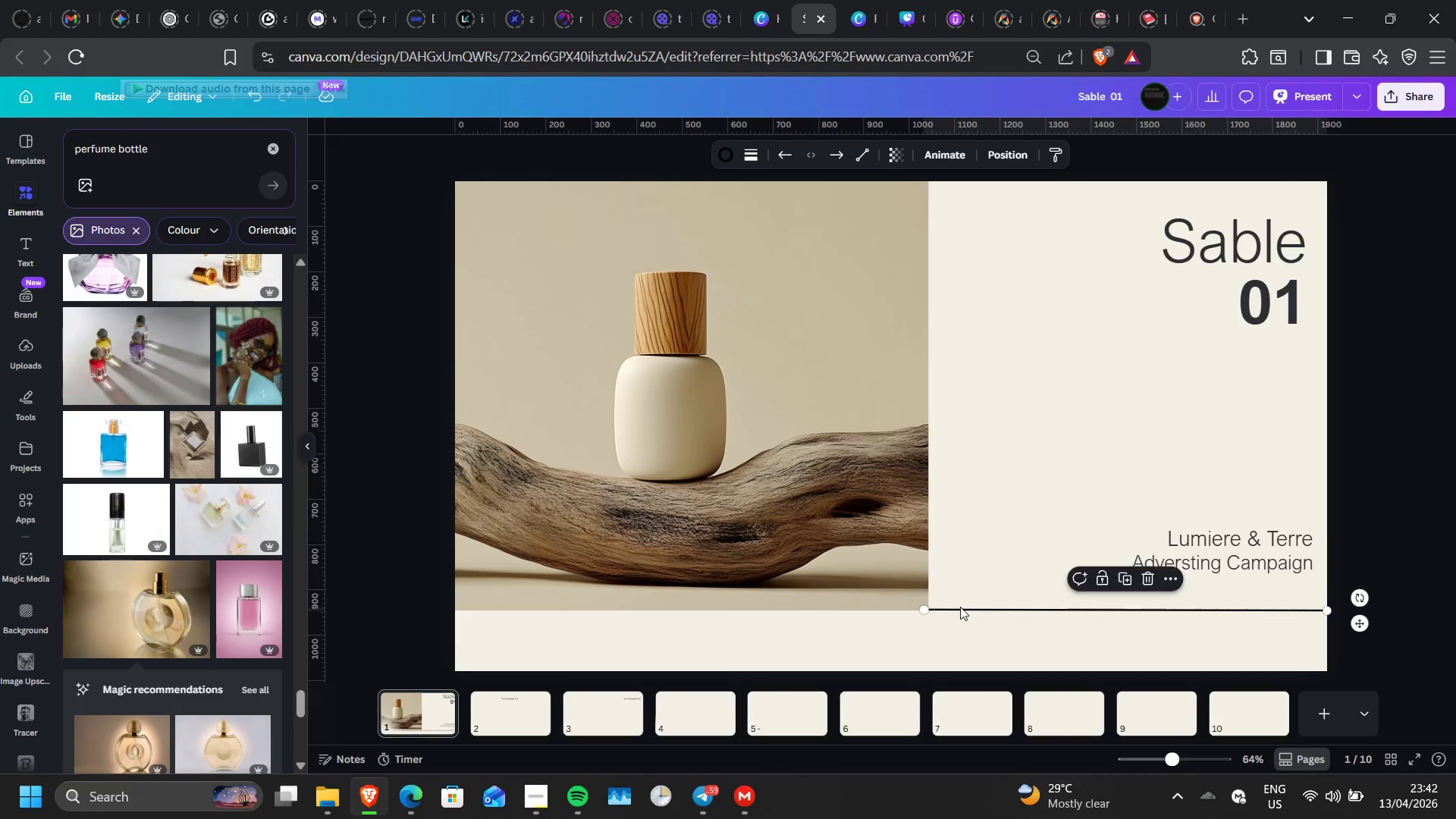 
key(ArrowUp)
 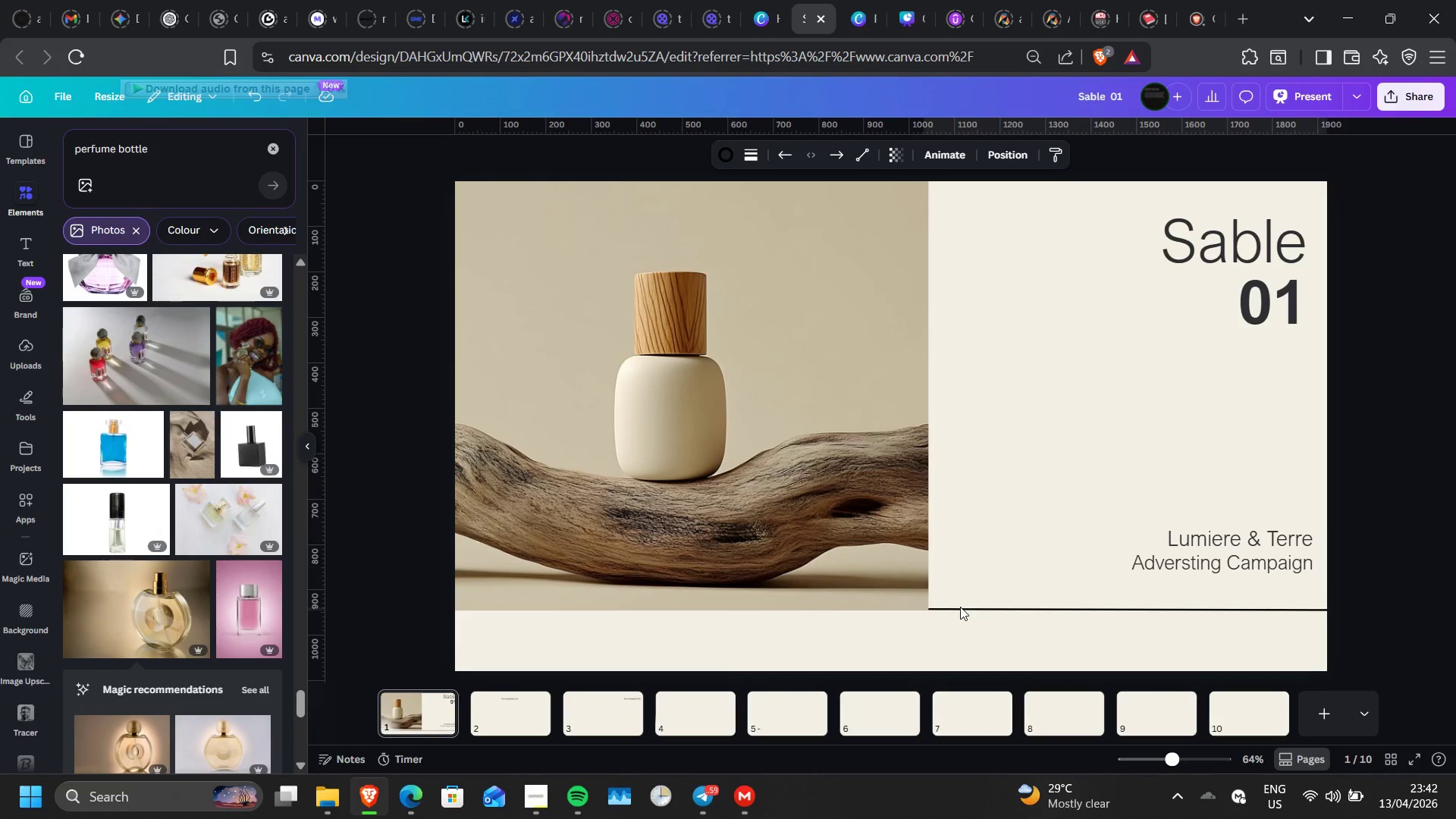 
key(ArrowDown)
 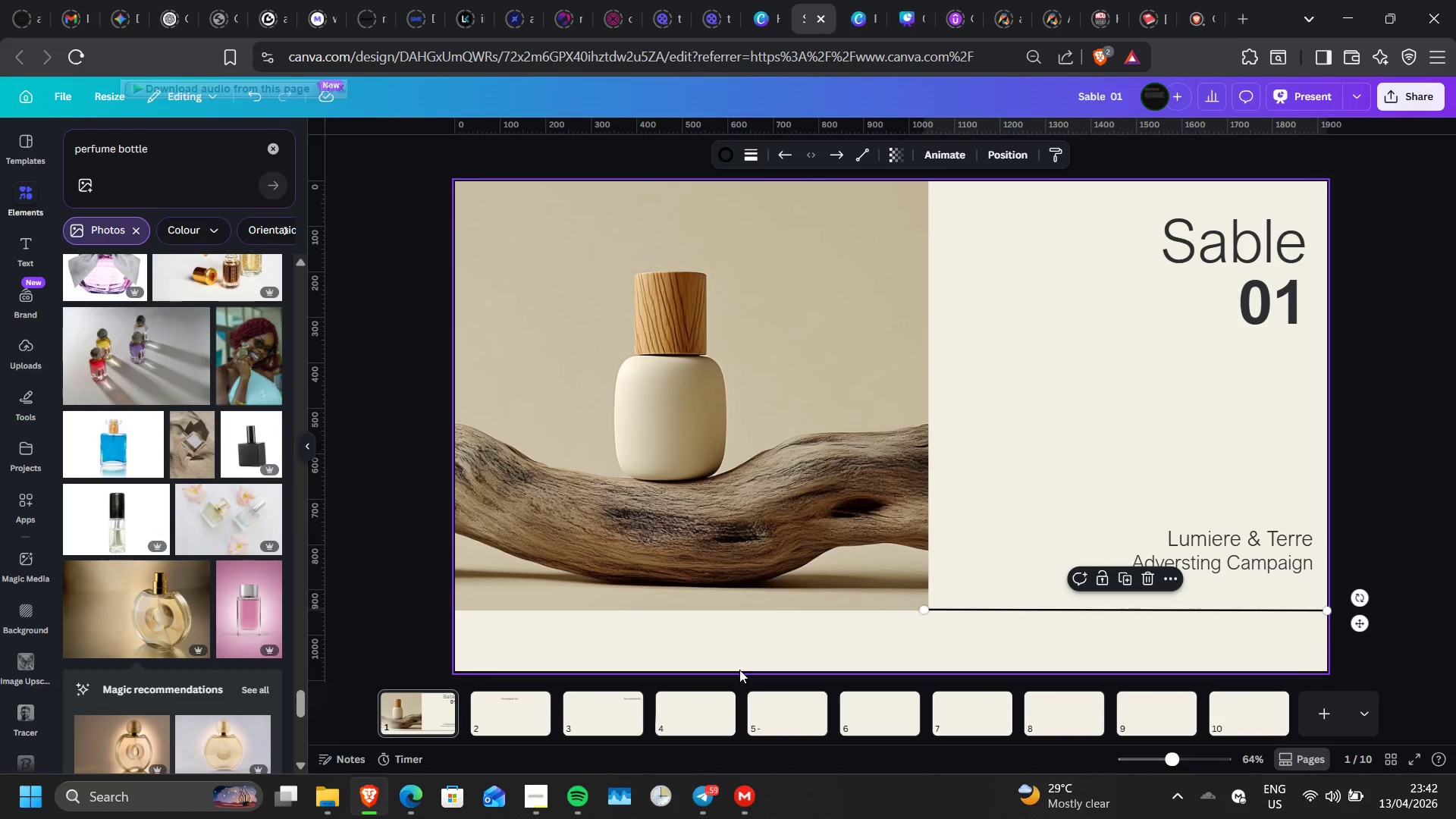 
wait(6.51)
 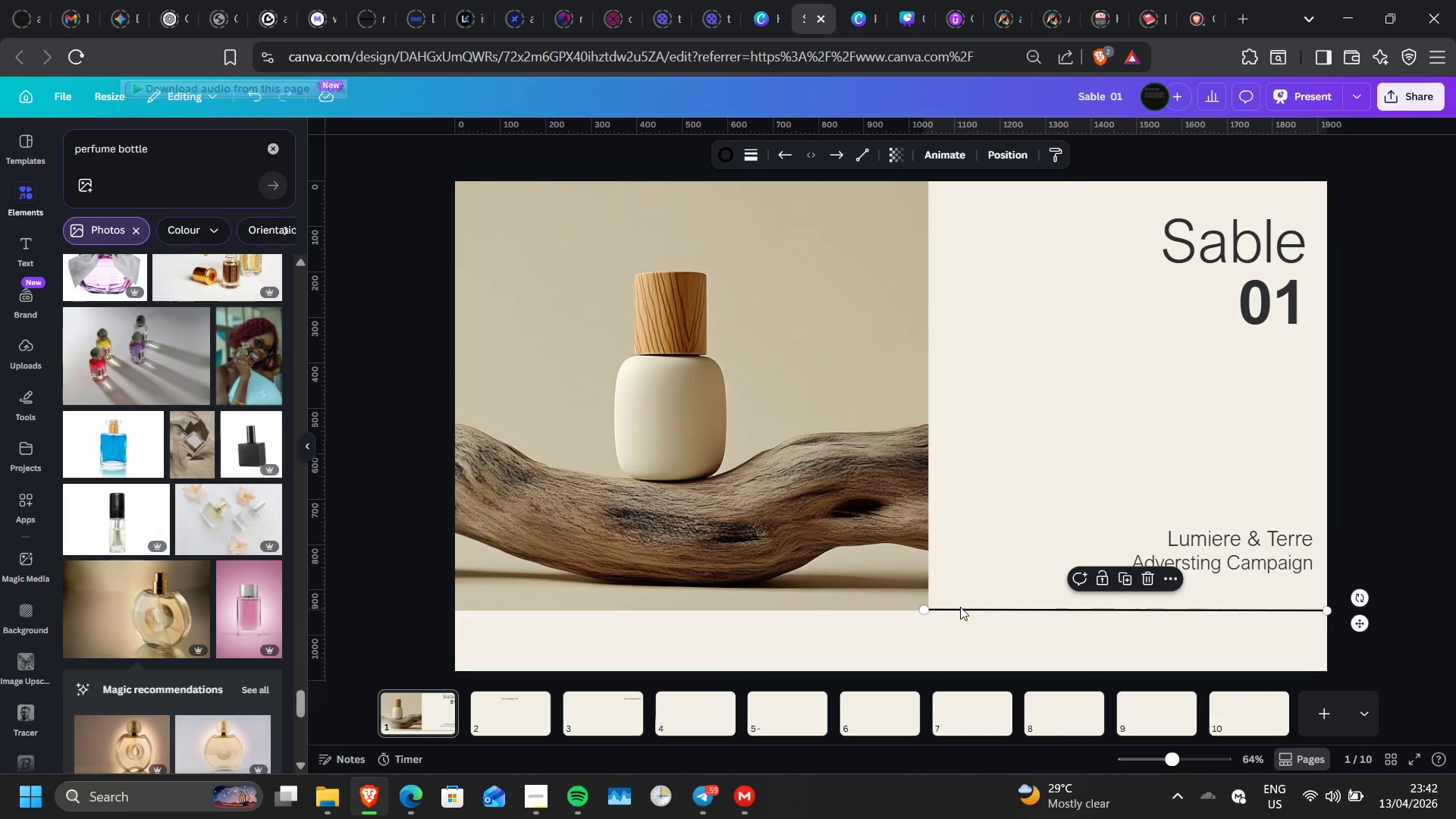 
left_click([1274, 562])
 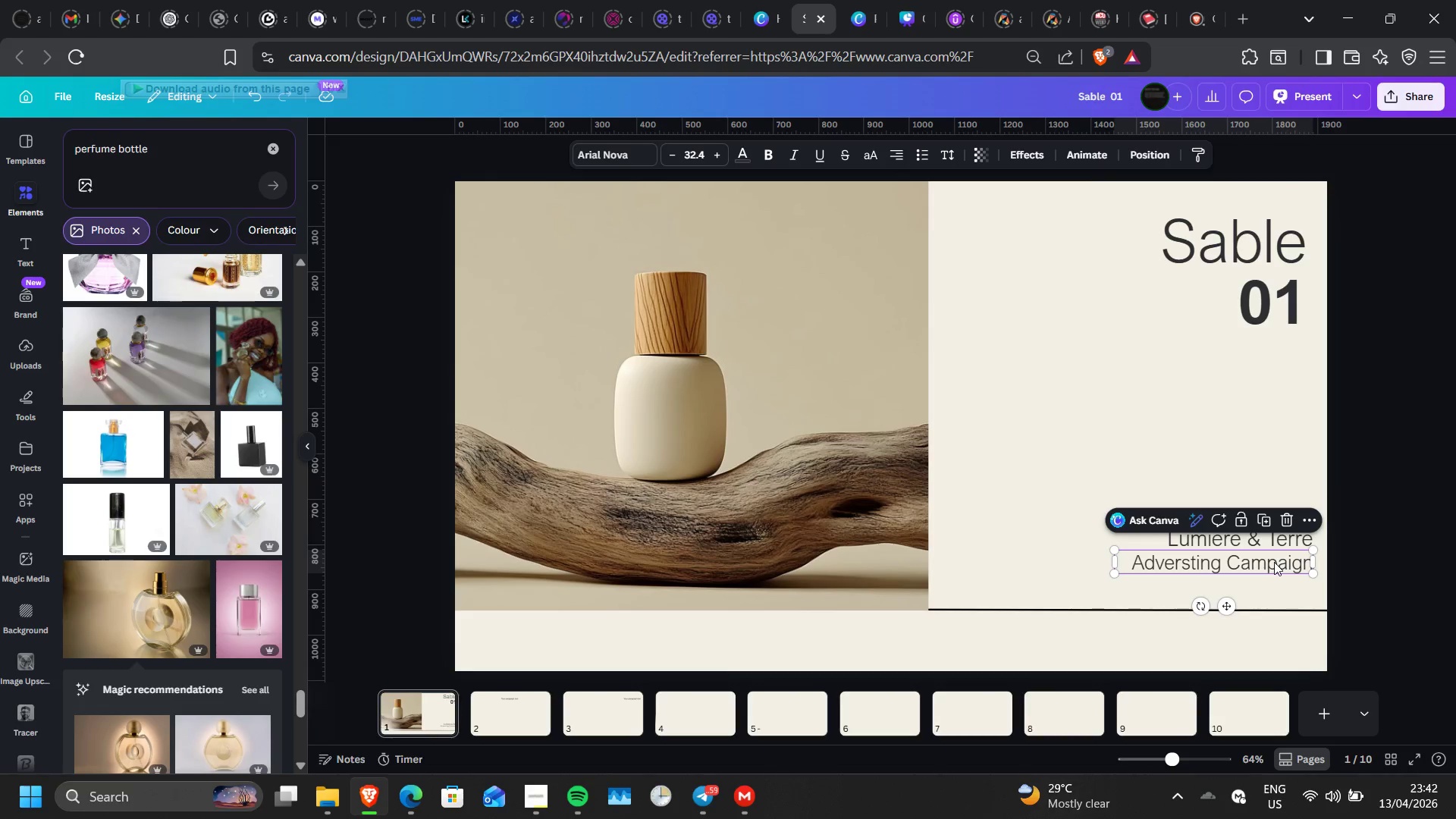 
wait(15.38)
 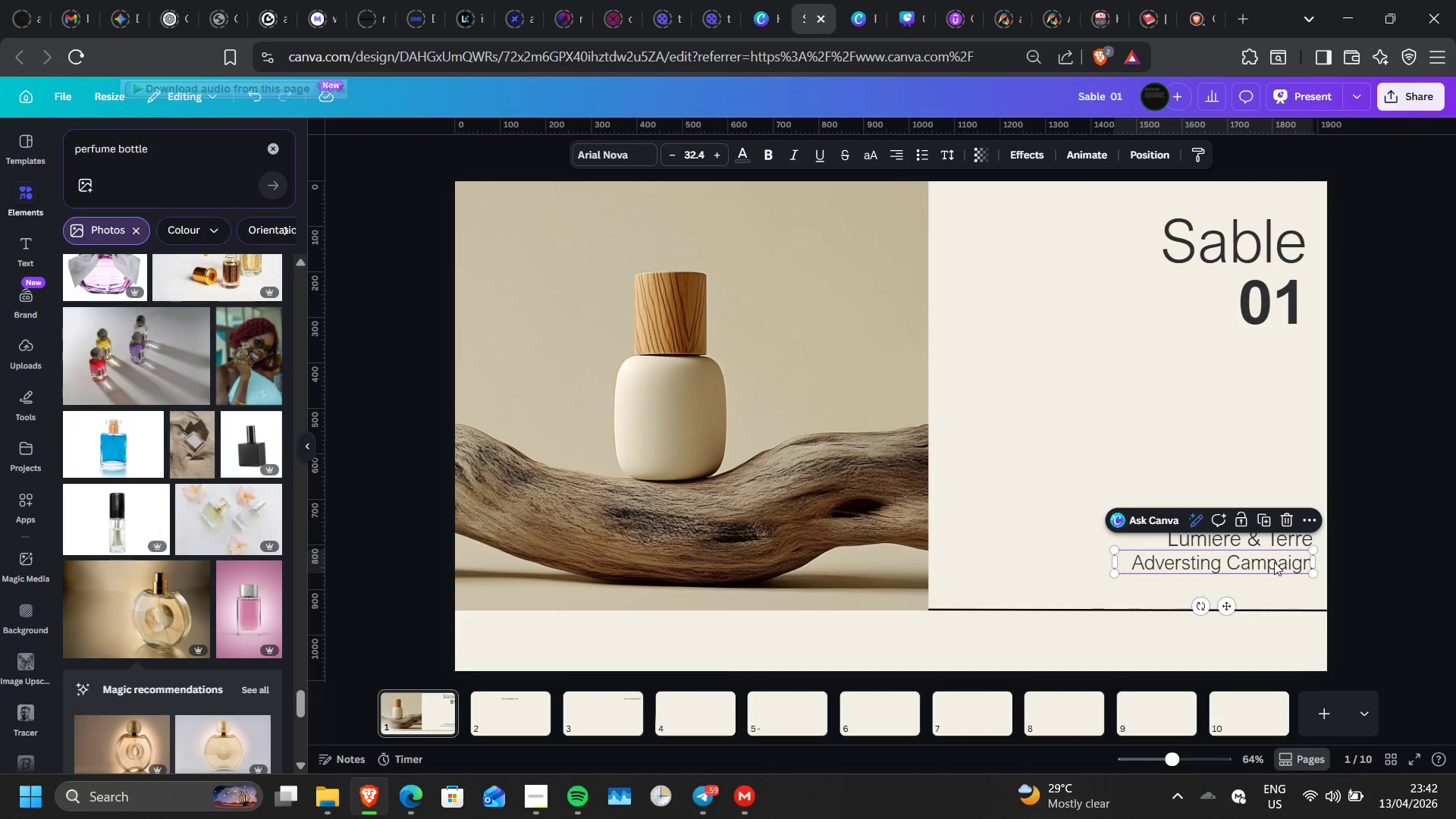 
left_click([1266, 520])
 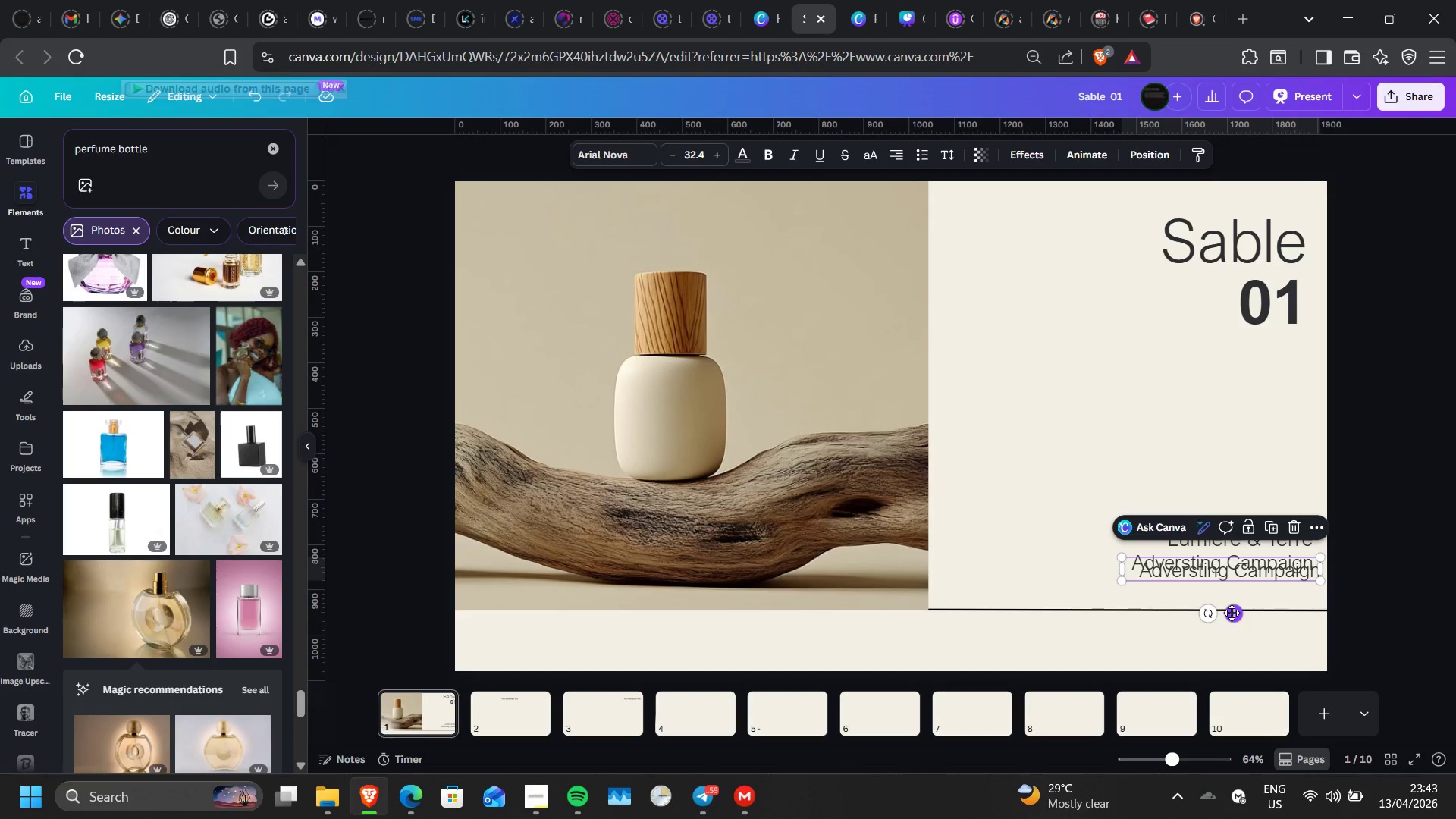 
left_click_drag(start_coordinate=[1232, 613], to_coordinate=[1225, 686])
 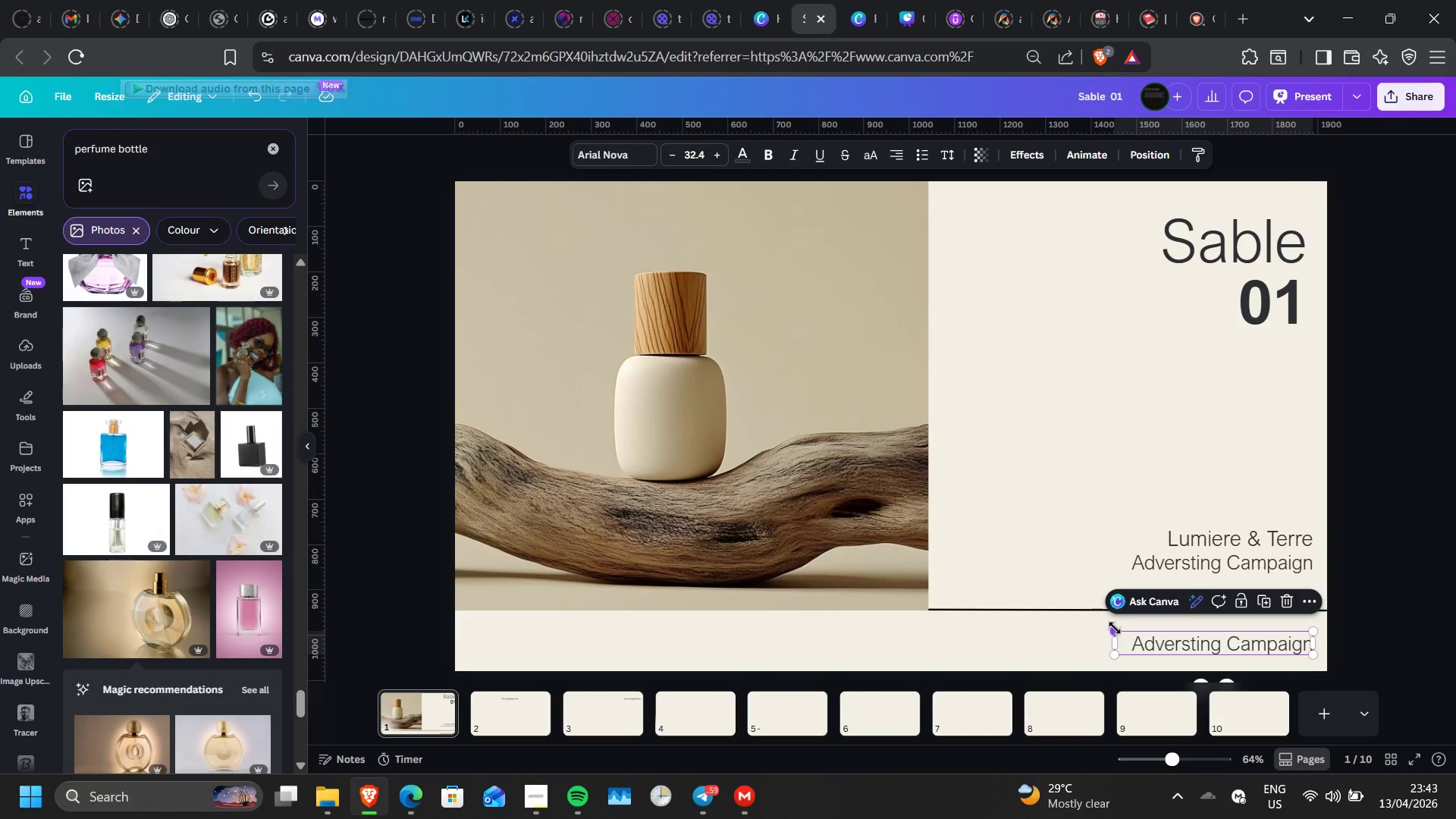 
left_click_drag(start_coordinate=[1115, 628], to_coordinate=[1181, 635])
 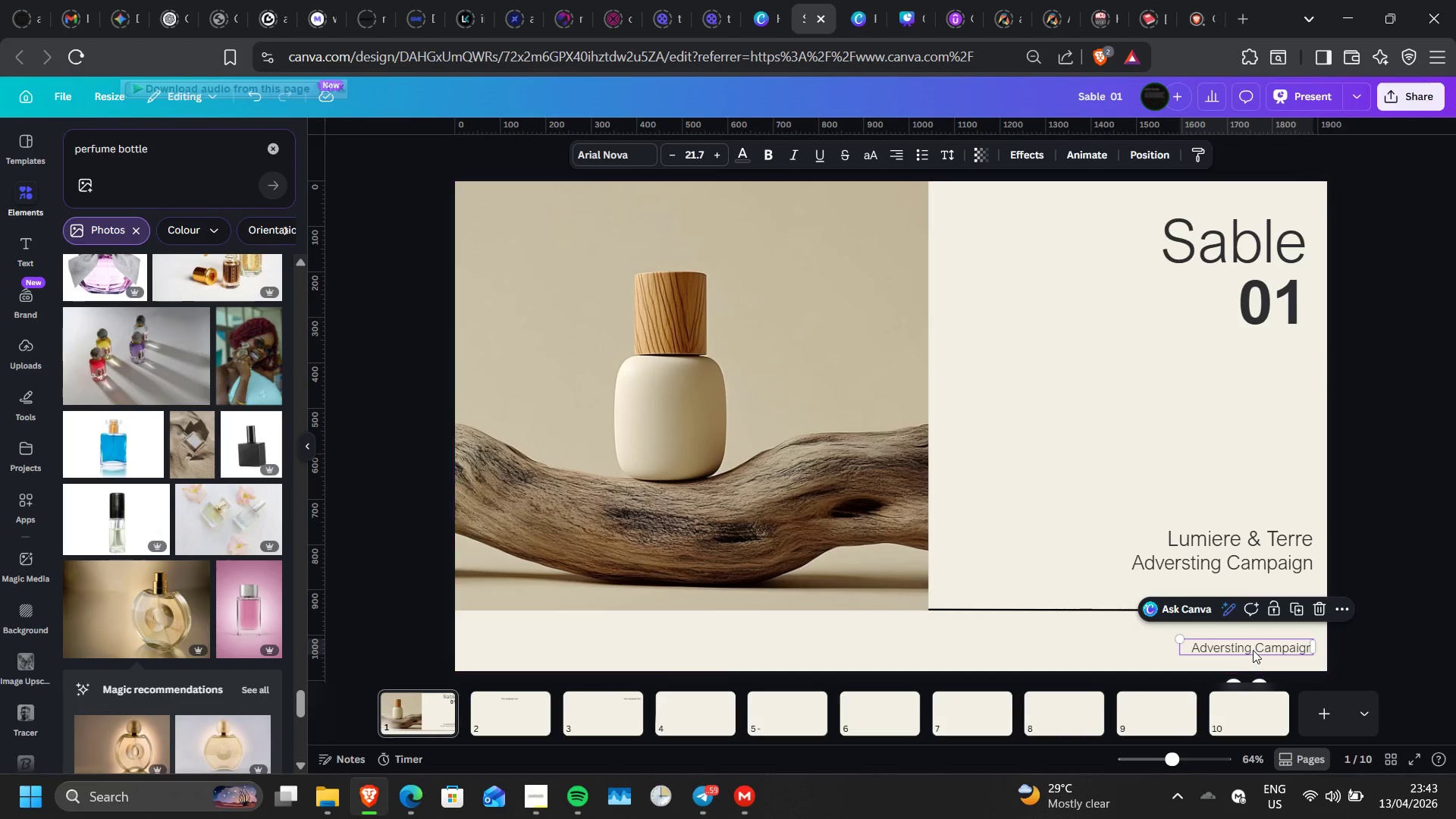 
left_click_drag(start_coordinate=[1253, 650], to_coordinate=[1251, 638])
 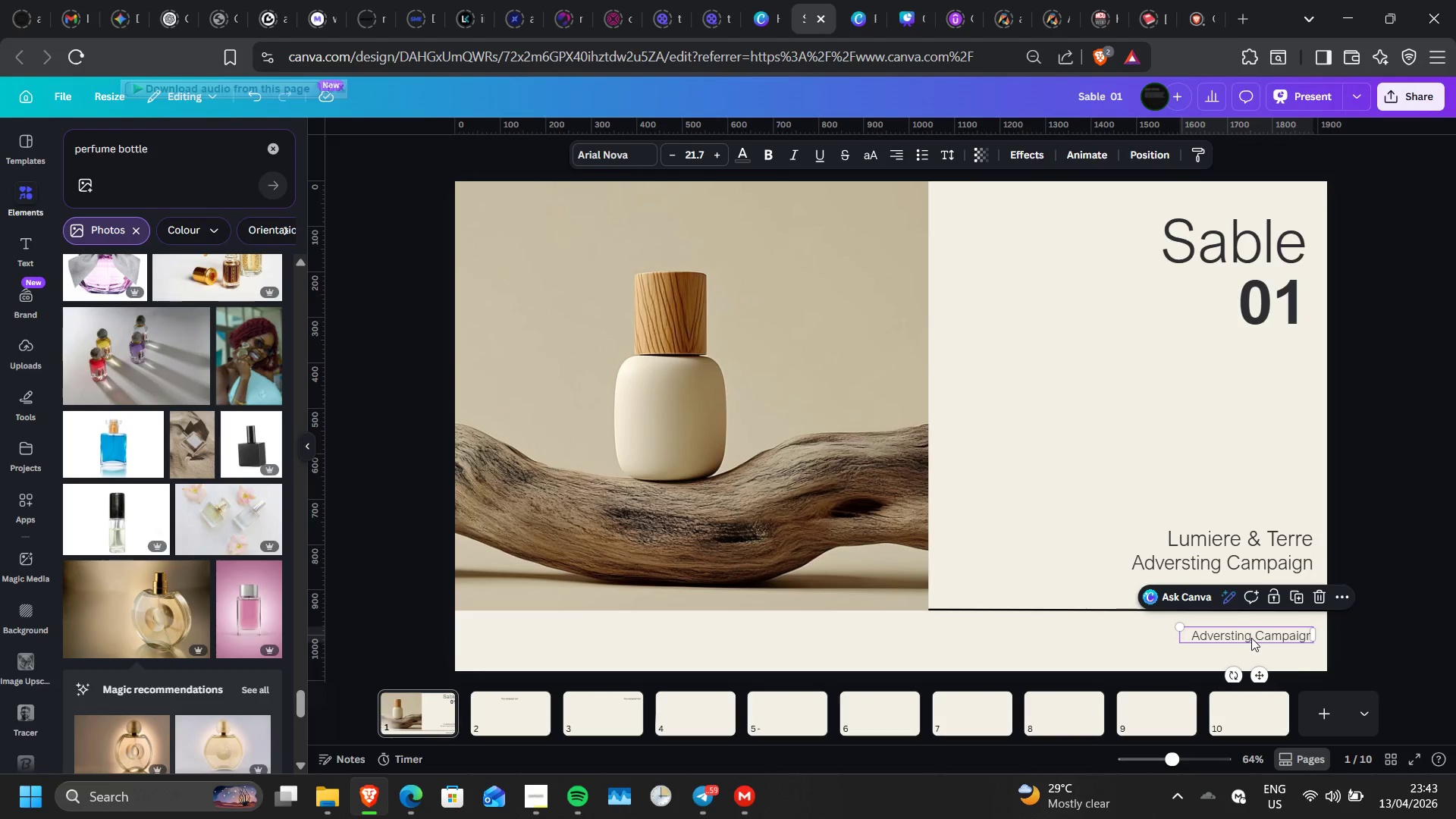 
double_click([1251, 638])
 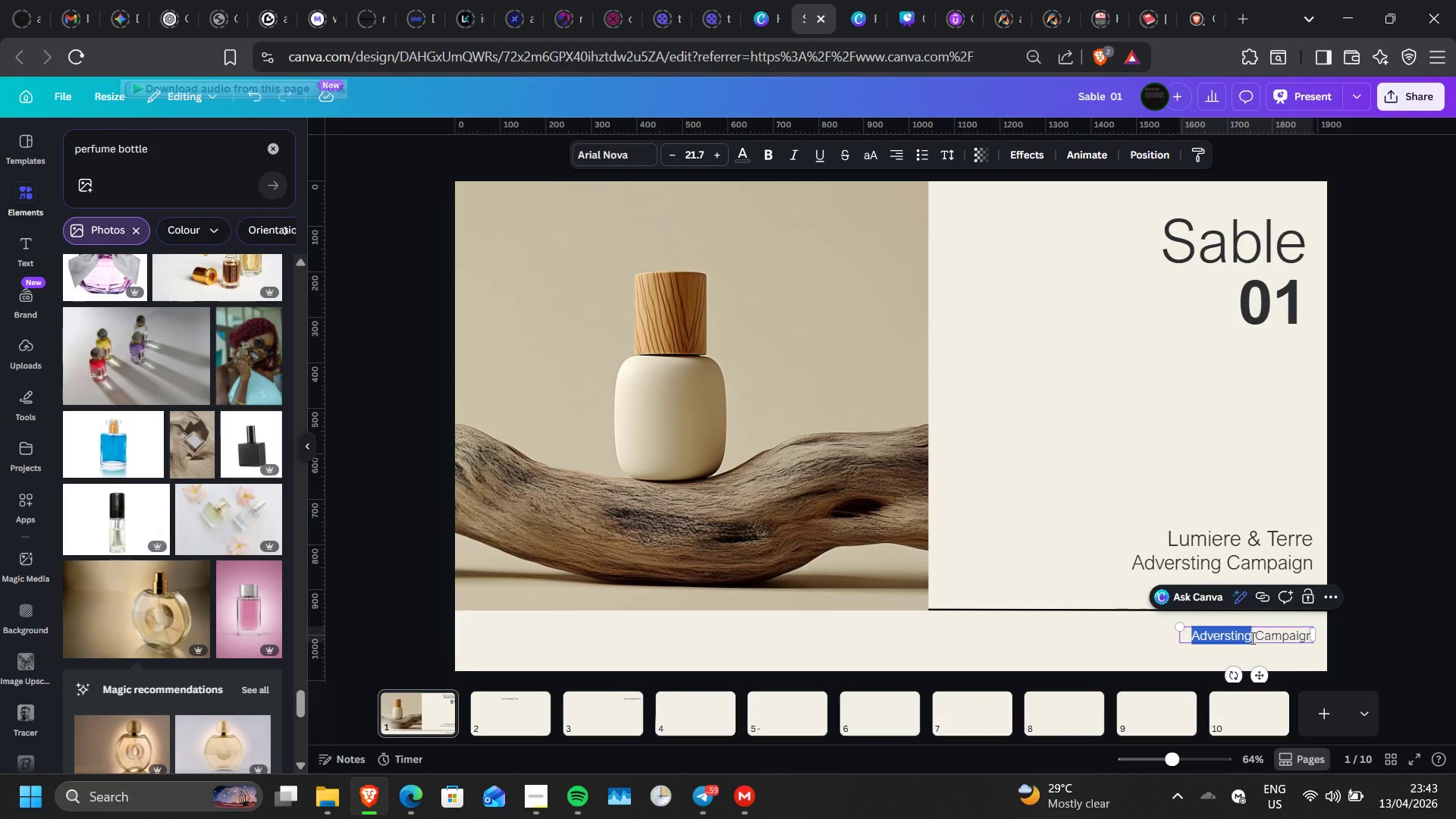 
triple_click([1251, 638])
 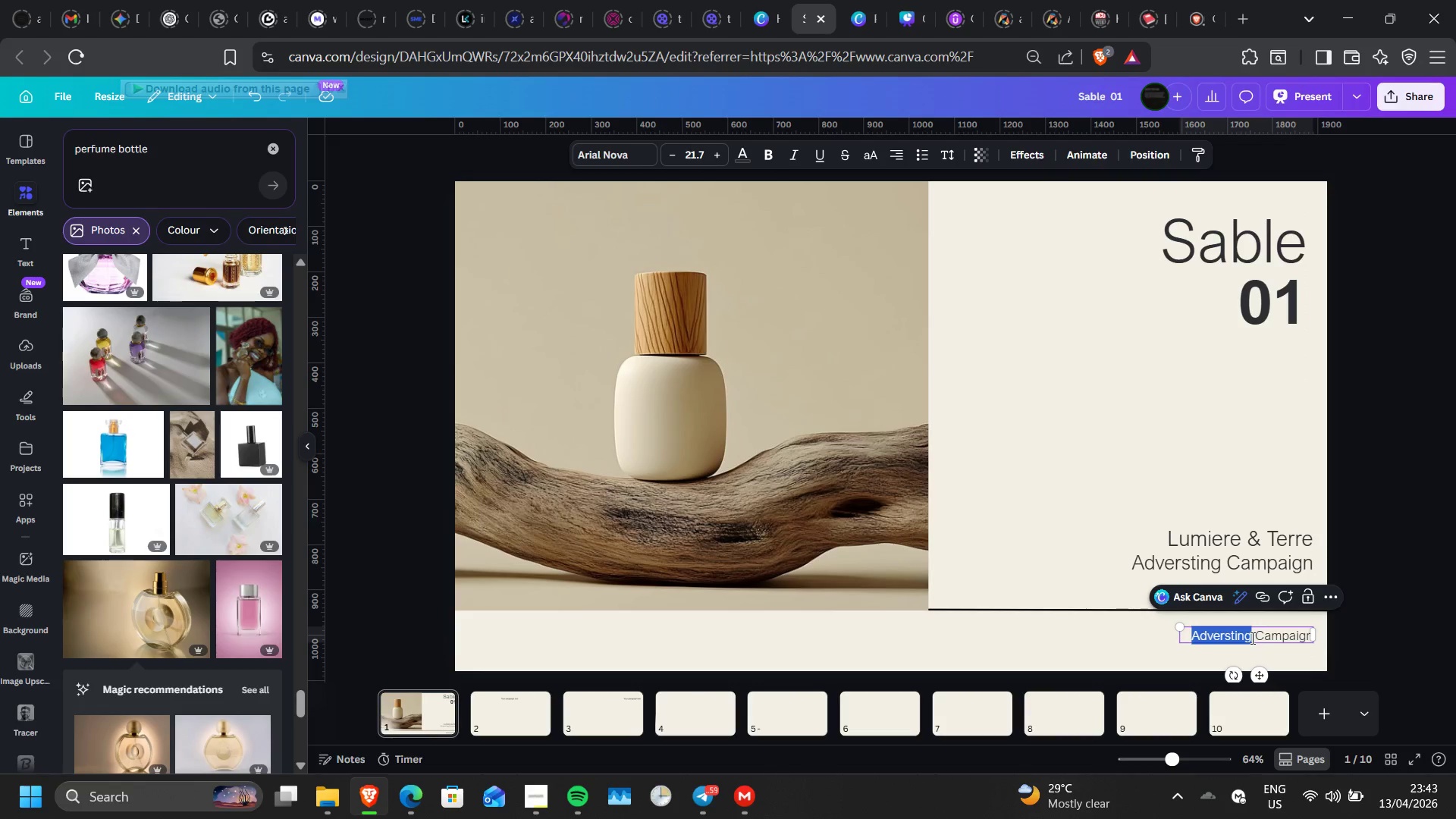 
double_click([1251, 638])
 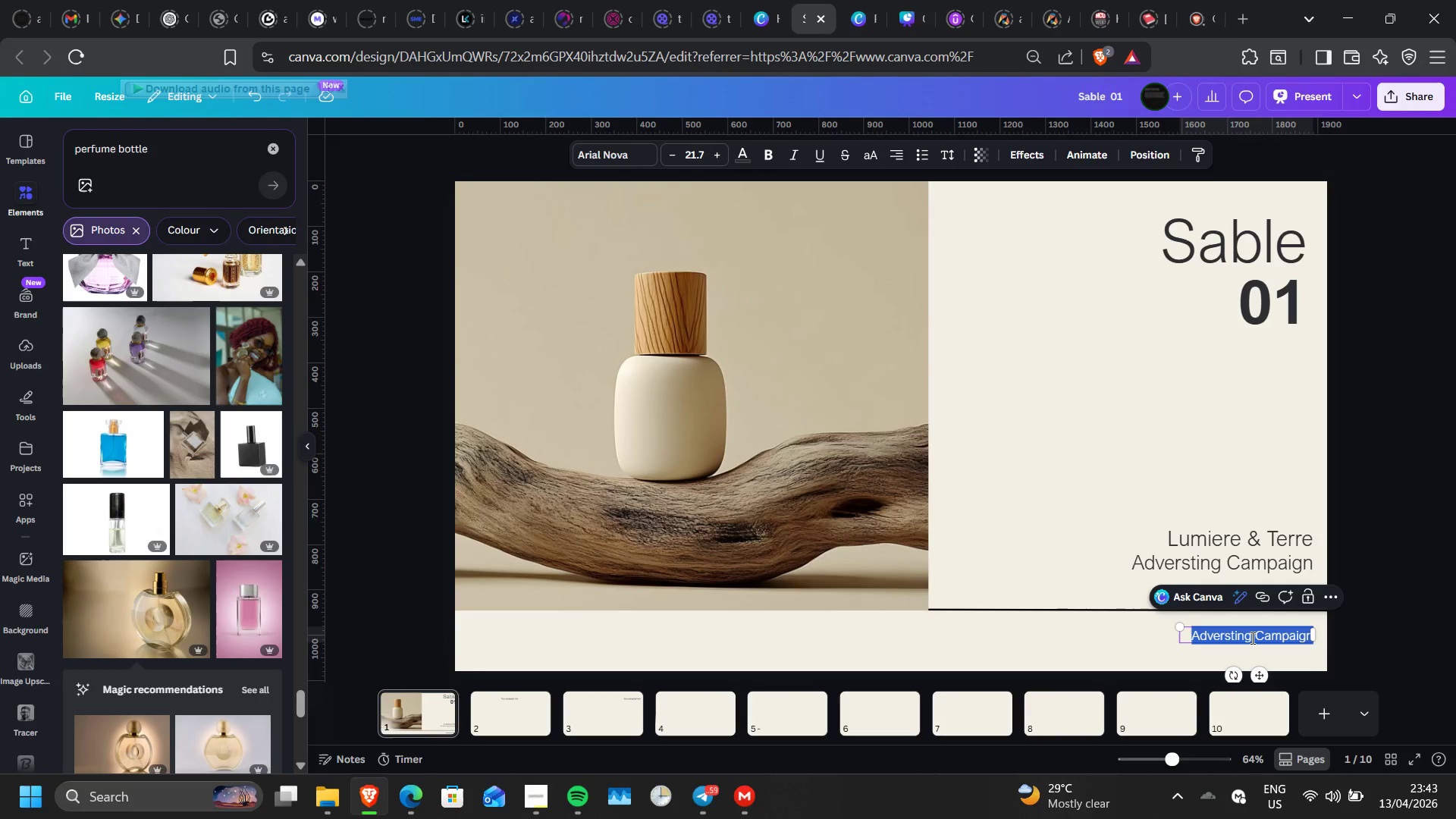 
triple_click([1251, 638])
 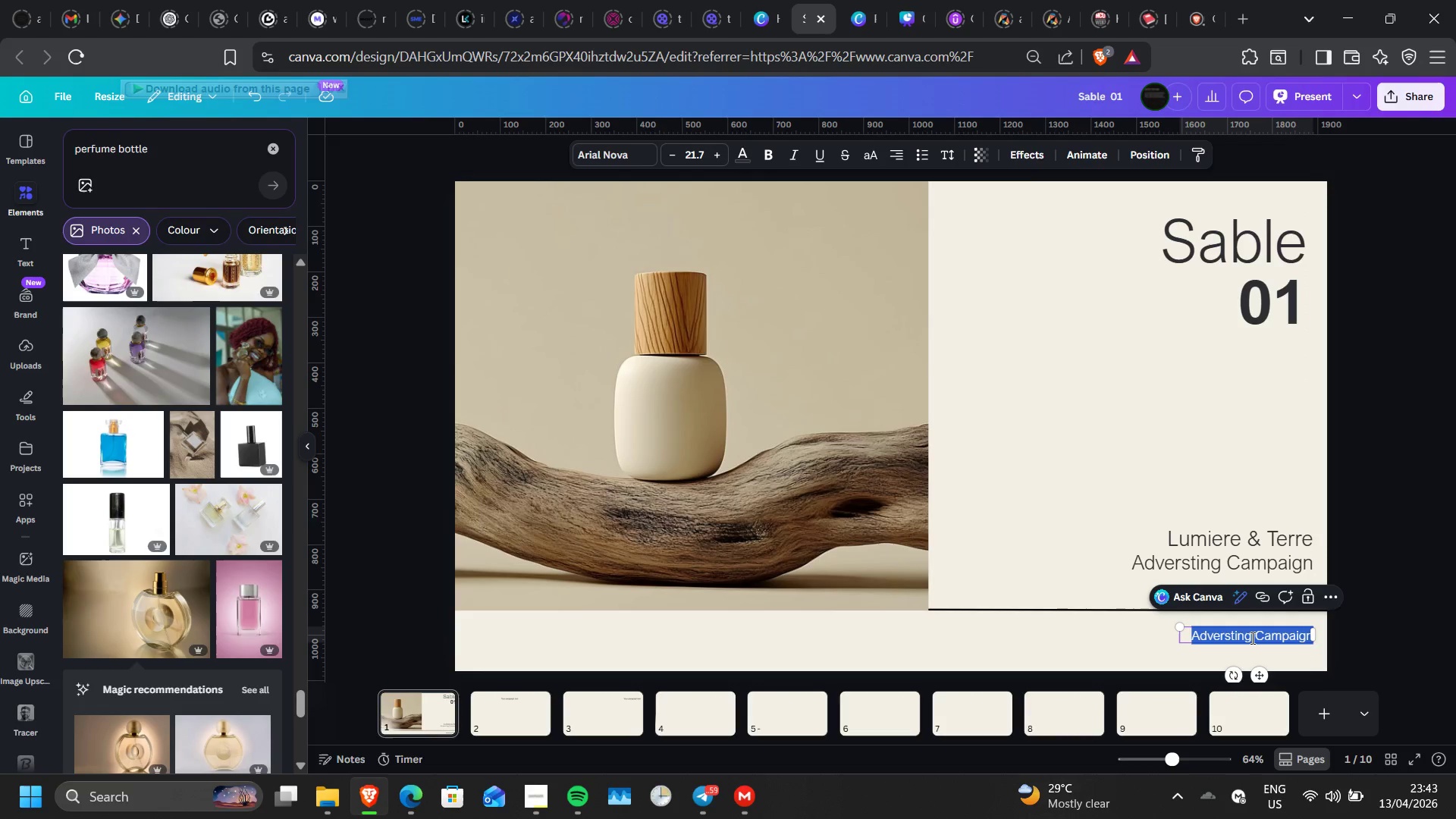 
type(PRESENTED BY MEGAMIND)
 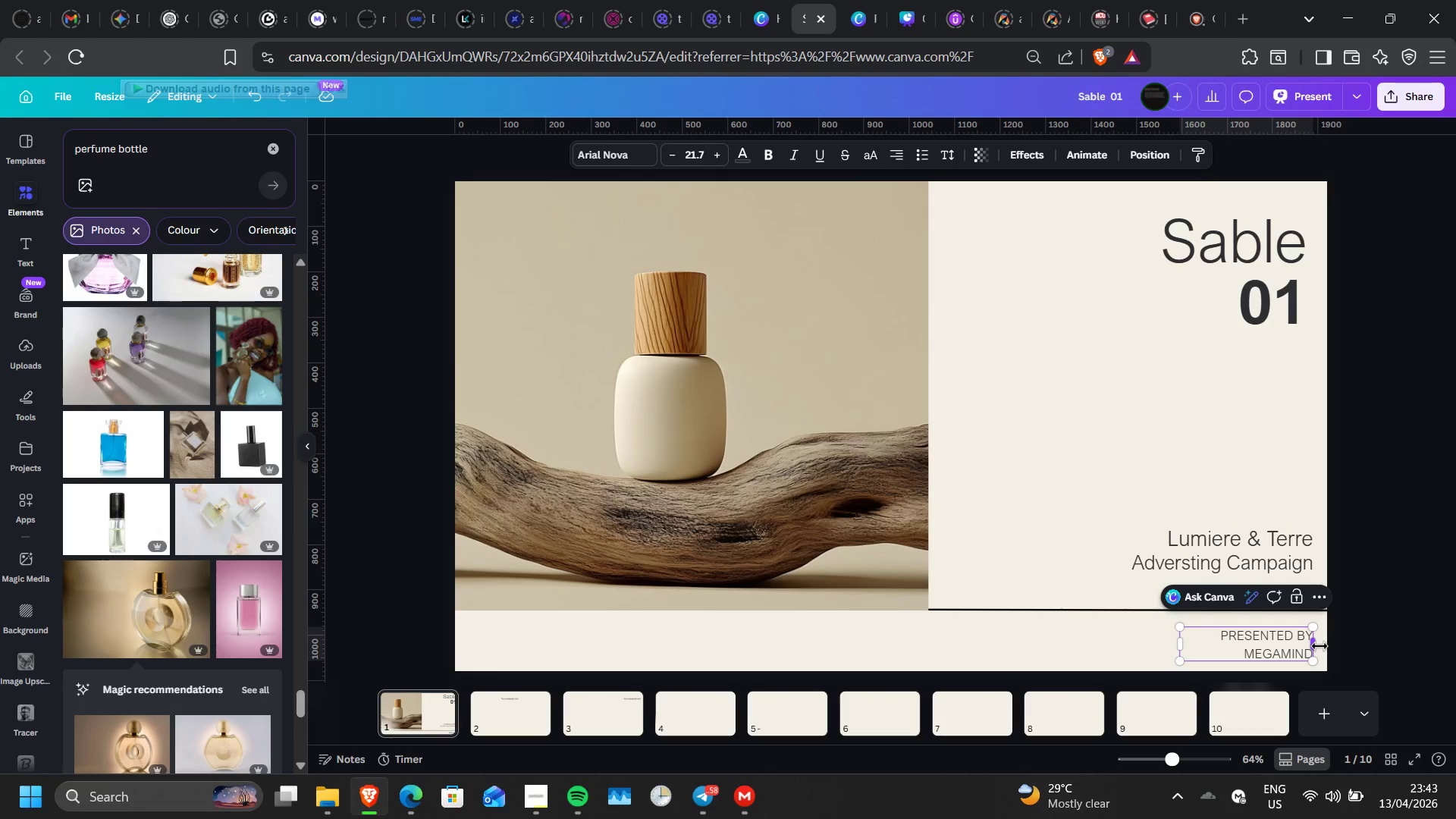 
left_click_drag(start_coordinate=[1320, 646], to_coordinate=[1390, 642])
 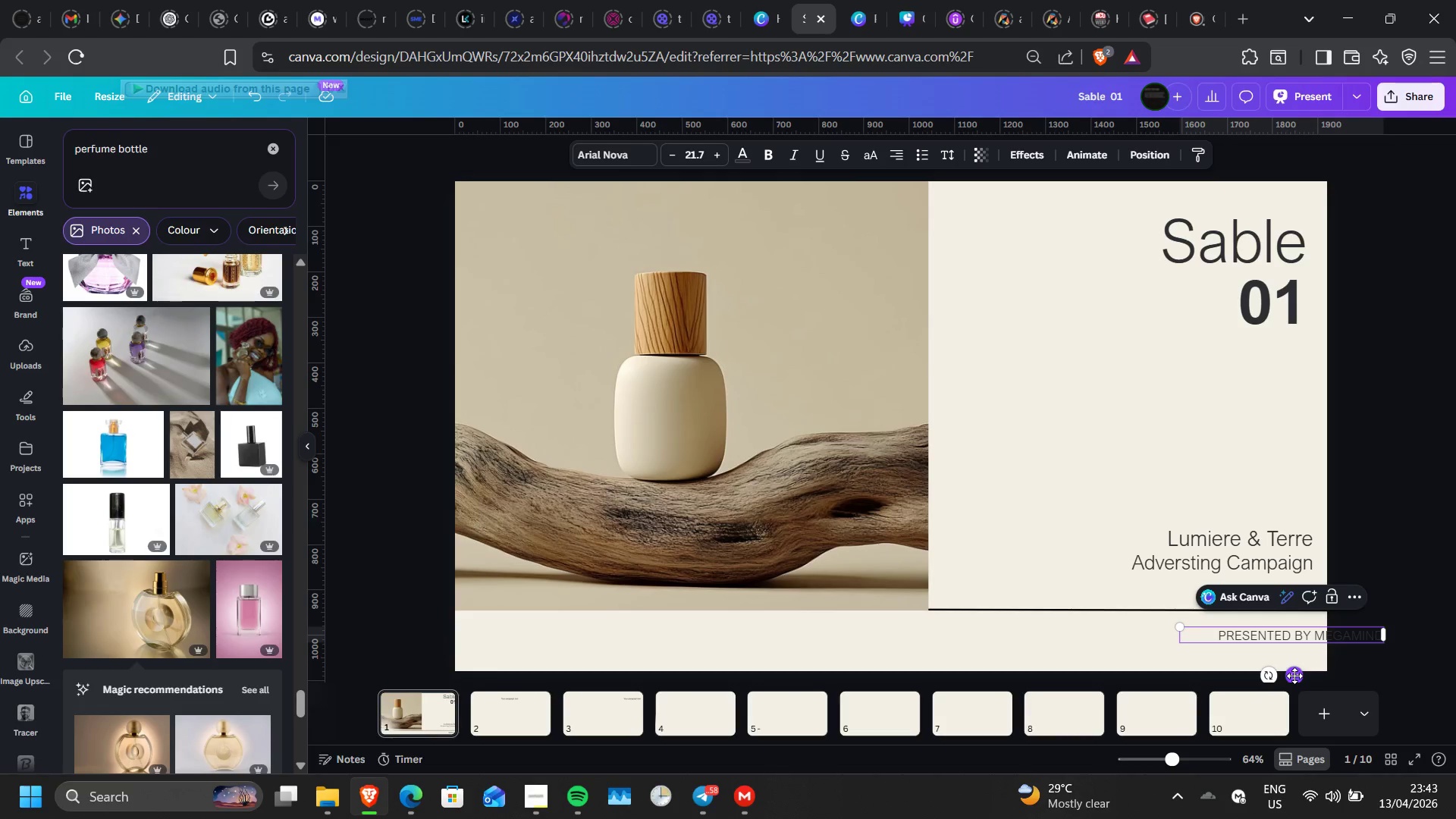 
left_click_drag(start_coordinate=[1294, 676], to_coordinate=[1222, 683])
 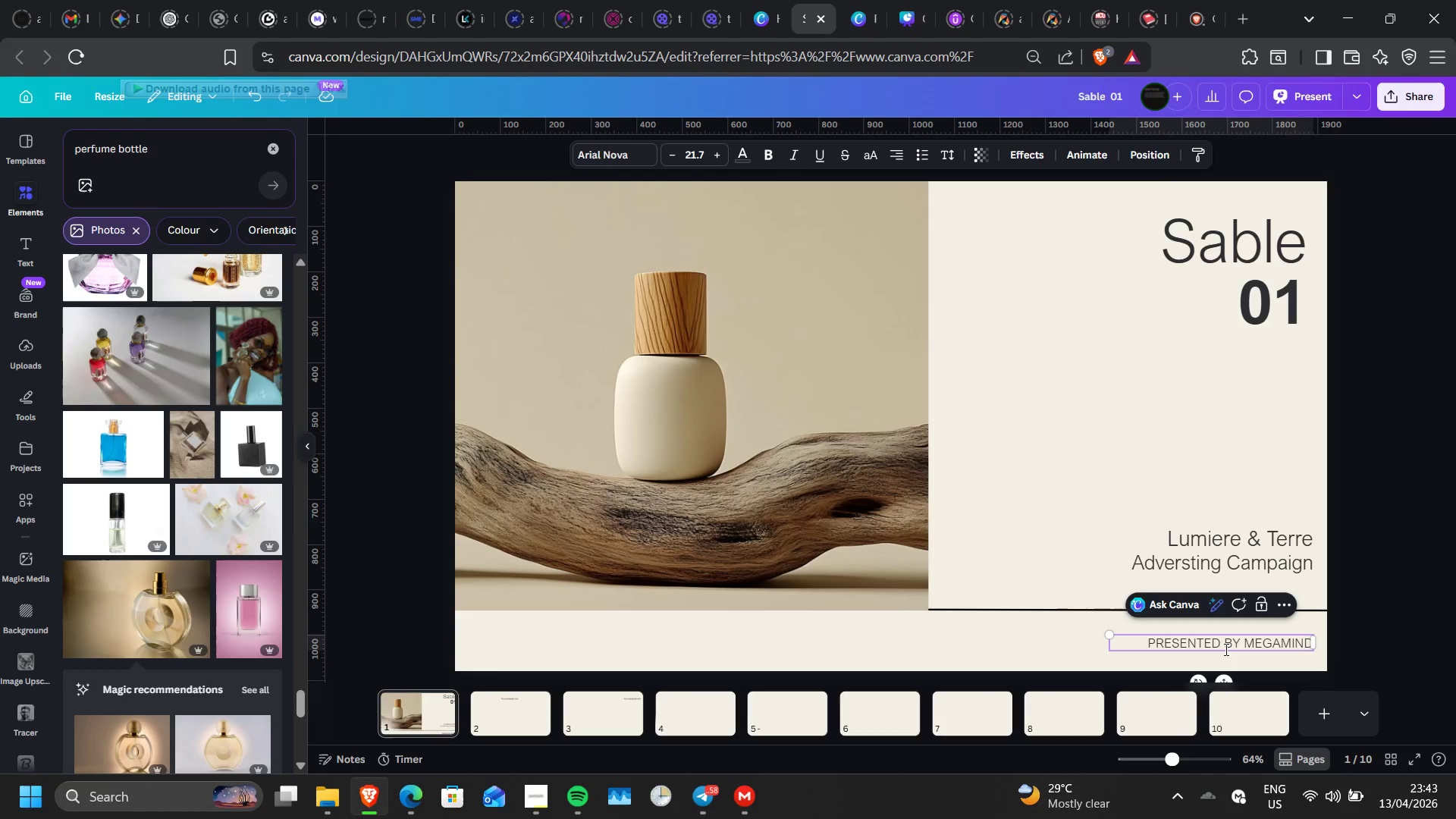 
wait(8.47)
 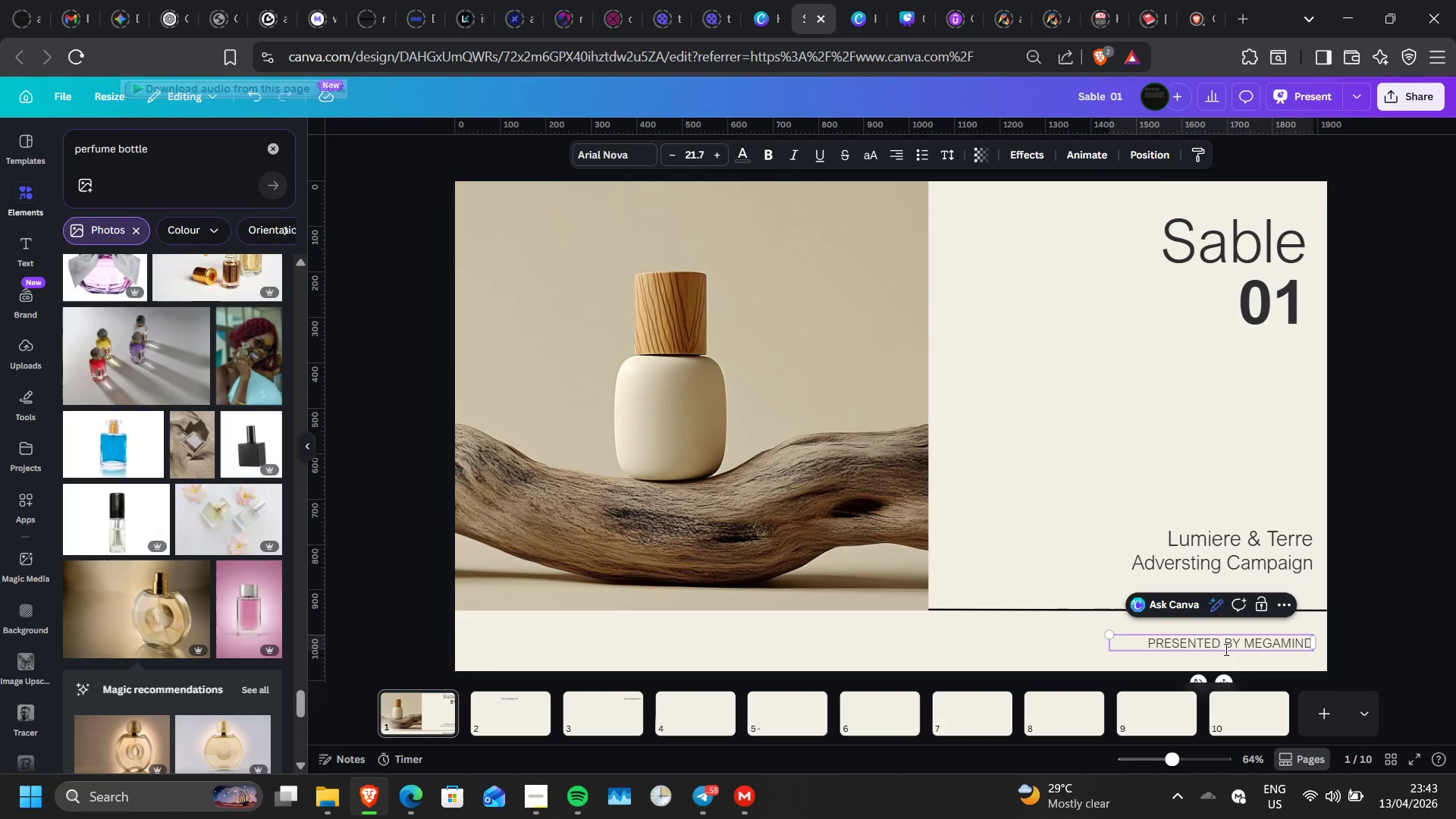 
left_click([1240, 642])
 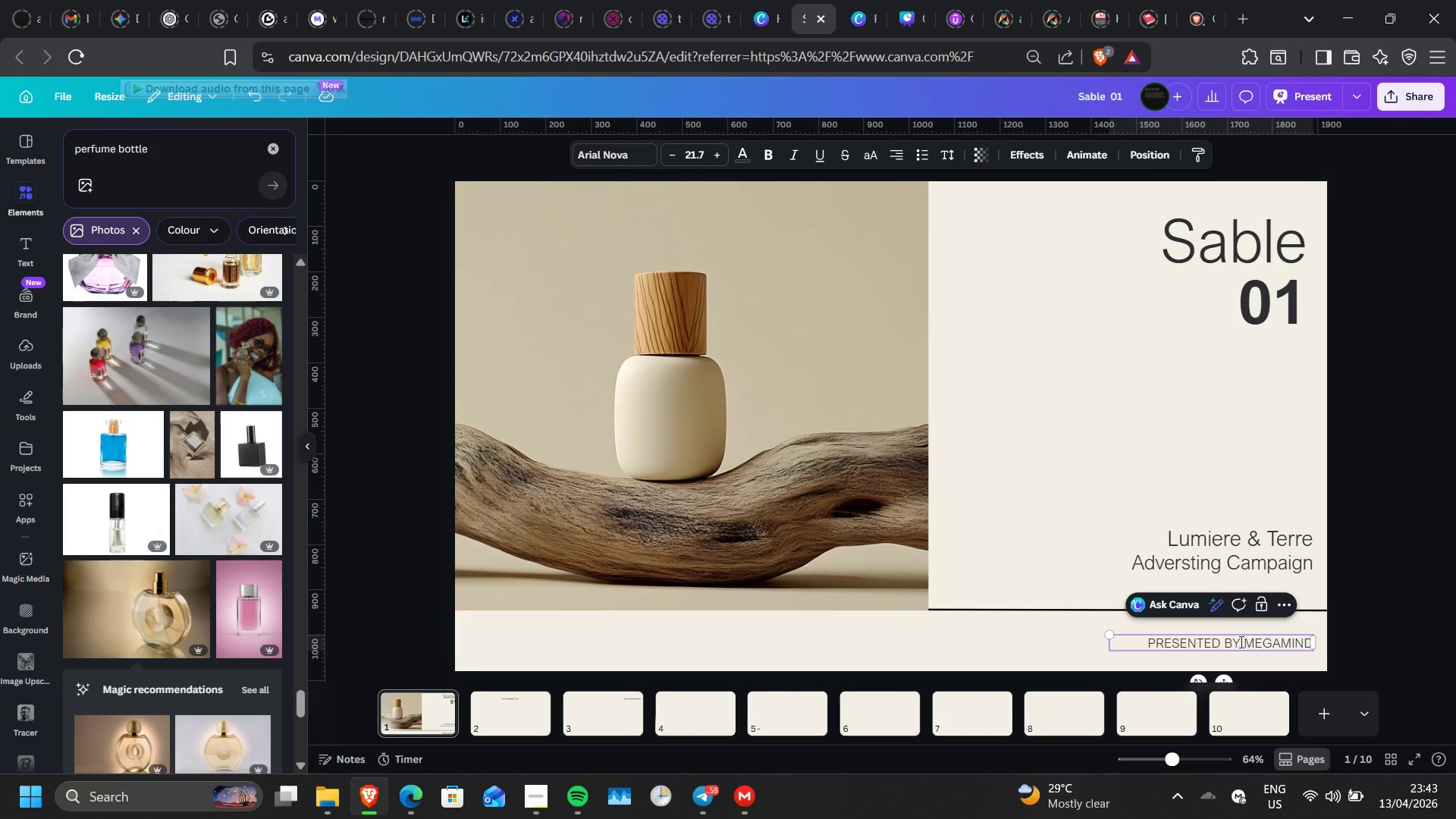 
hold_key(key=ControlLeft, duration=0.34)
 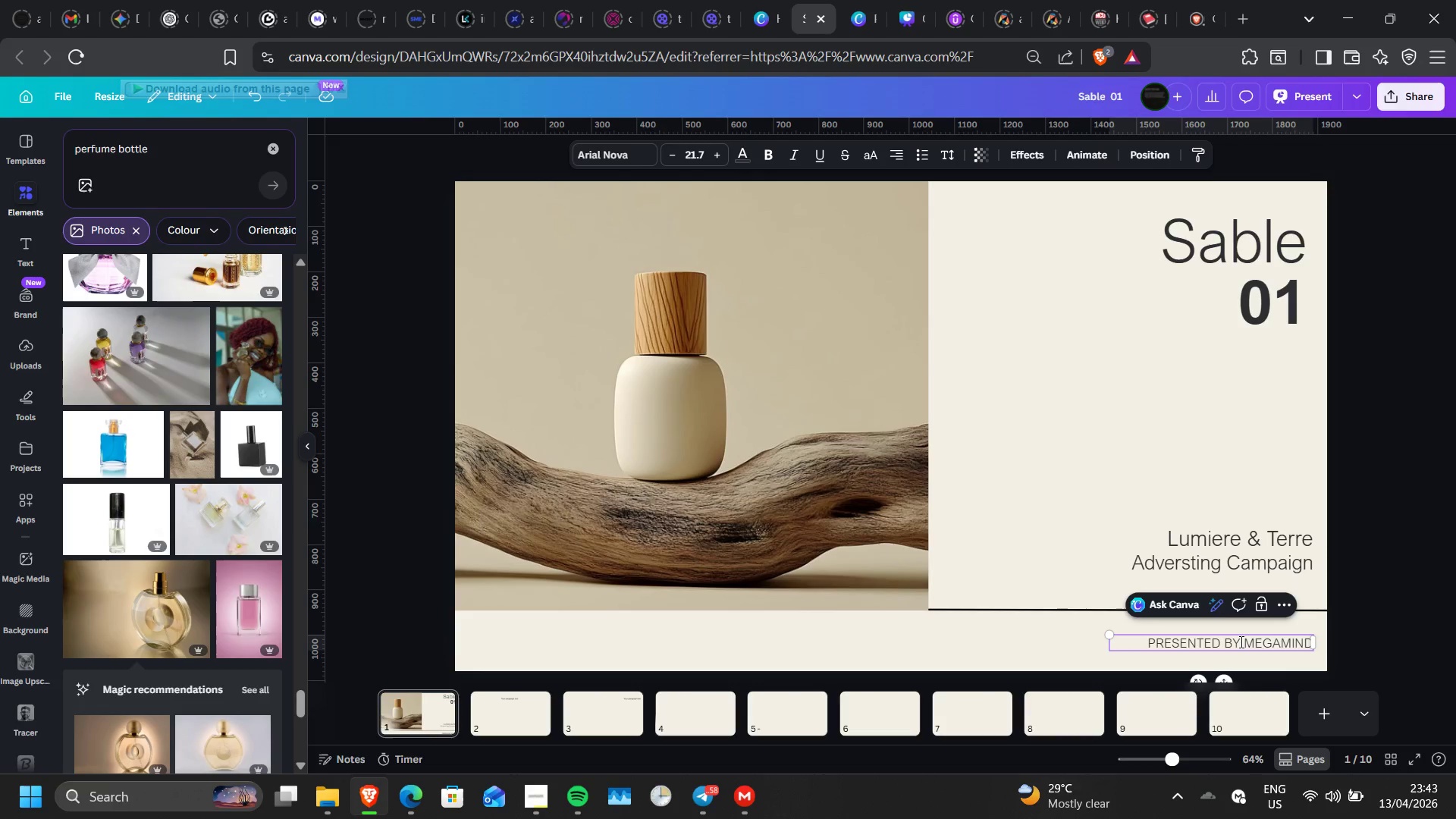 
key(Control+Semicolon)
 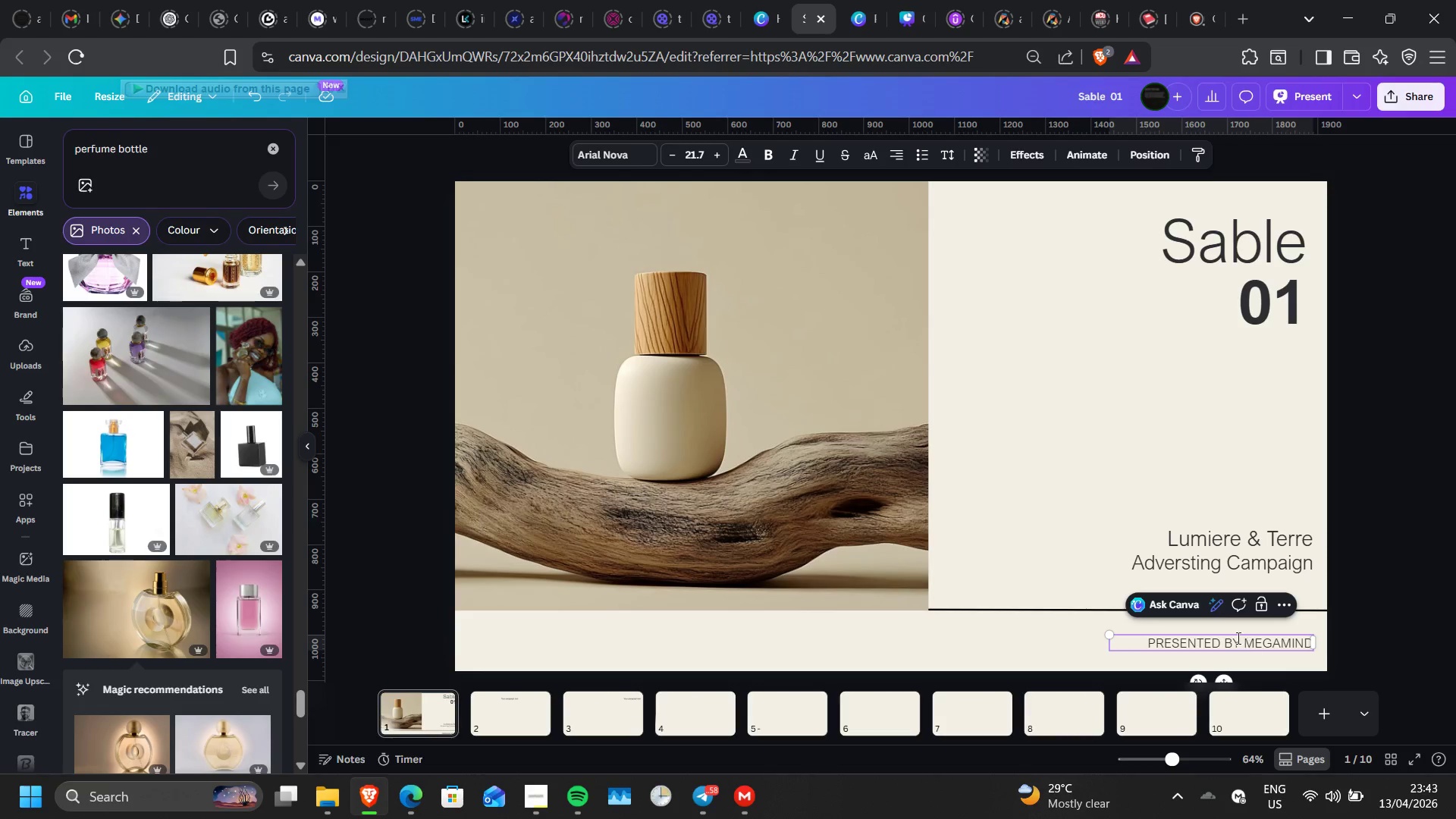 
left_click([1239, 642])
 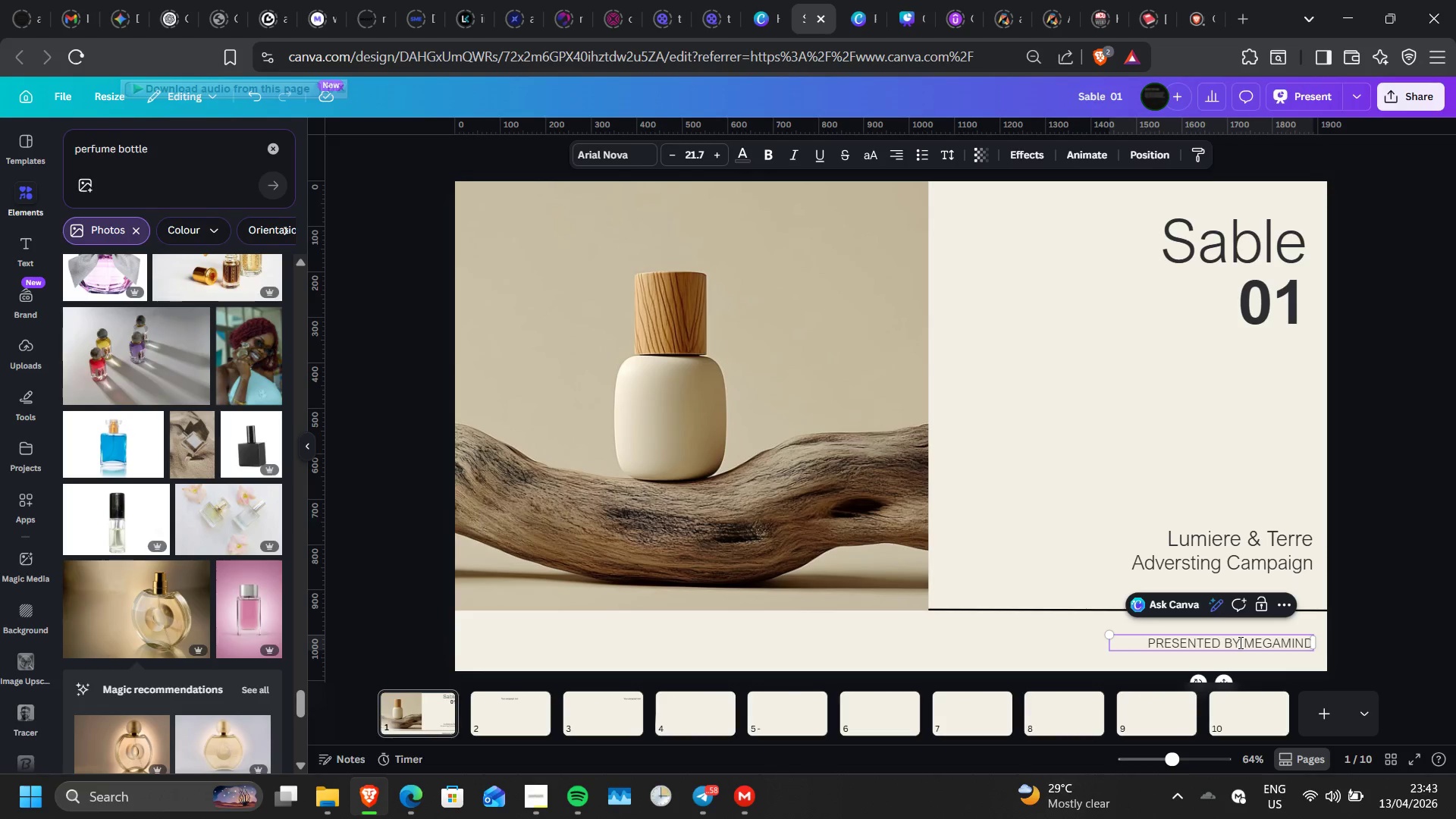 
left_click([1239, 642])
 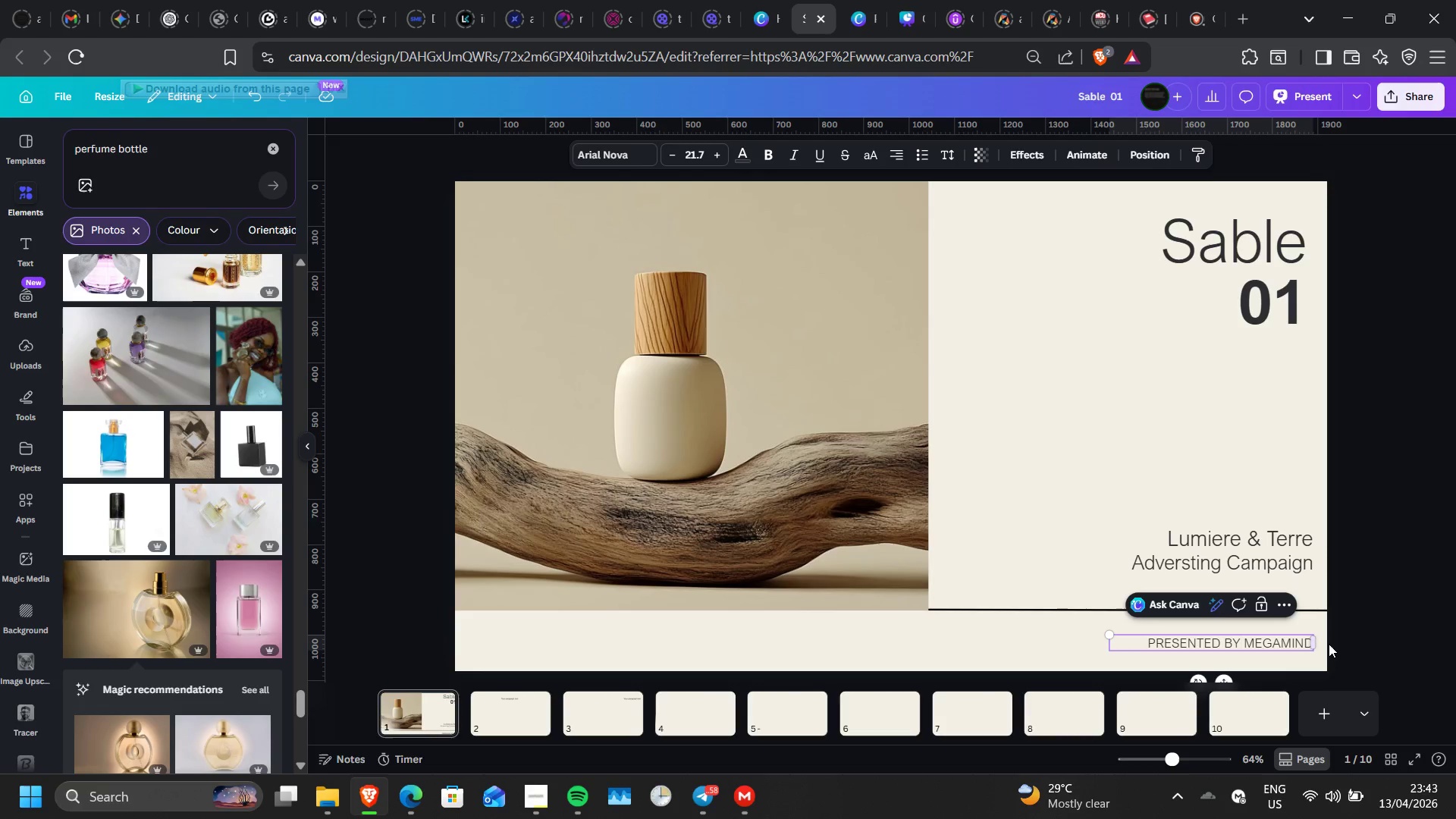 
left_click([1329, 644])
 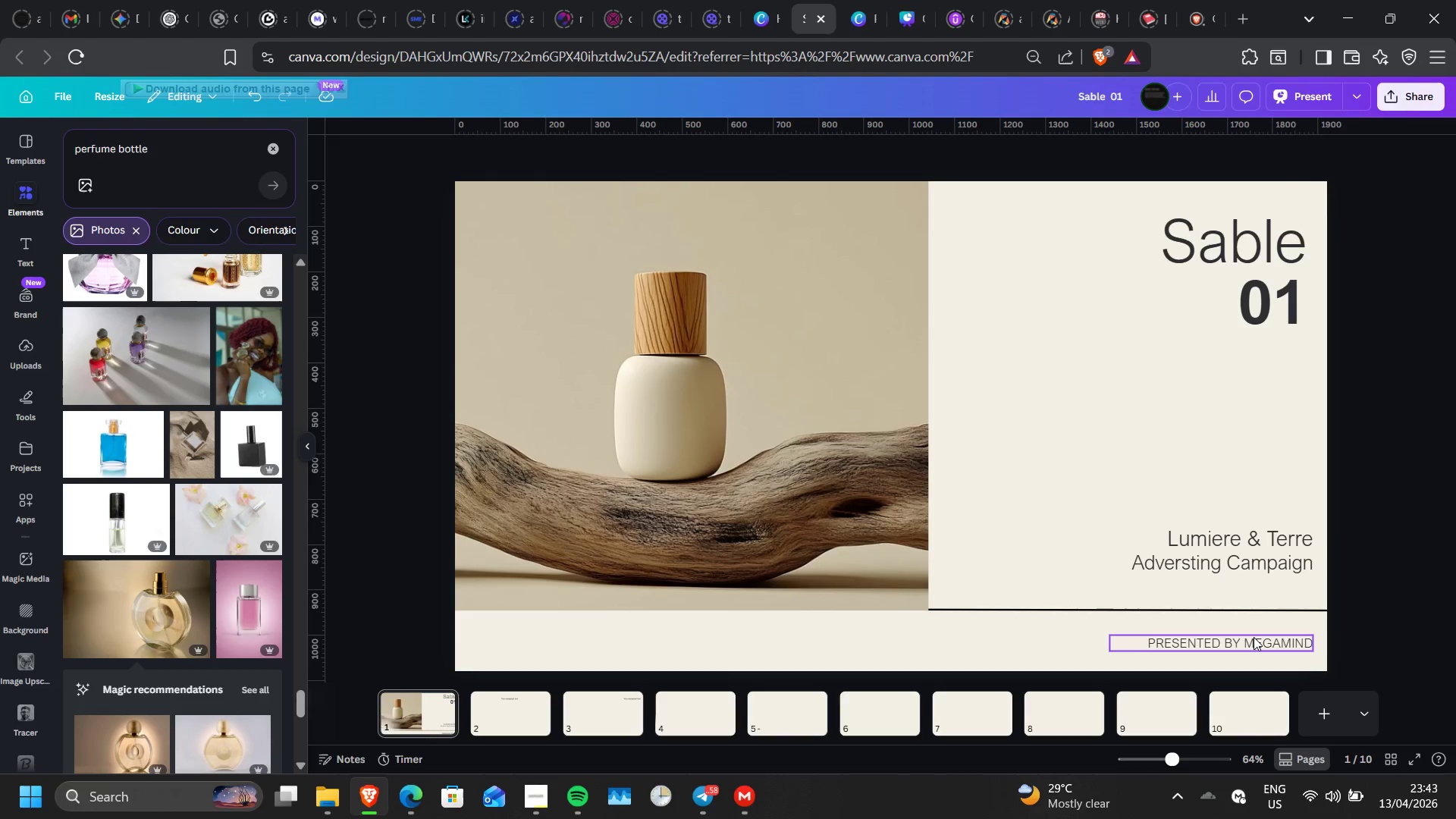 
left_click([1254, 637])
 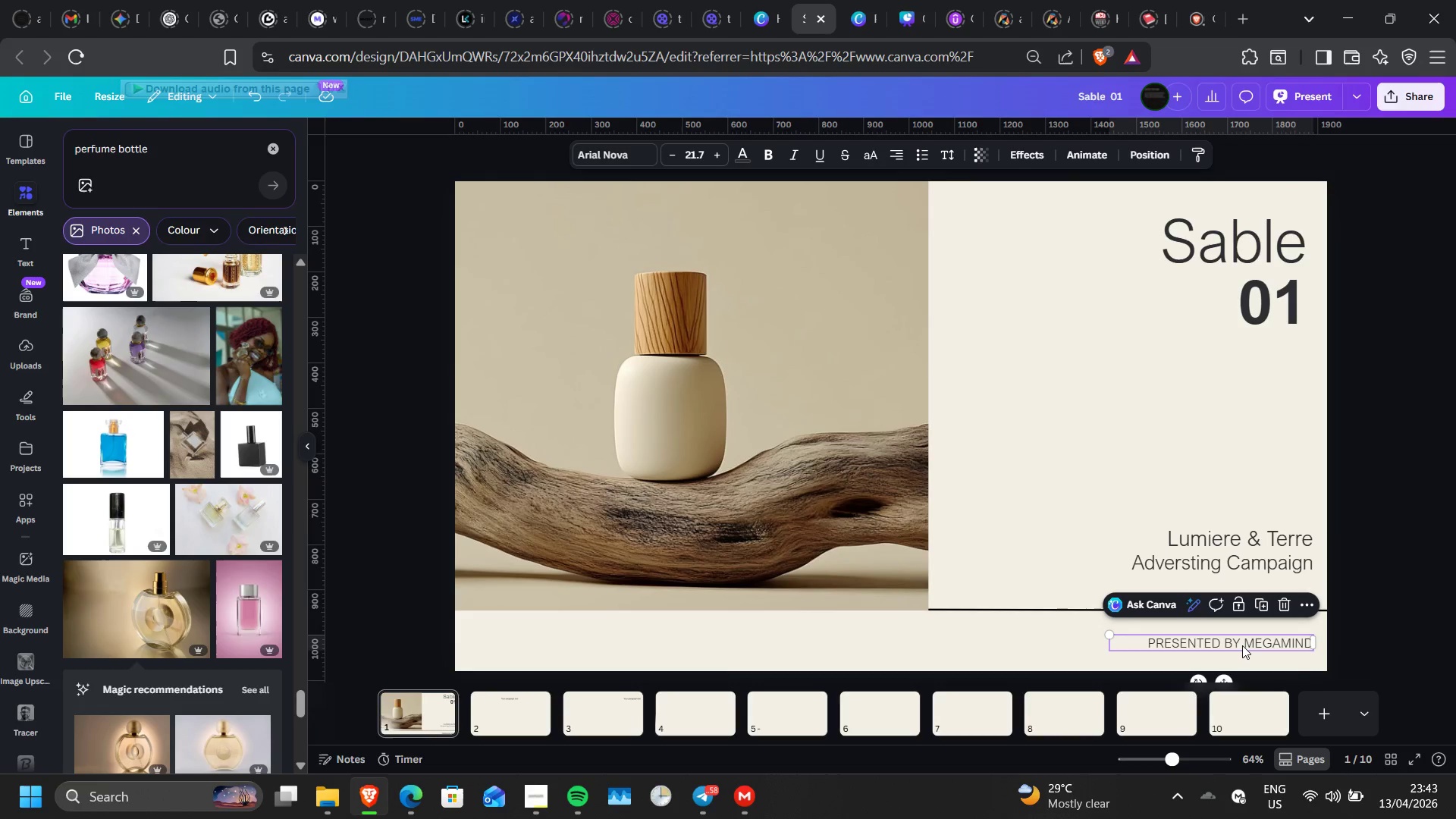 
left_click([1242, 645])
 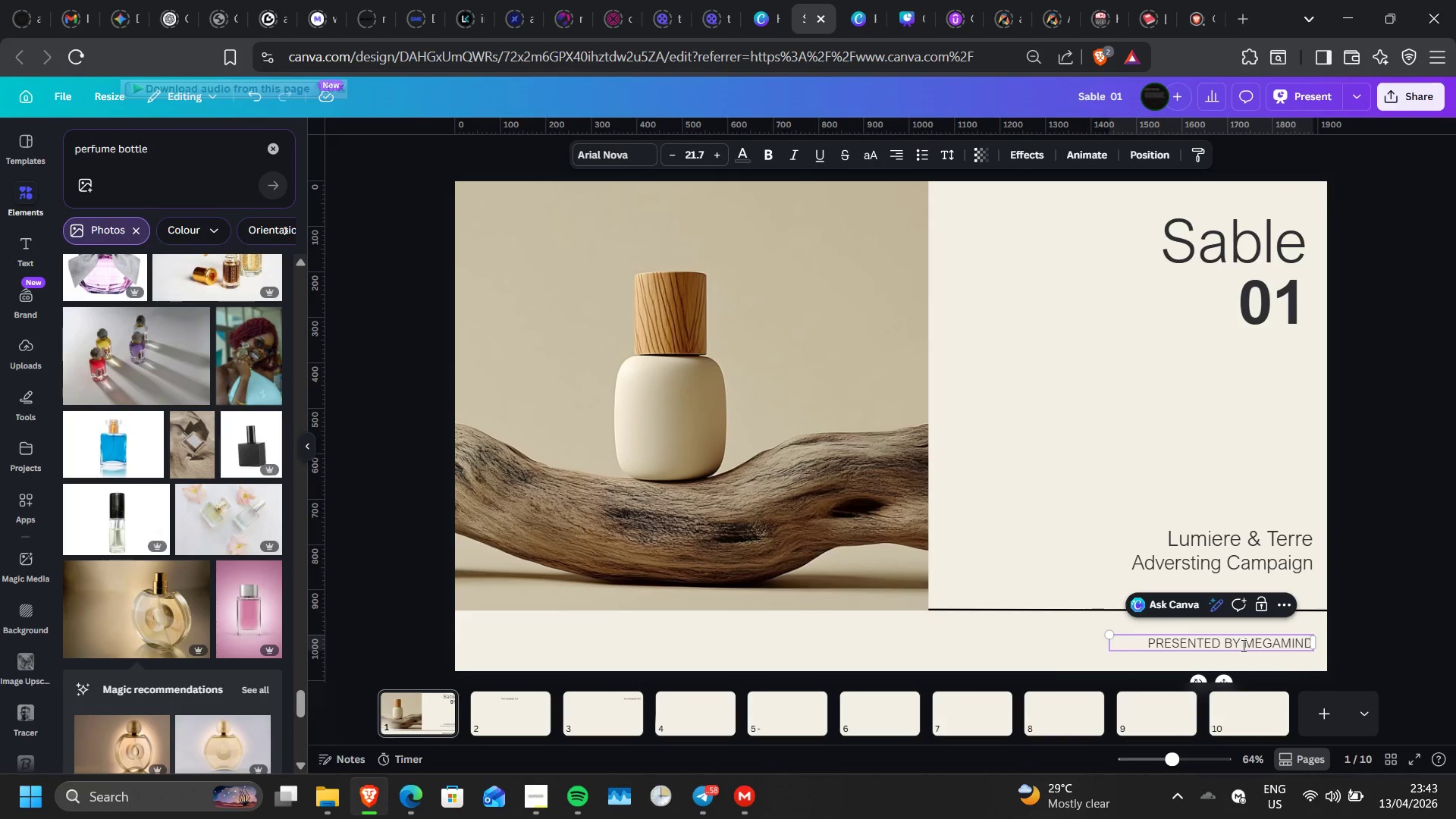 
key(Control+ControlLeft)
 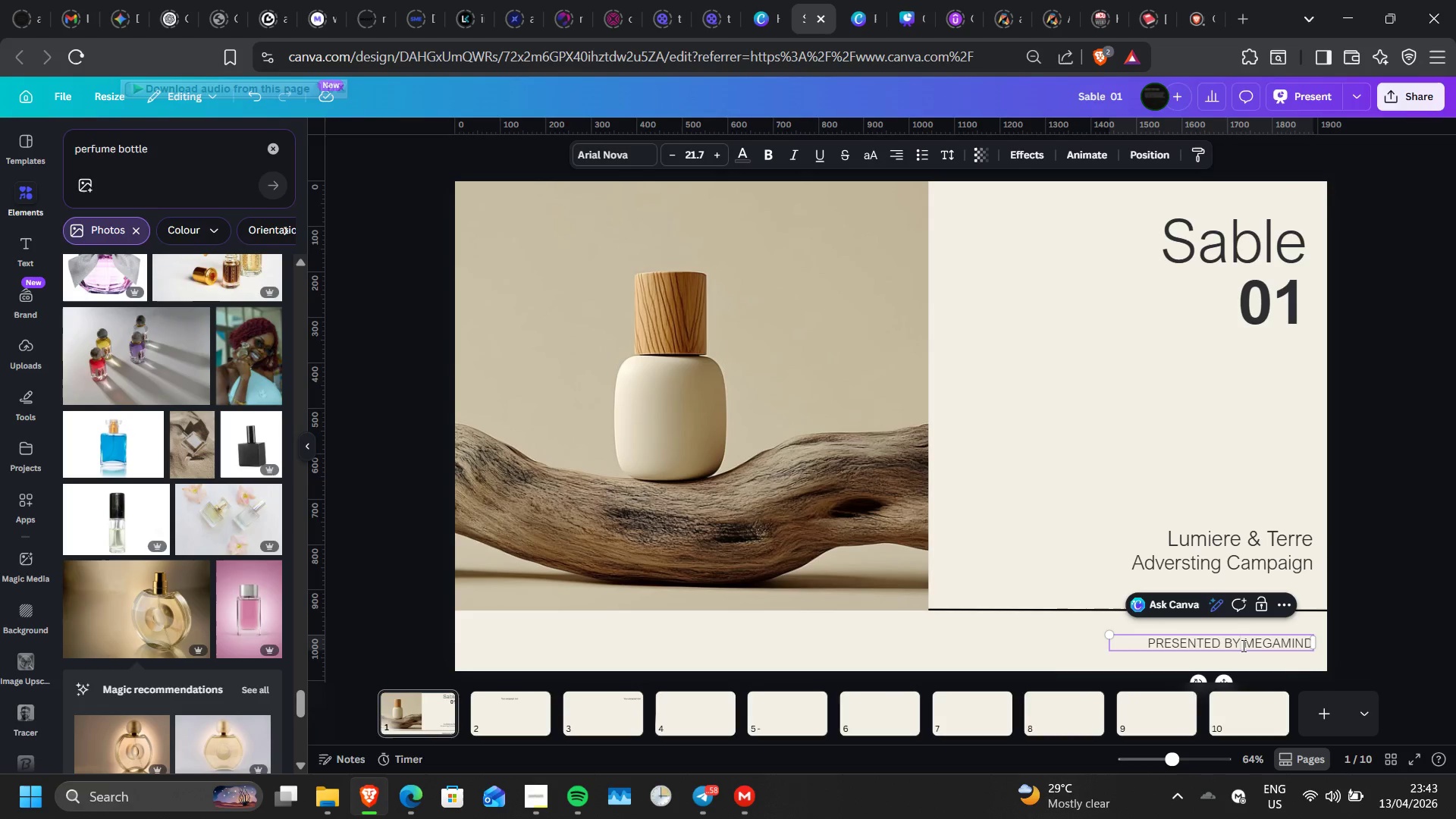 
key(Control+ControlLeft)
 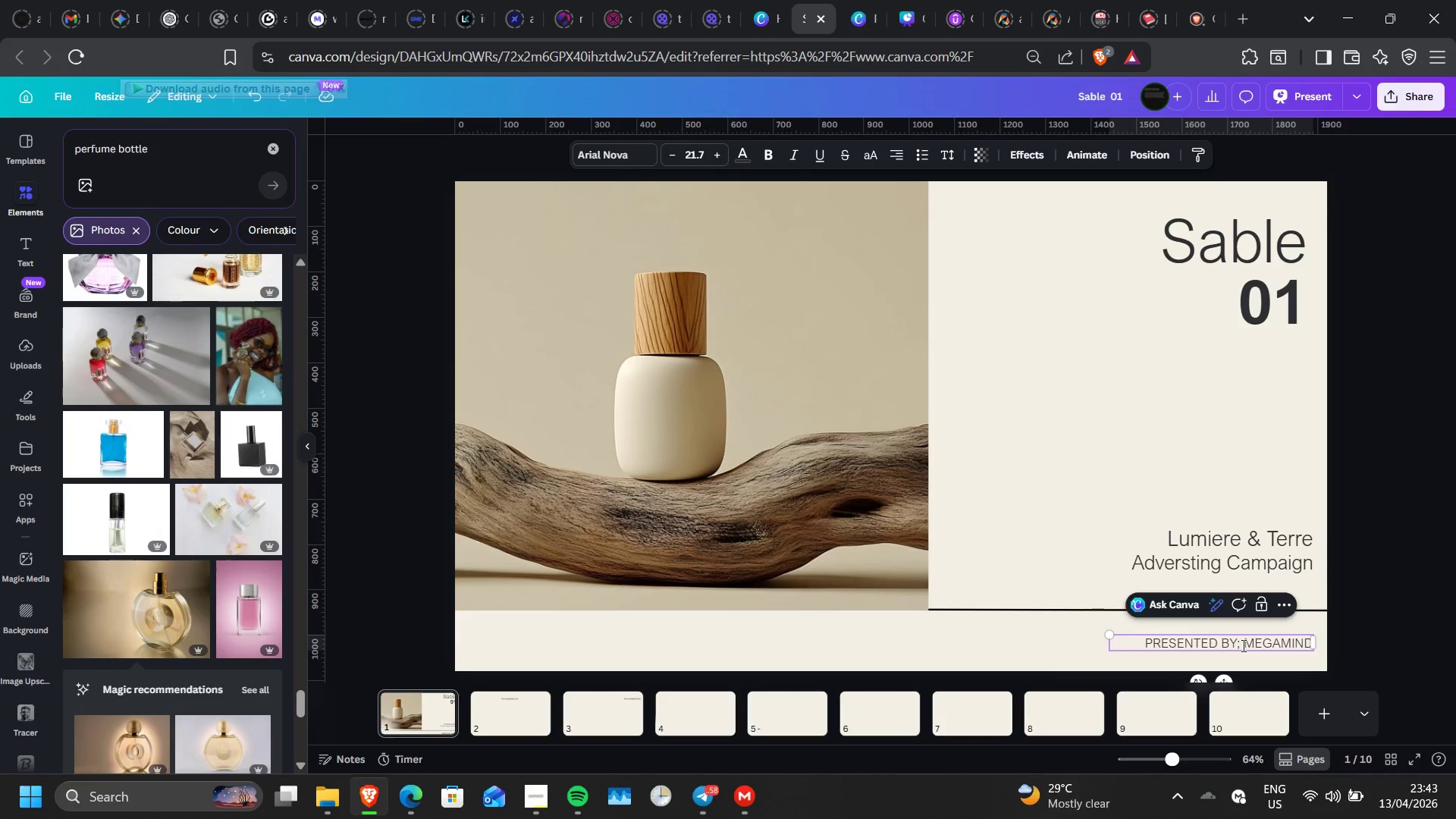 
key(Semicolon)
 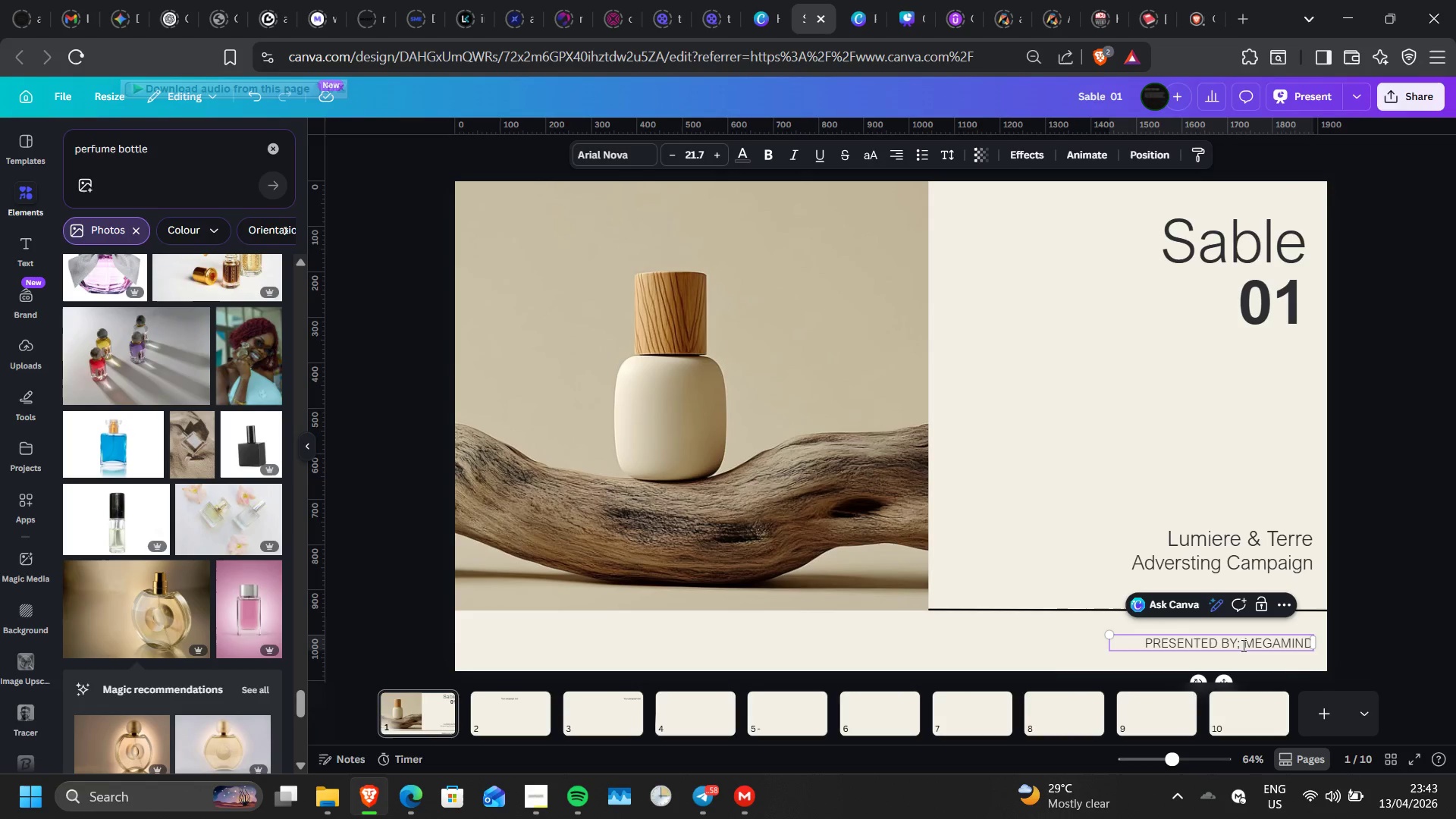 
key(Backspace)
 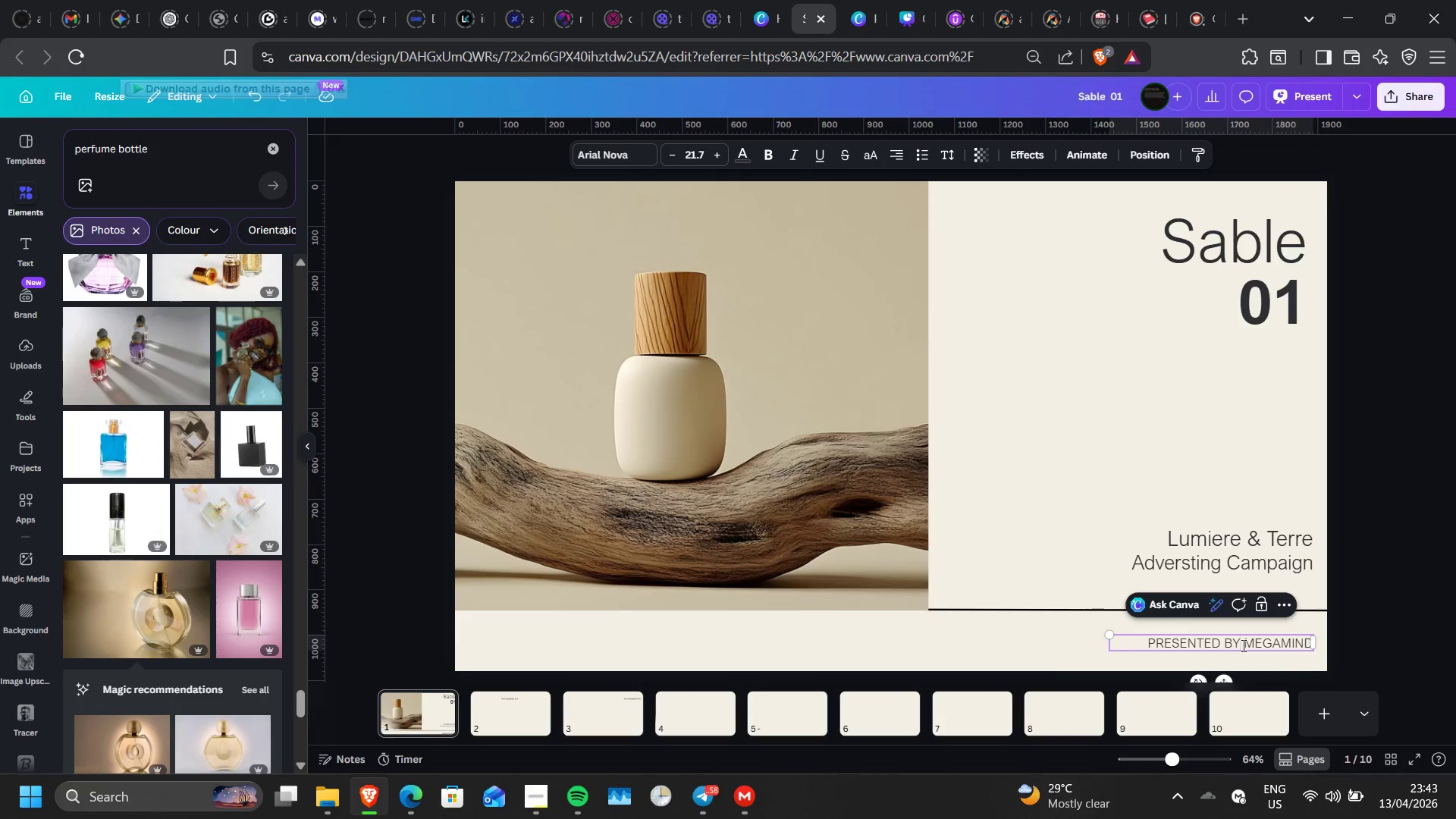 
hold_key(key=ControlLeft, duration=0.53)
 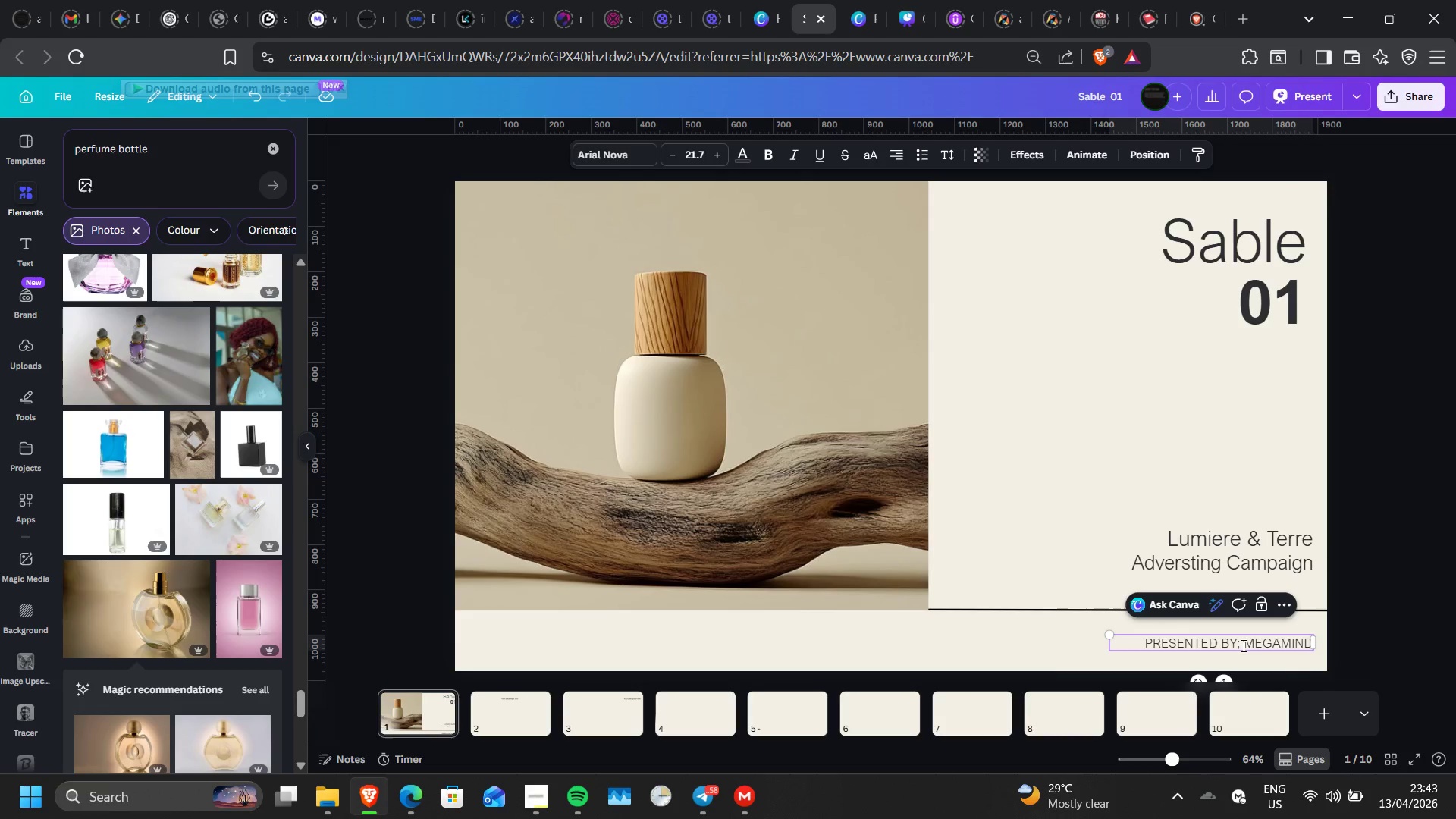 
key(Semicolon)
 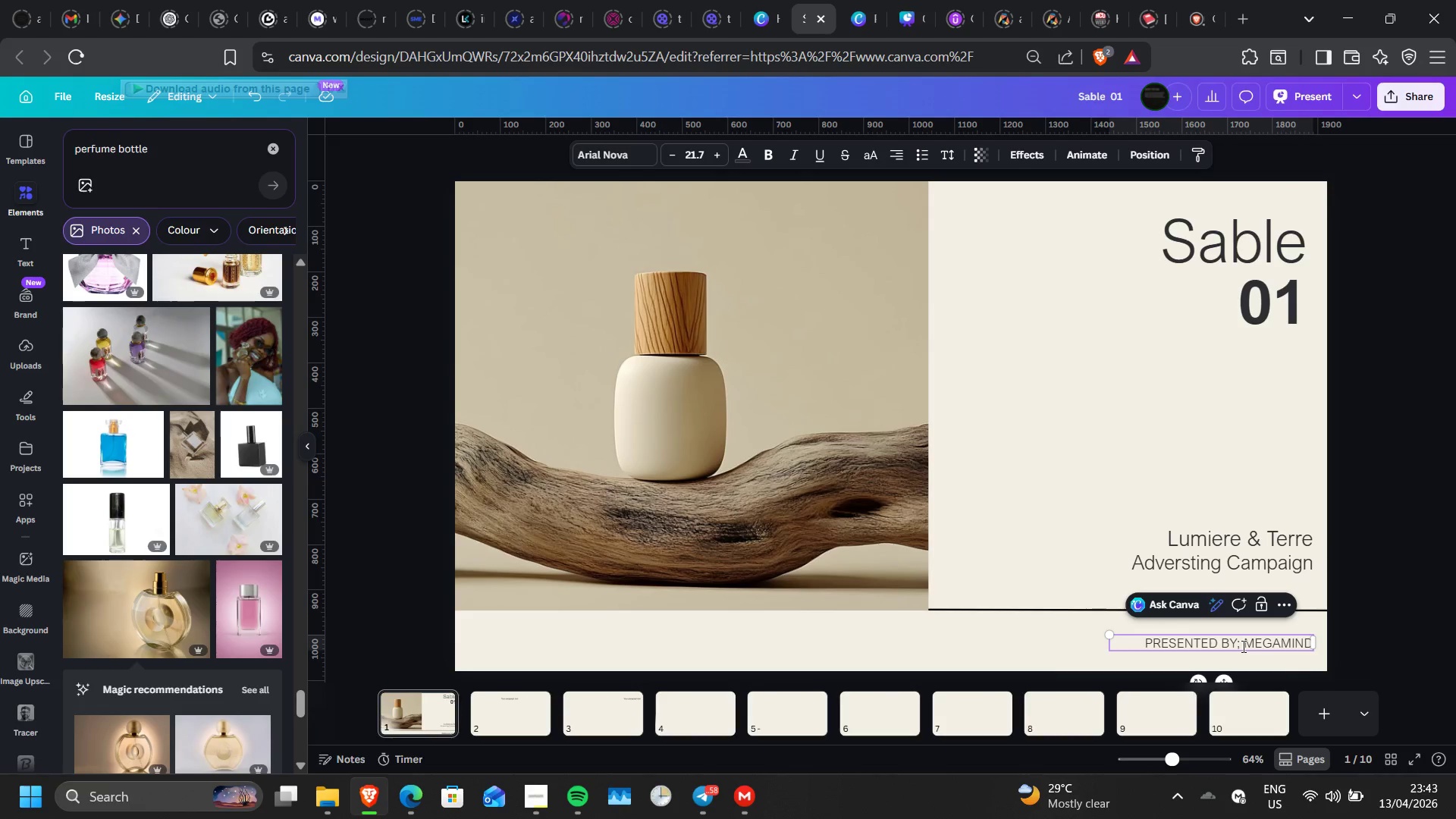 
key(Backspace)
 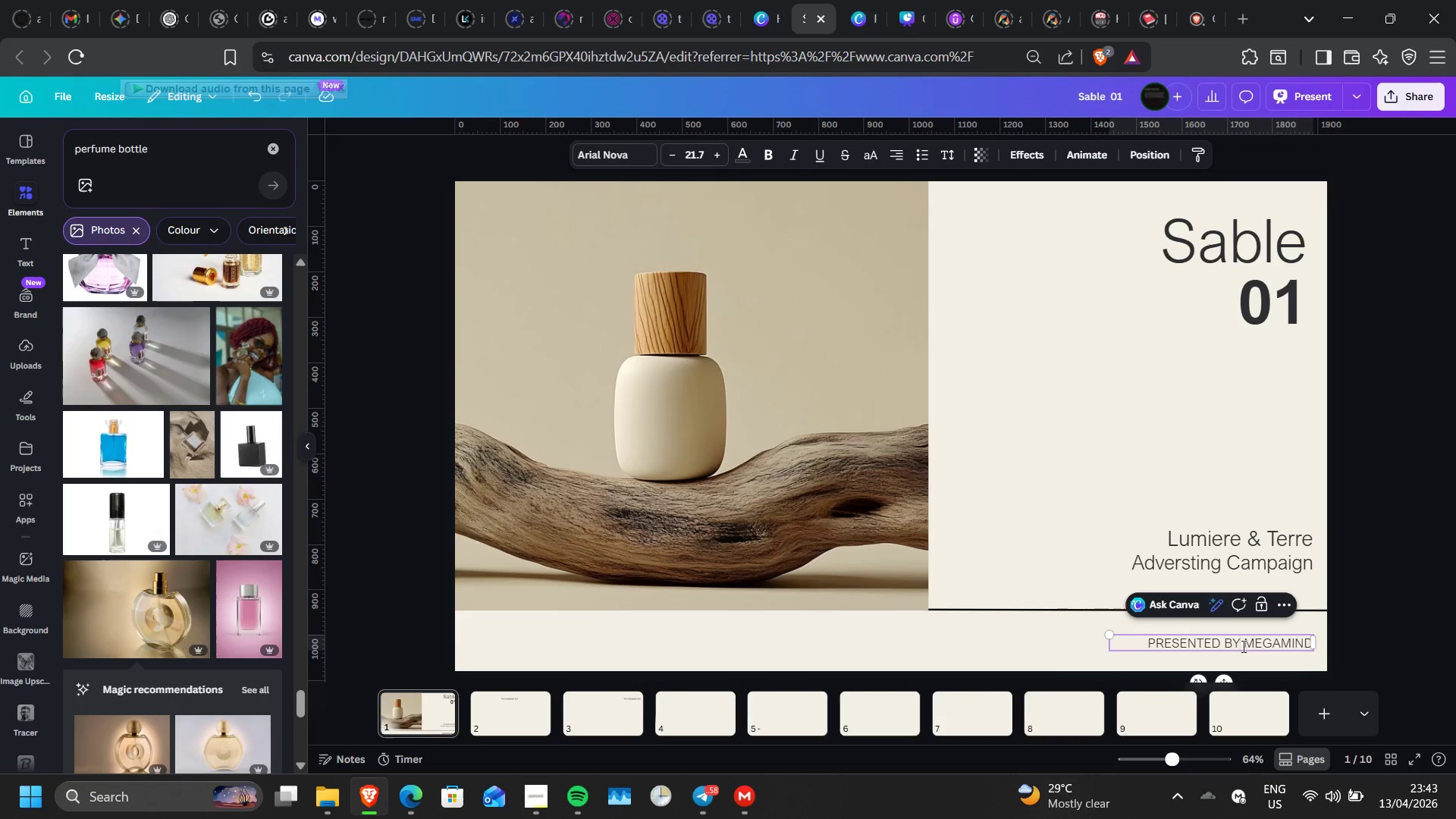 
key(Semicolon)
 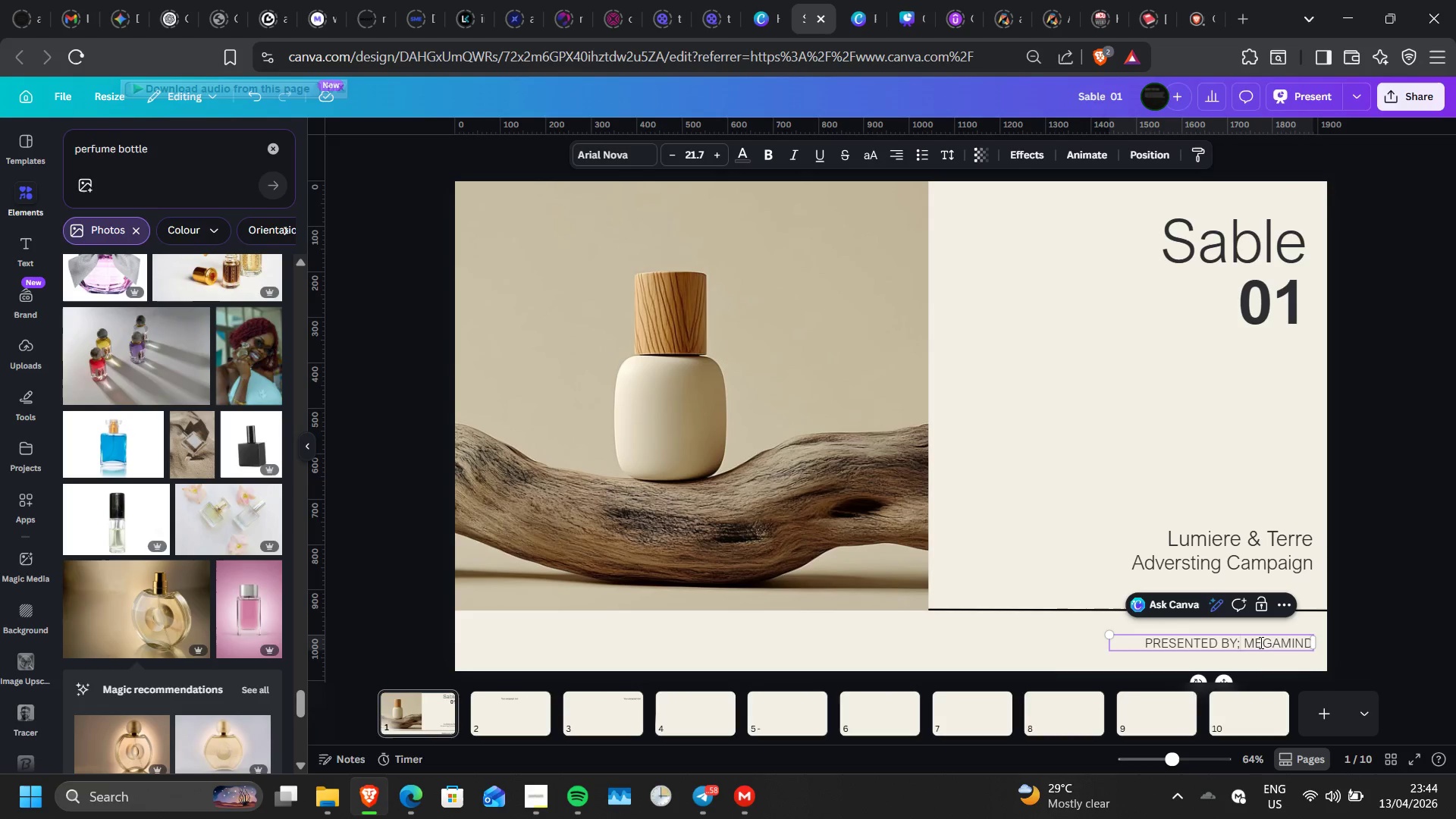 
key(Backspace)
 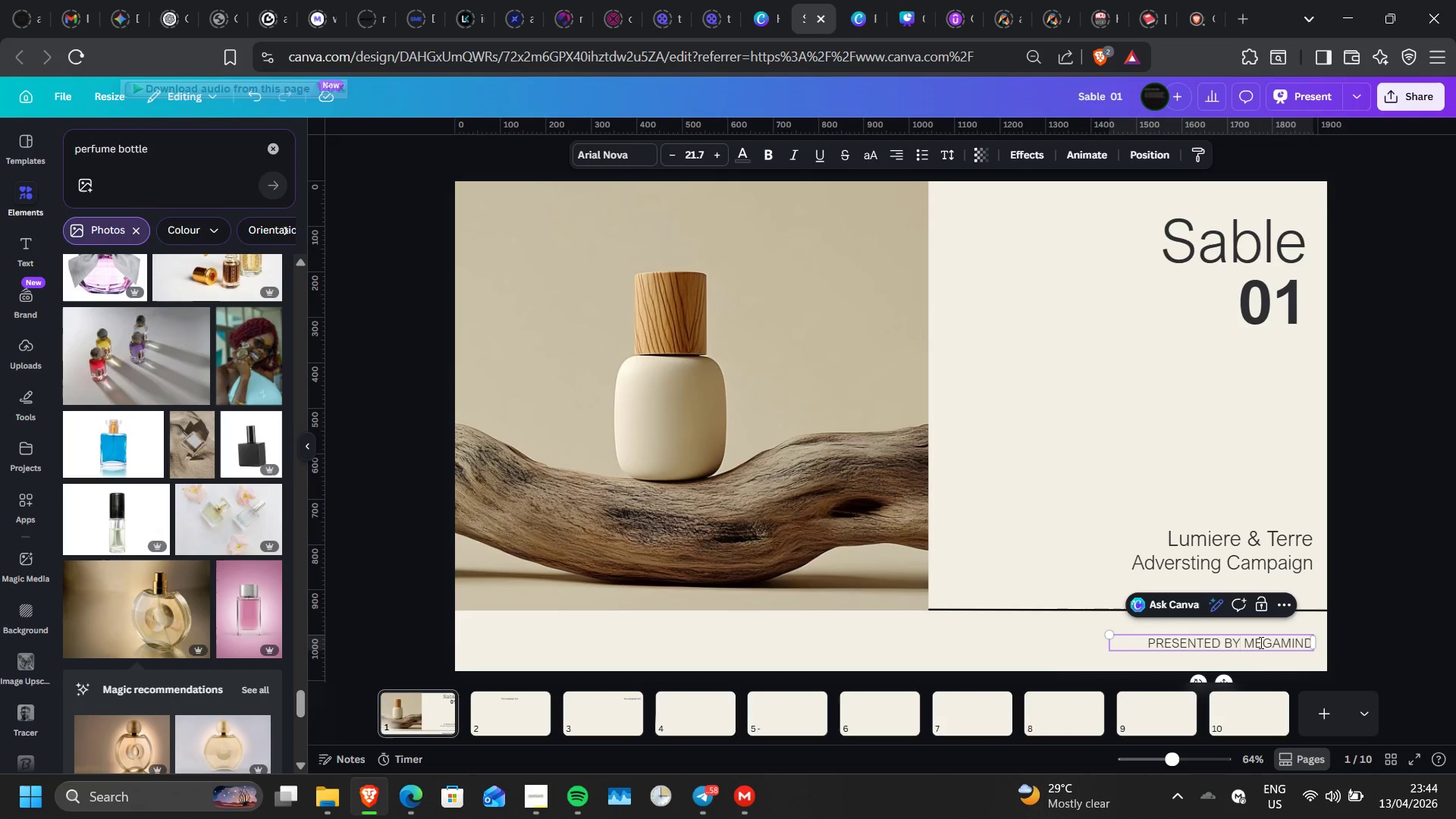 
key(Shift+Semicolon)
 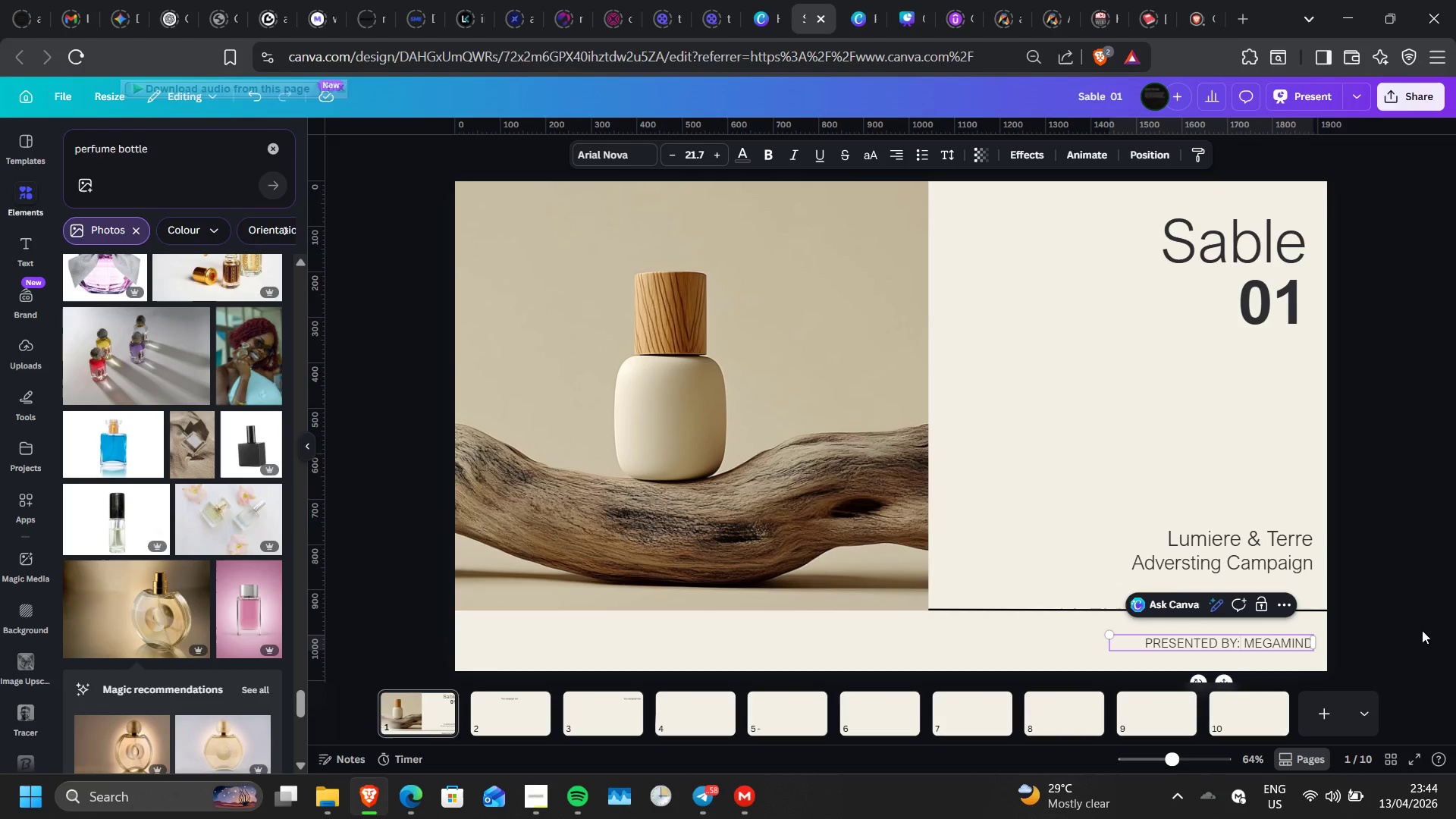 
left_click([1422, 630])
 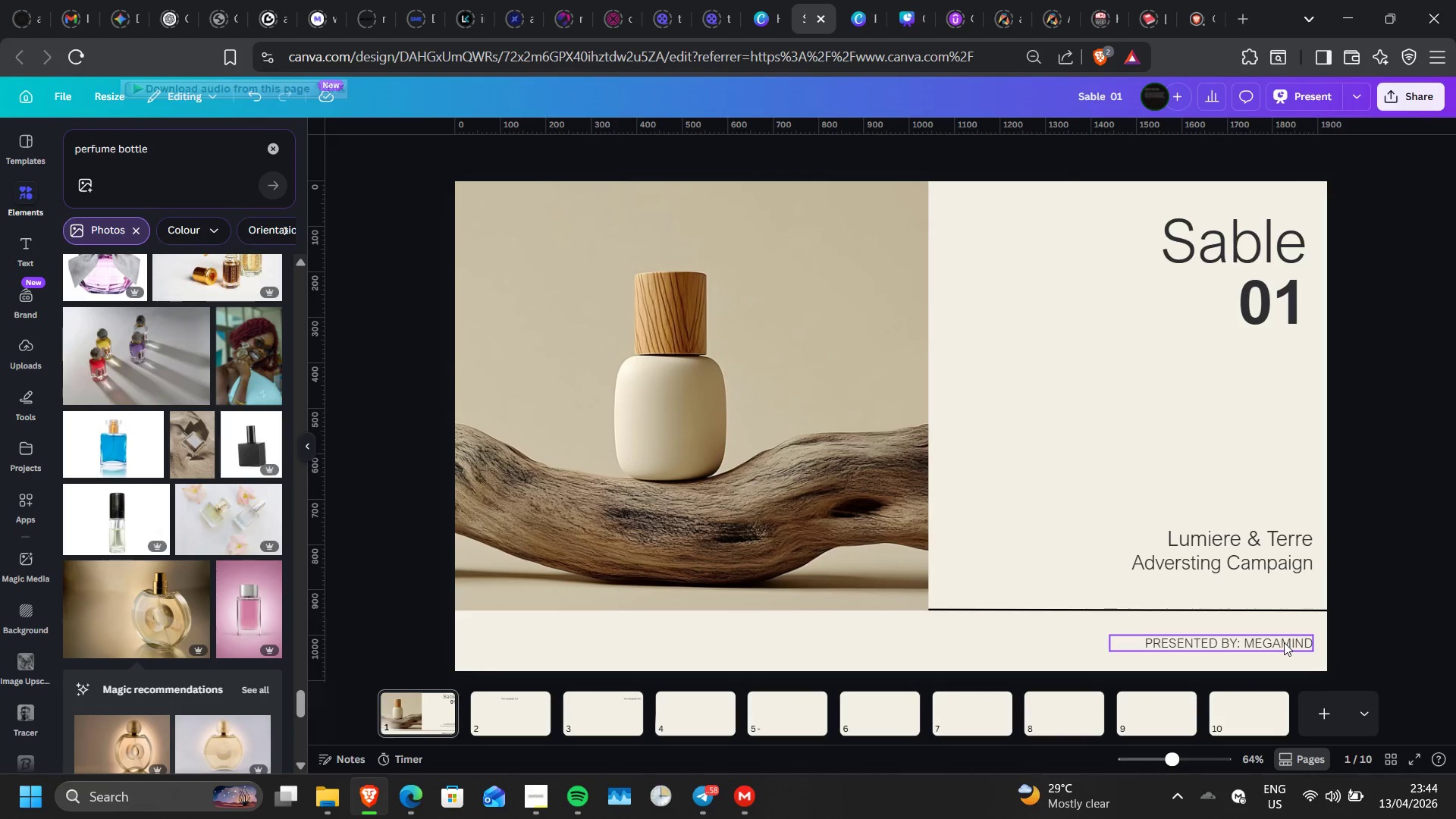 
left_click_drag(start_coordinate=[1284, 642], to_coordinate=[1288, 642])
 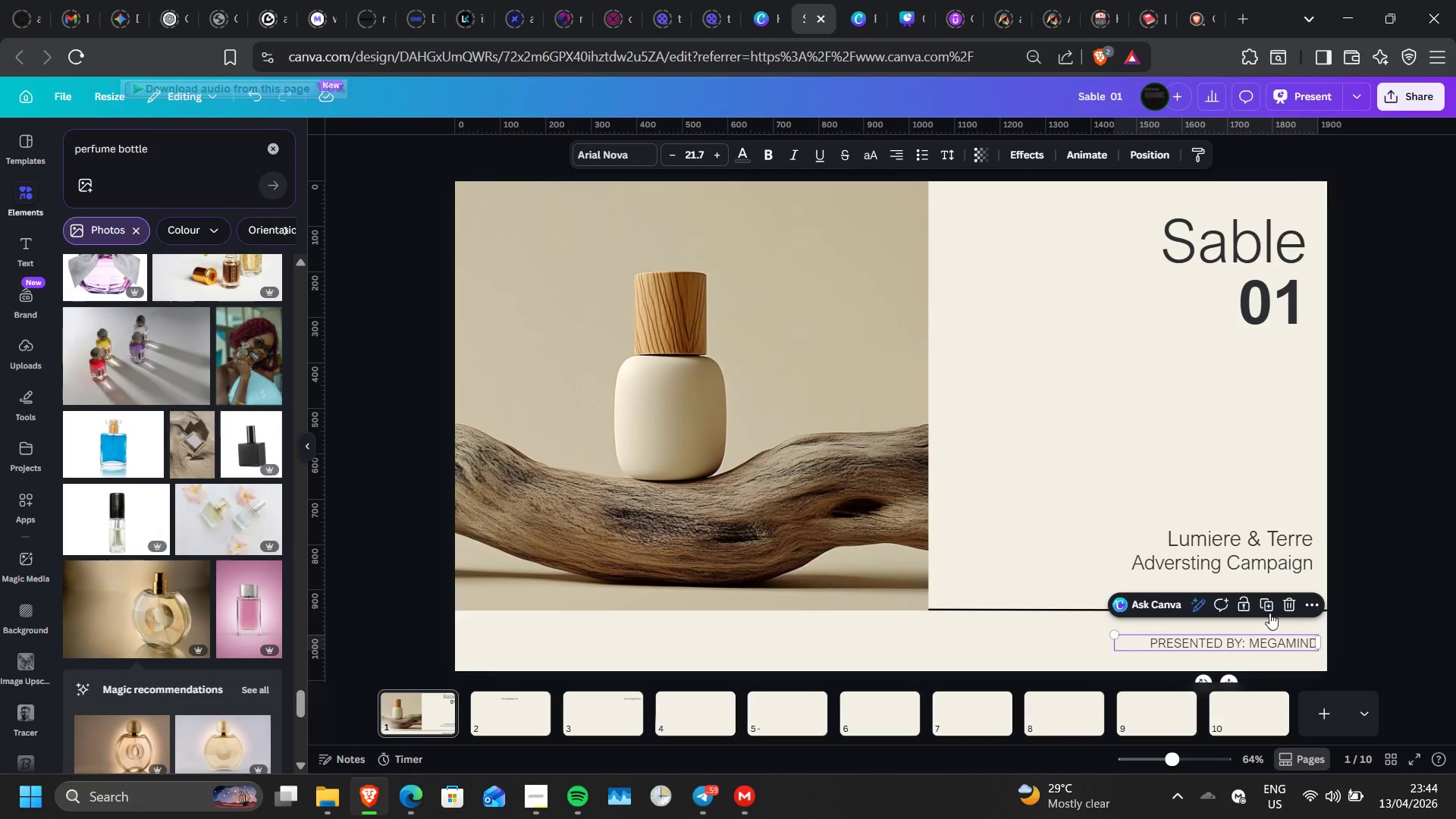 
left_click([1266, 604])
 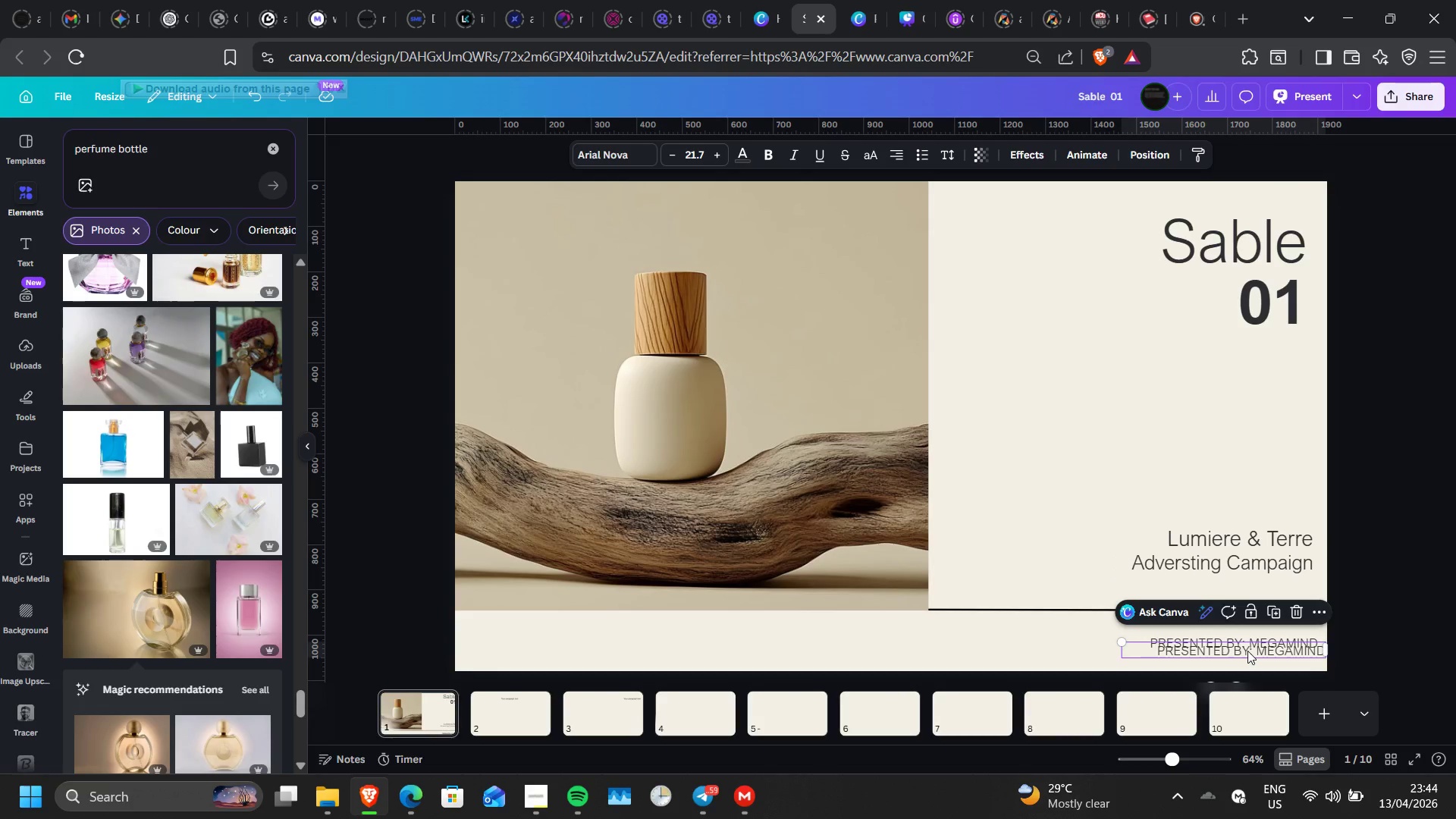 
left_click_drag(start_coordinate=[1247, 651], to_coordinate=[568, 641])
 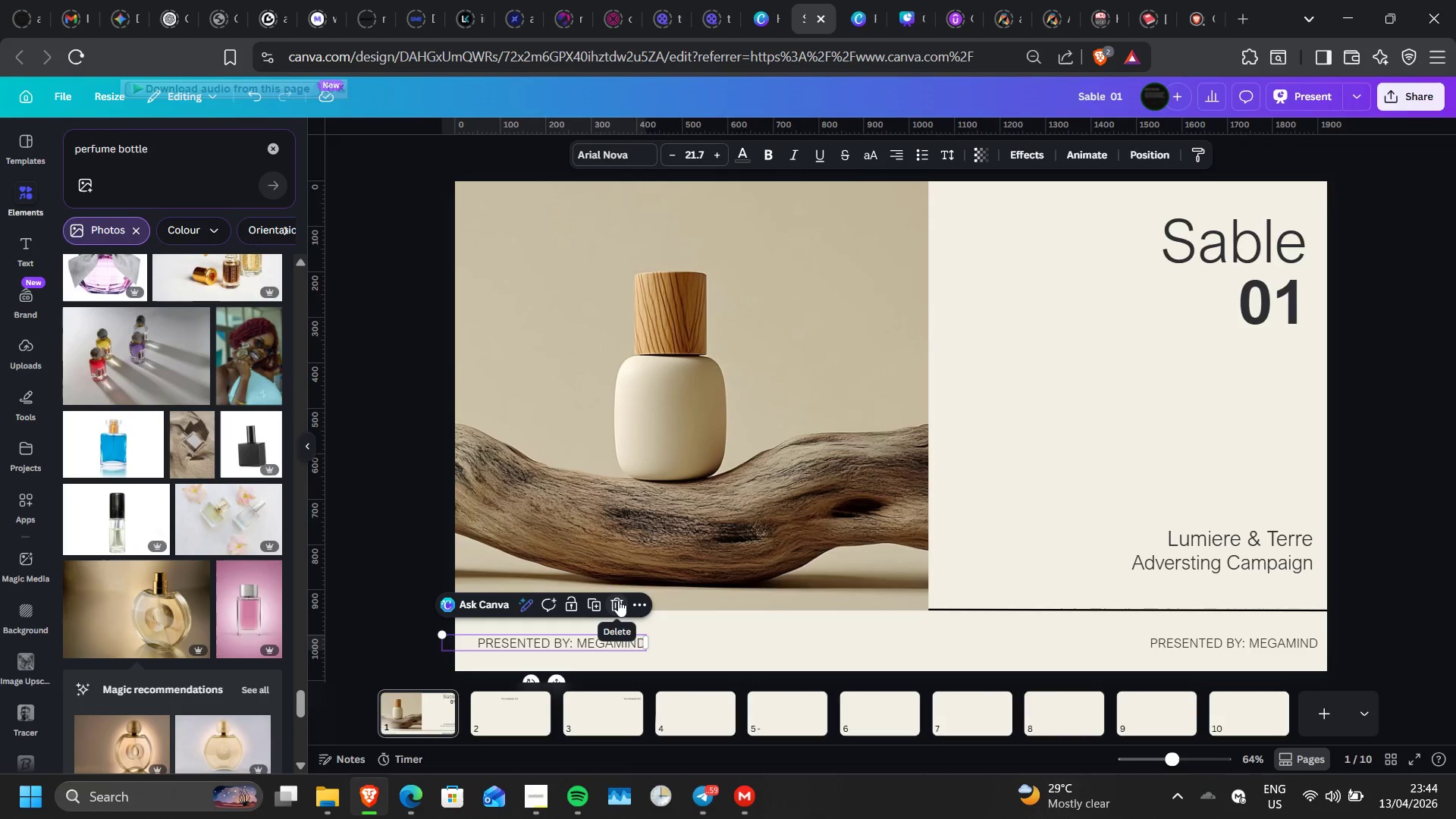 
wait(11.48)
 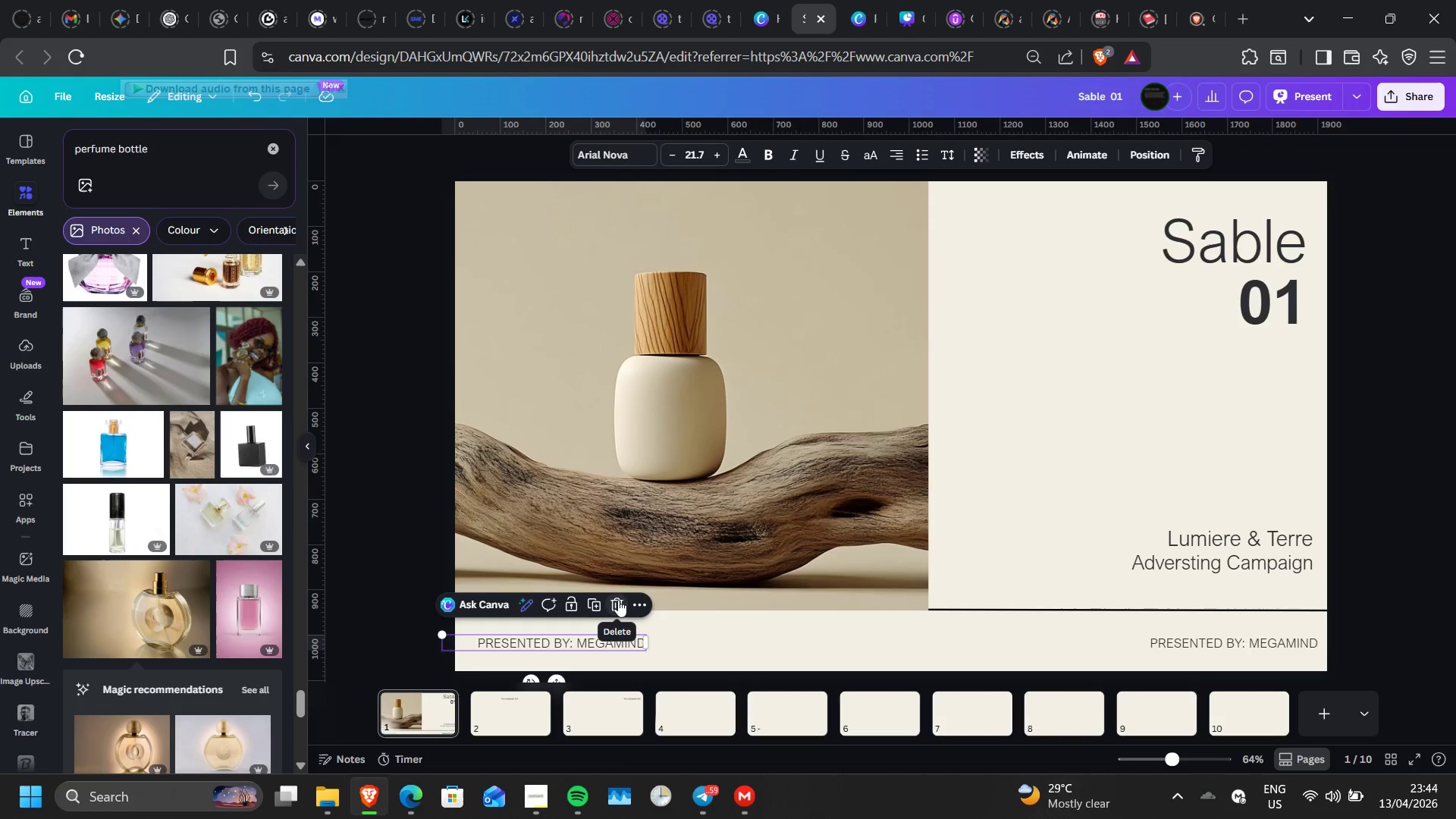 
left_click([618, 600])
 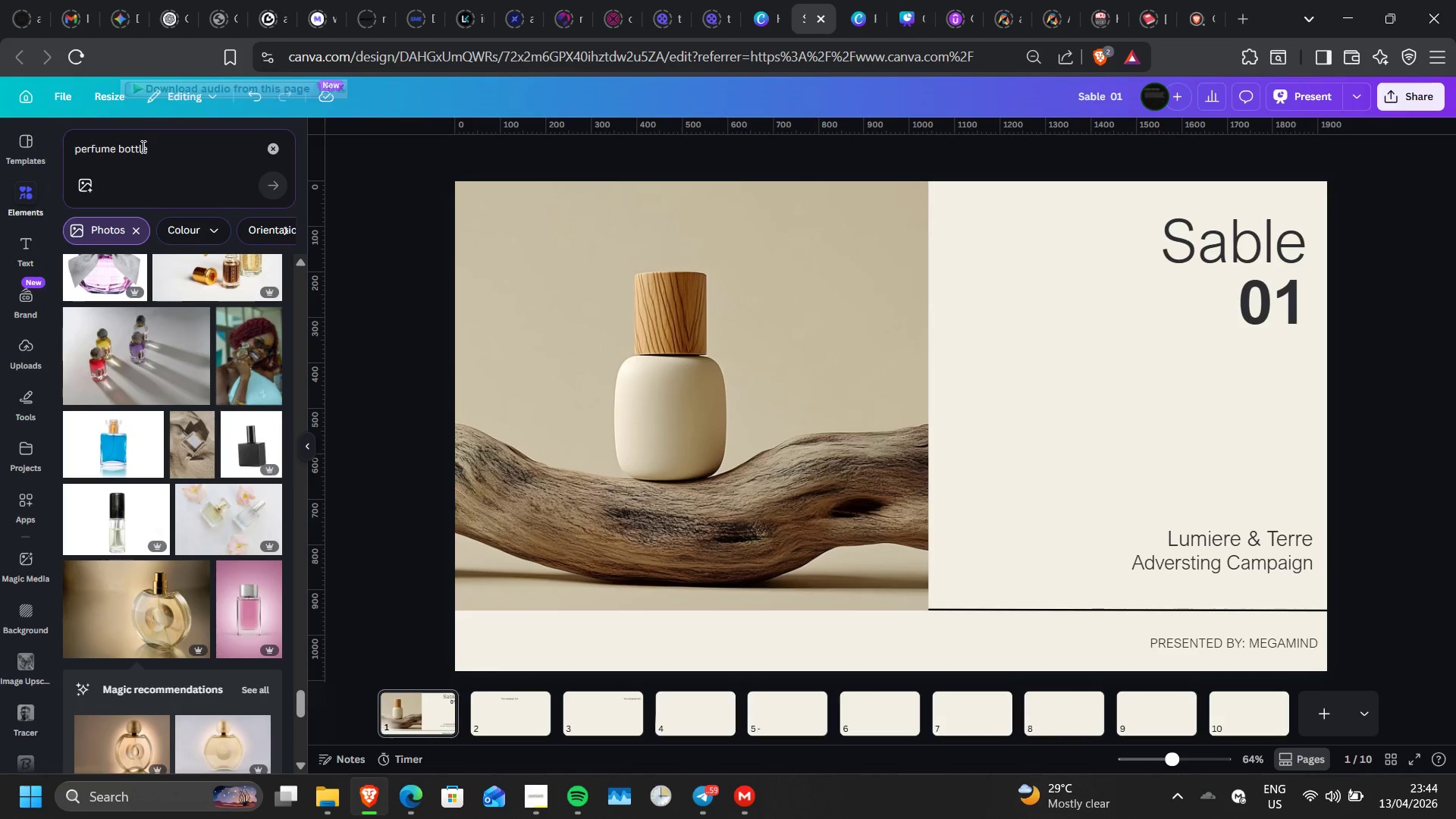 
left_click([277, 146])
 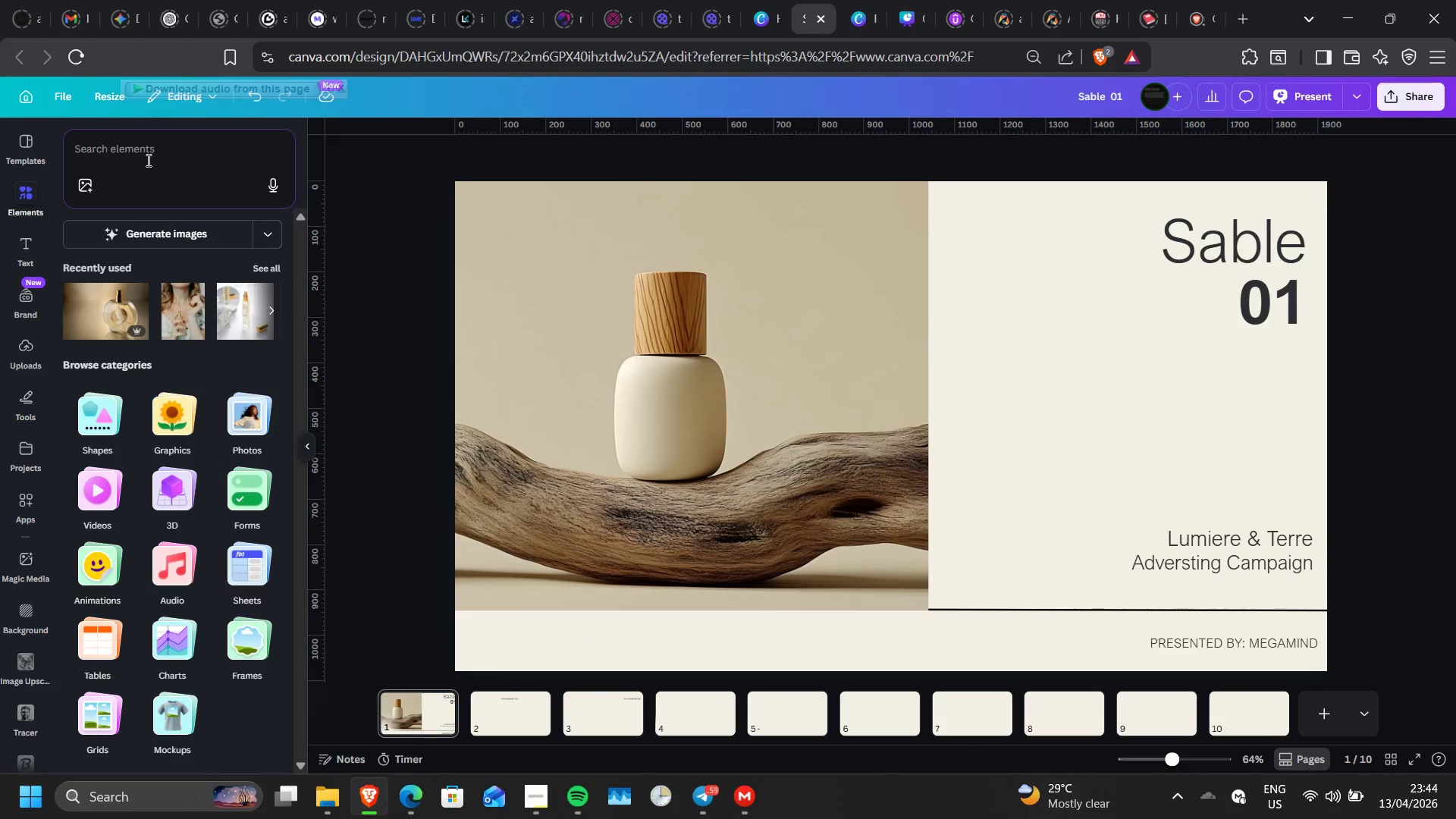 
left_click([147, 160])
 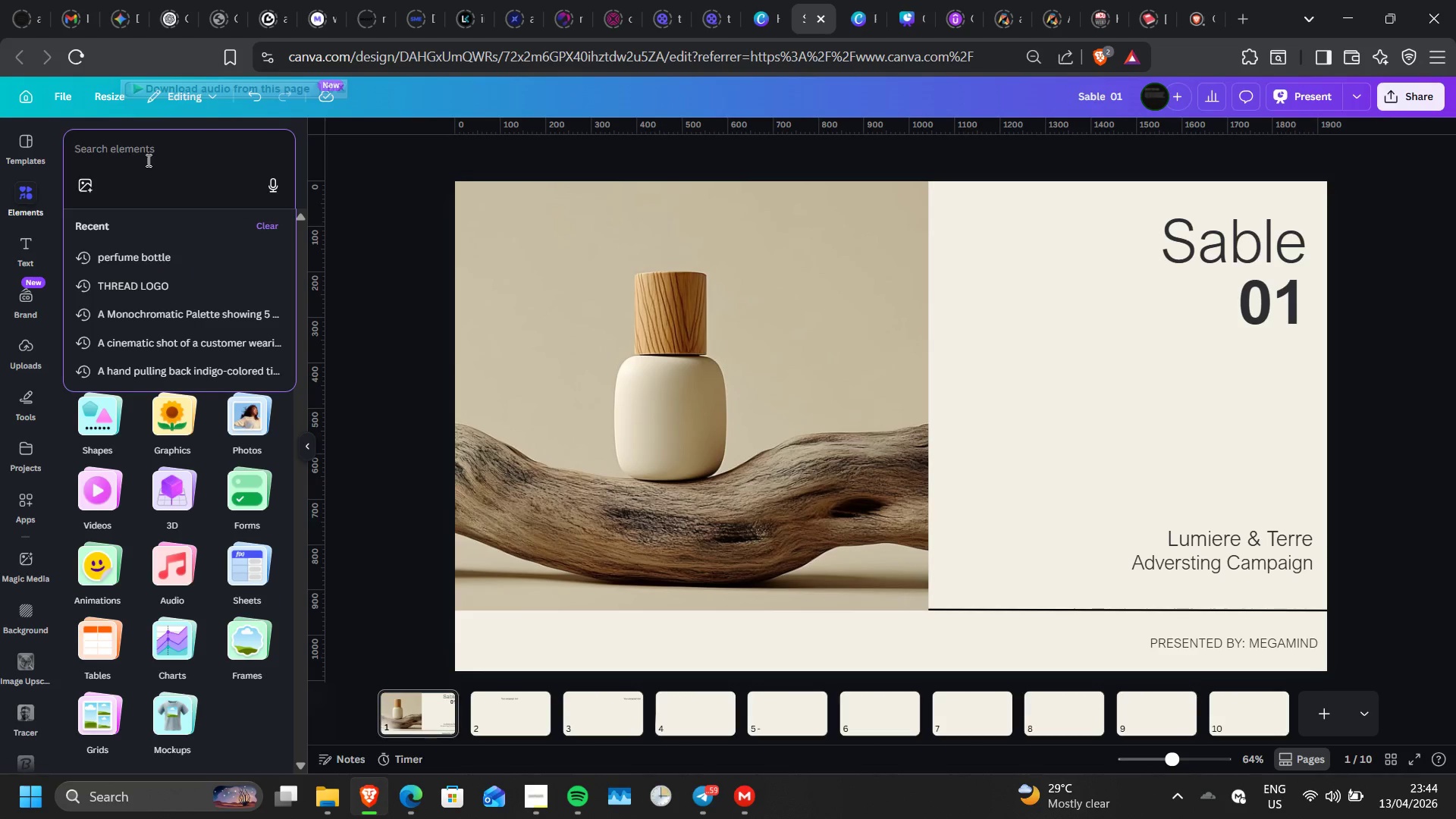 
type(CIRCLE ARROW)
 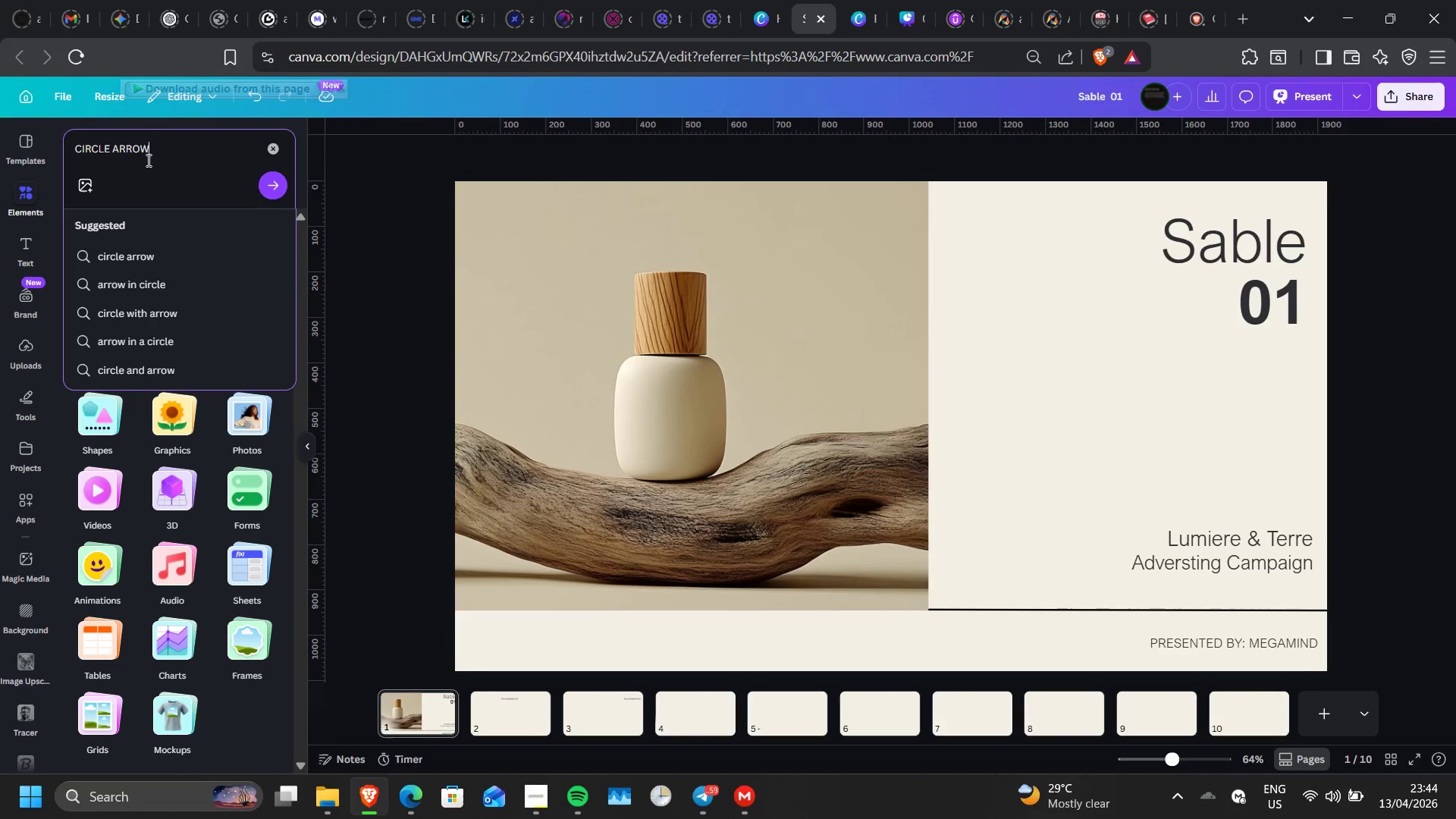 
key(Enter)
 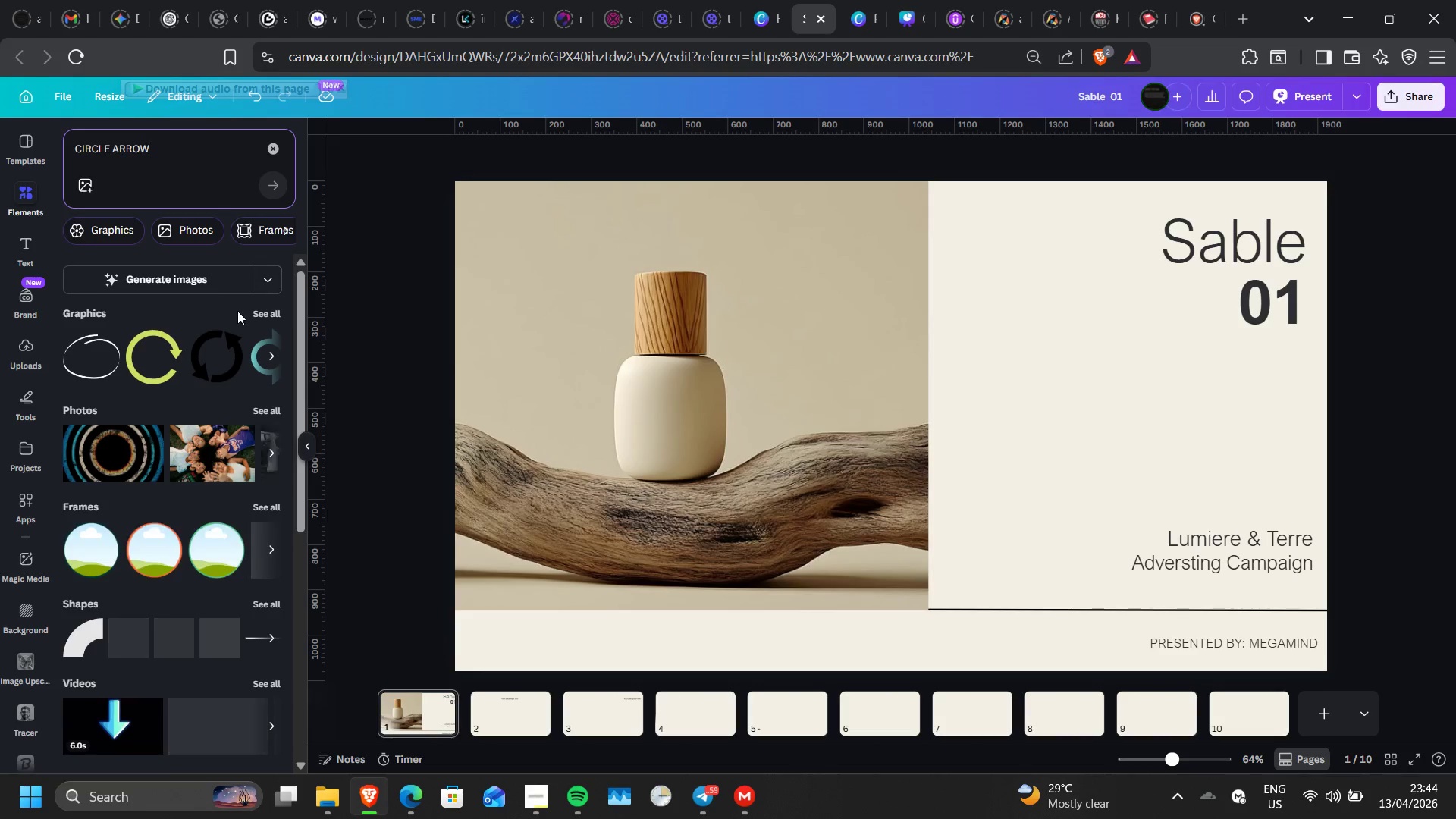 
left_click([257, 309])
 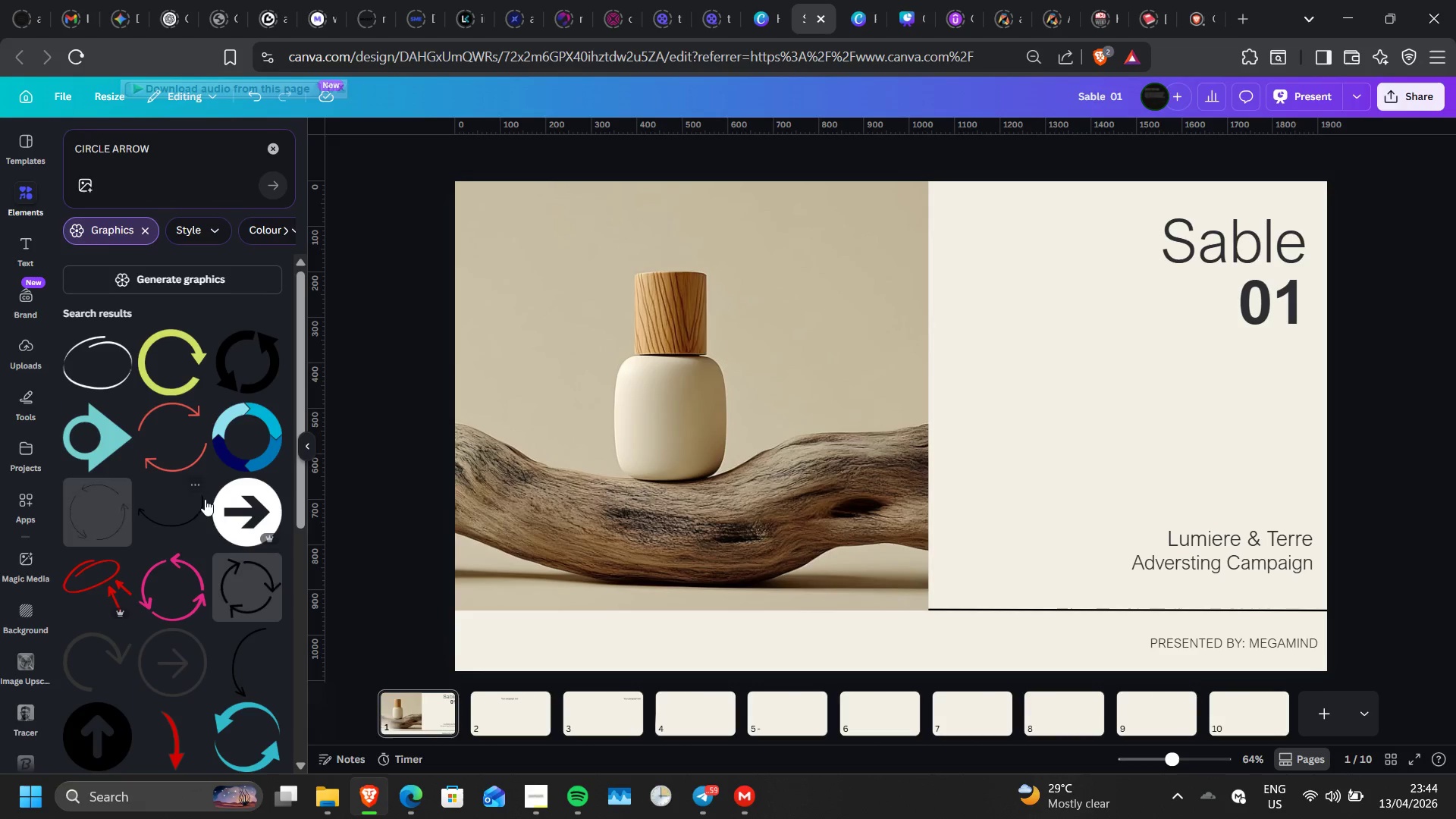 
left_click([240, 507])
 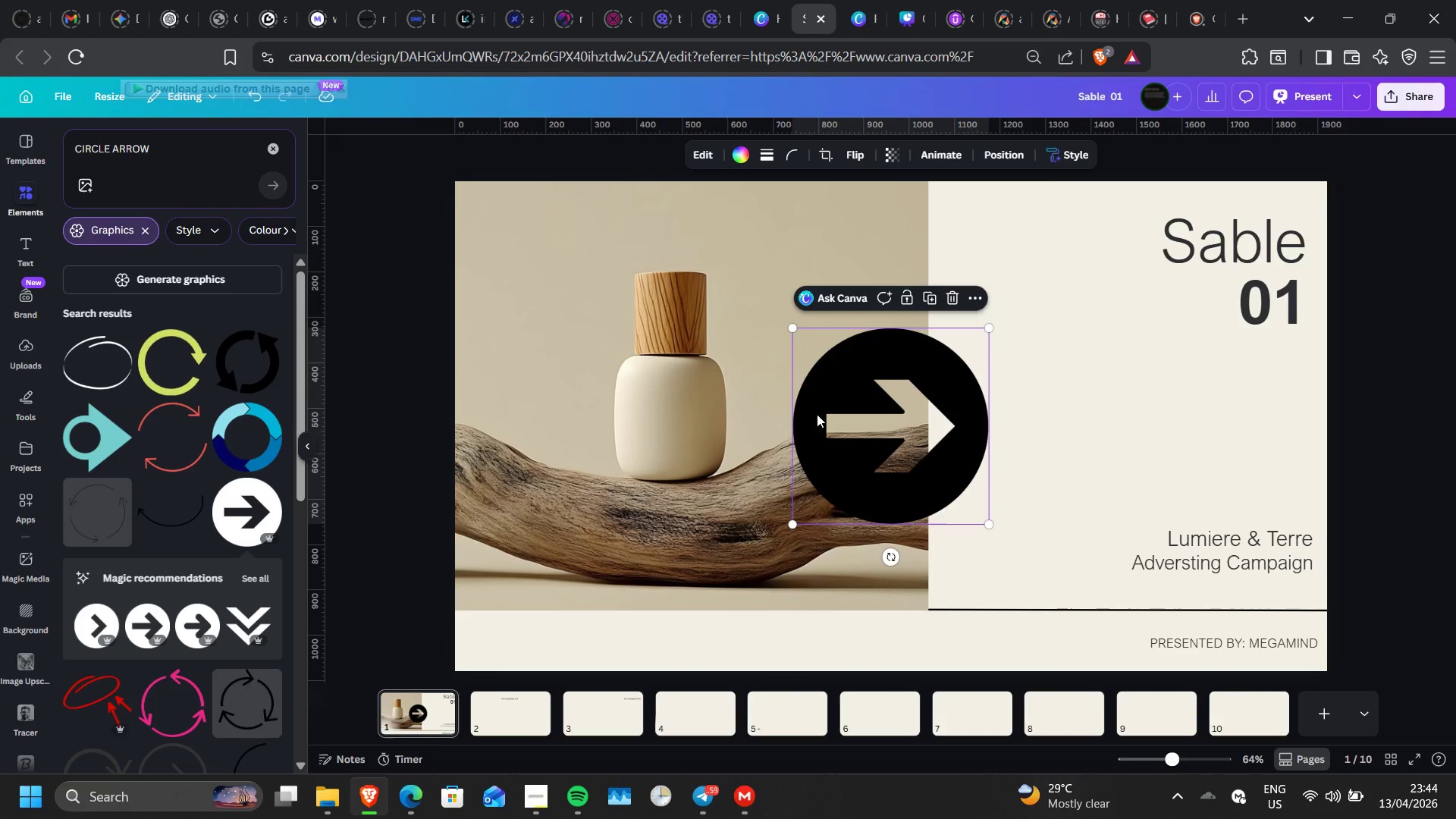 
left_click_drag(start_coordinate=[915, 429], to_coordinate=[570, 664])
 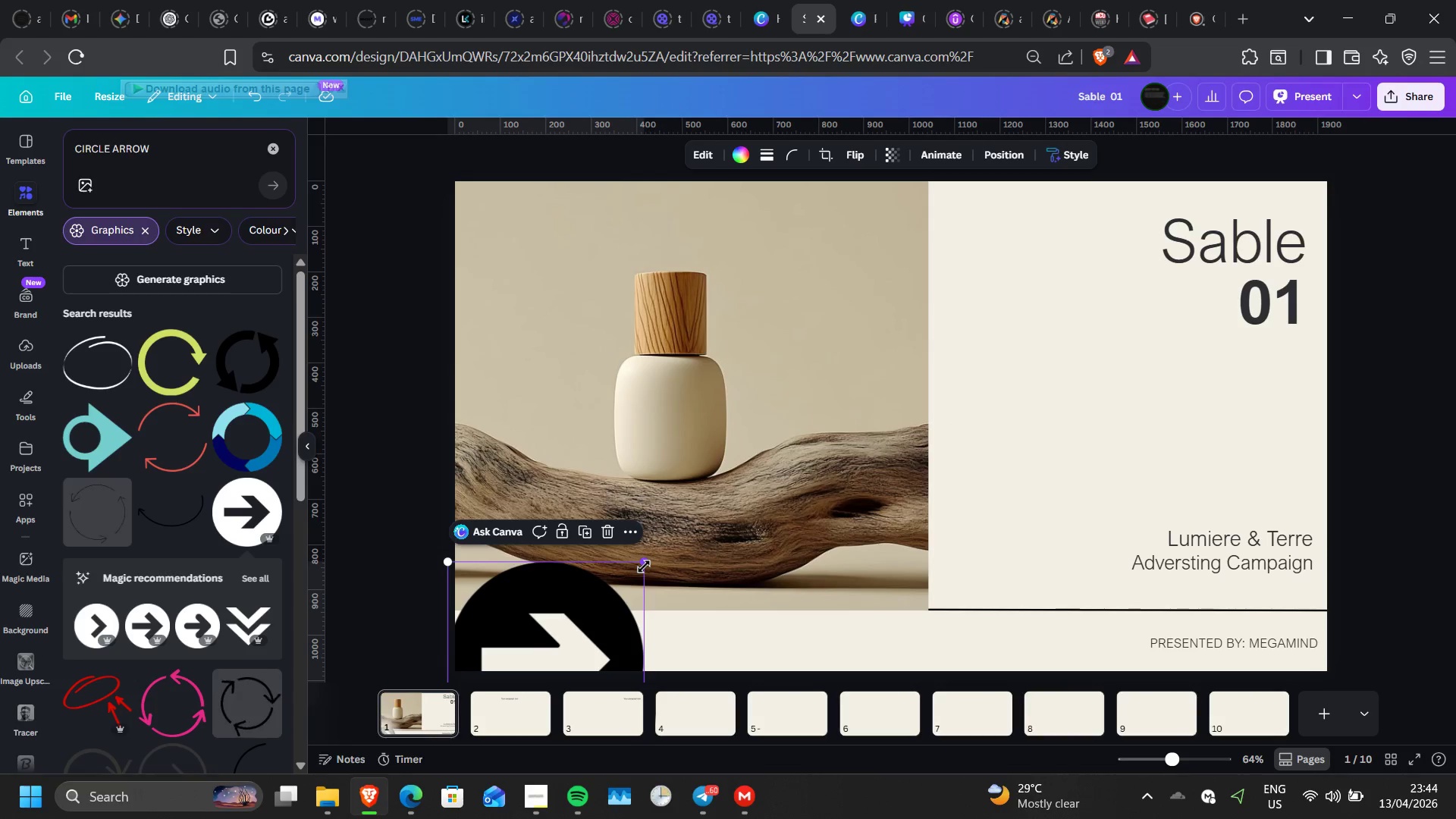 
left_click_drag(start_coordinate=[644, 566], to_coordinate=[485, 665])
 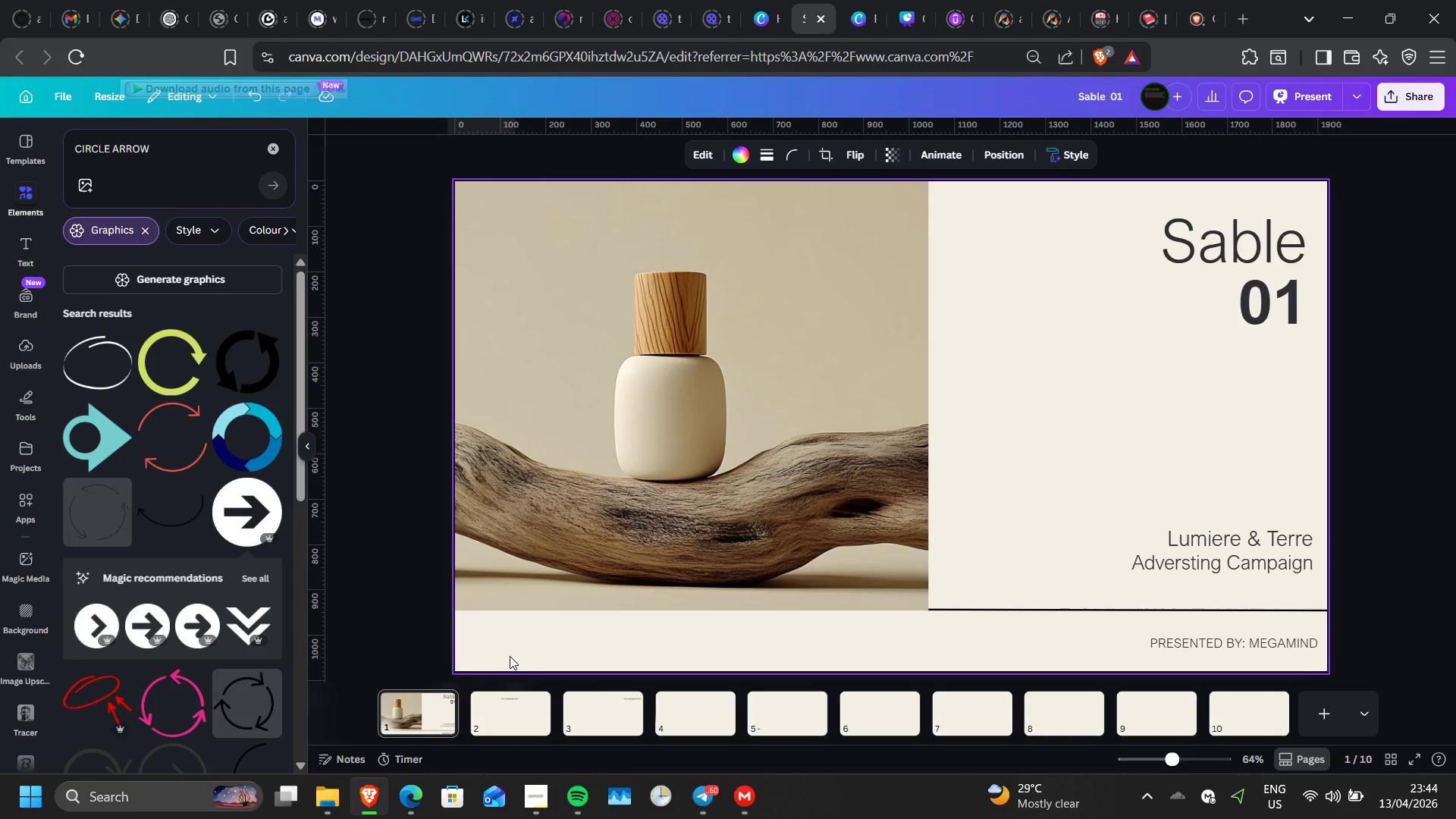 
key(Control+Z)
 